 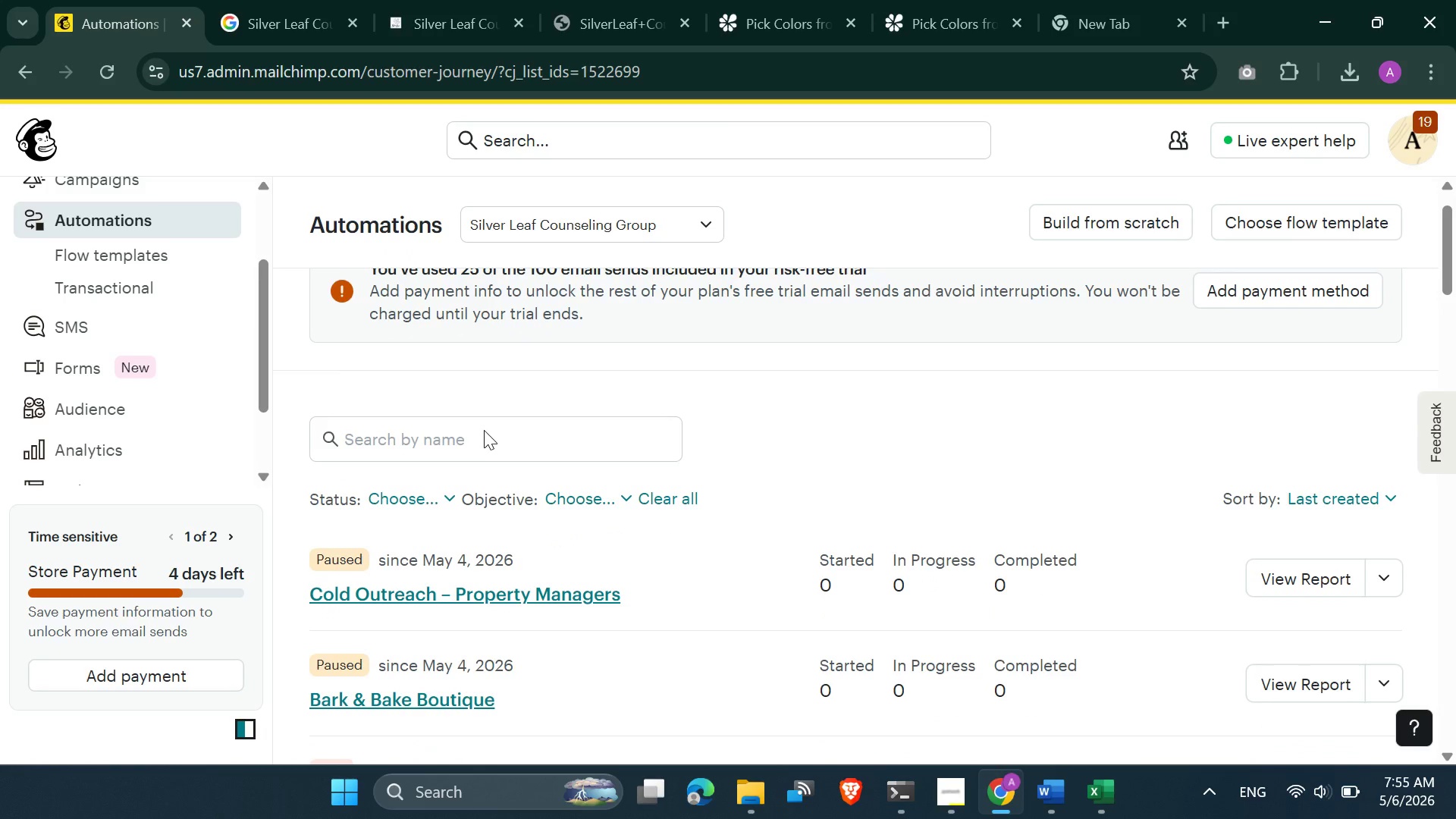 
left_click([1155, 222])
 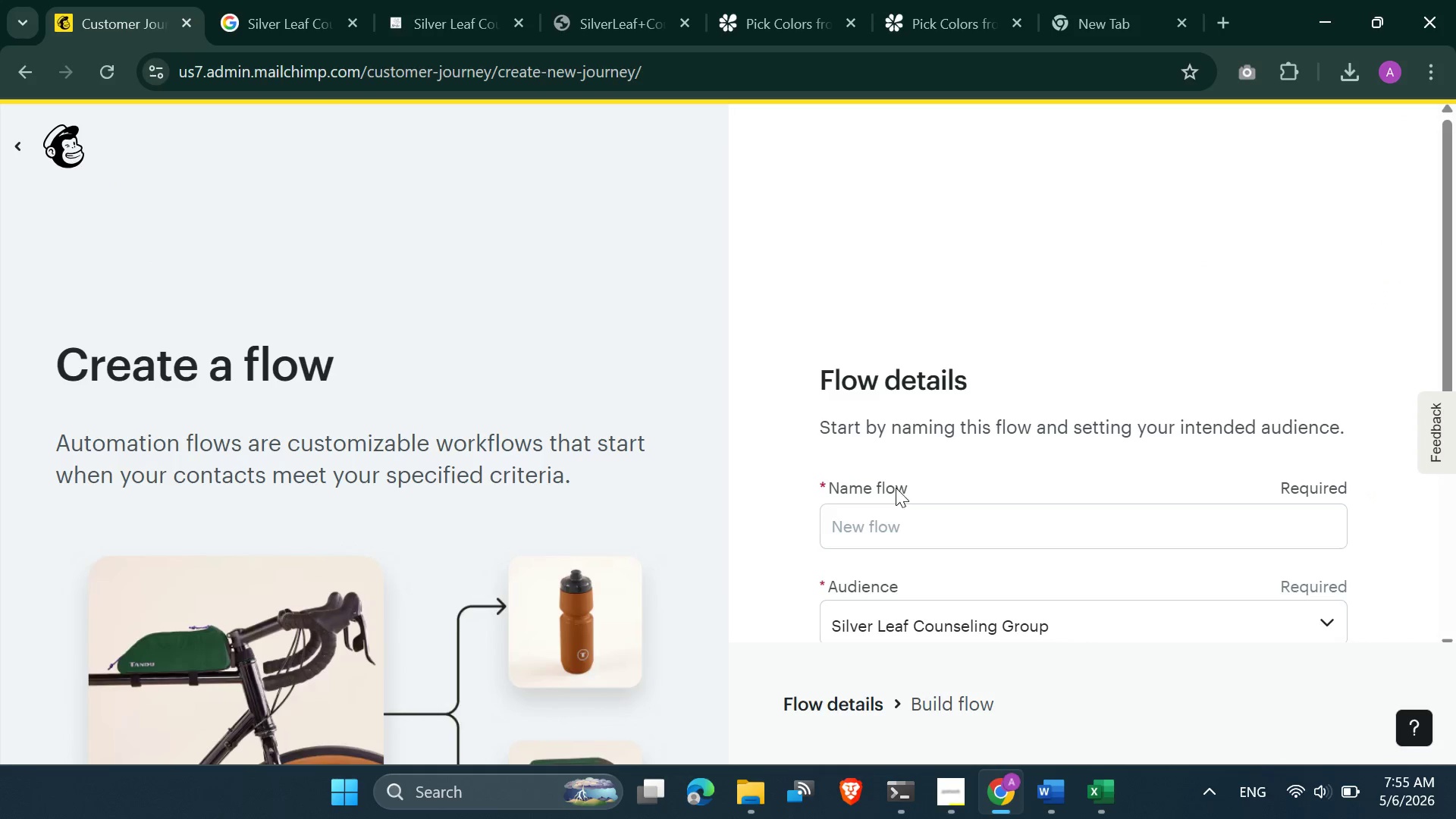 
left_click([870, 521])
 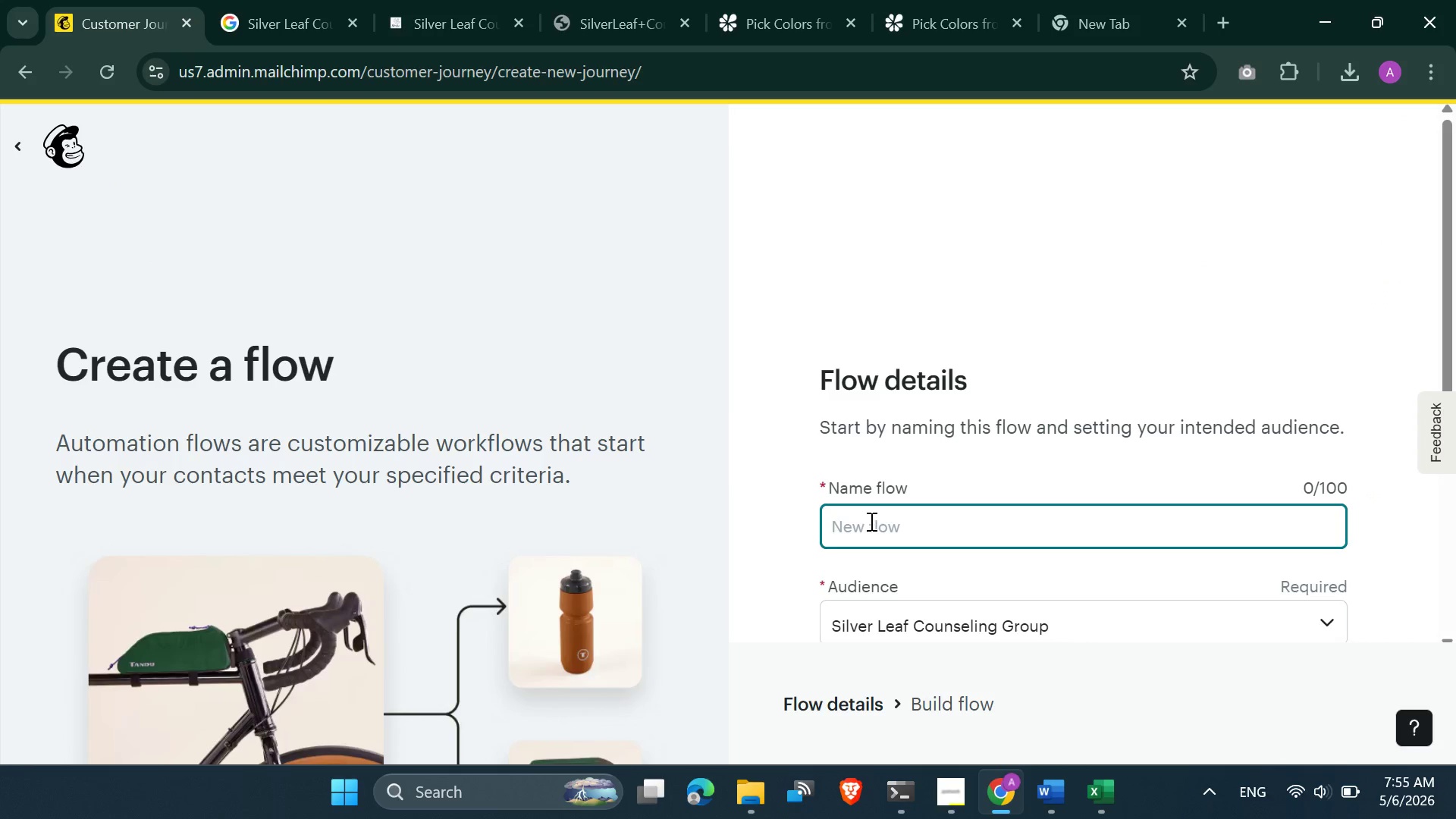 
key(Control+V)
 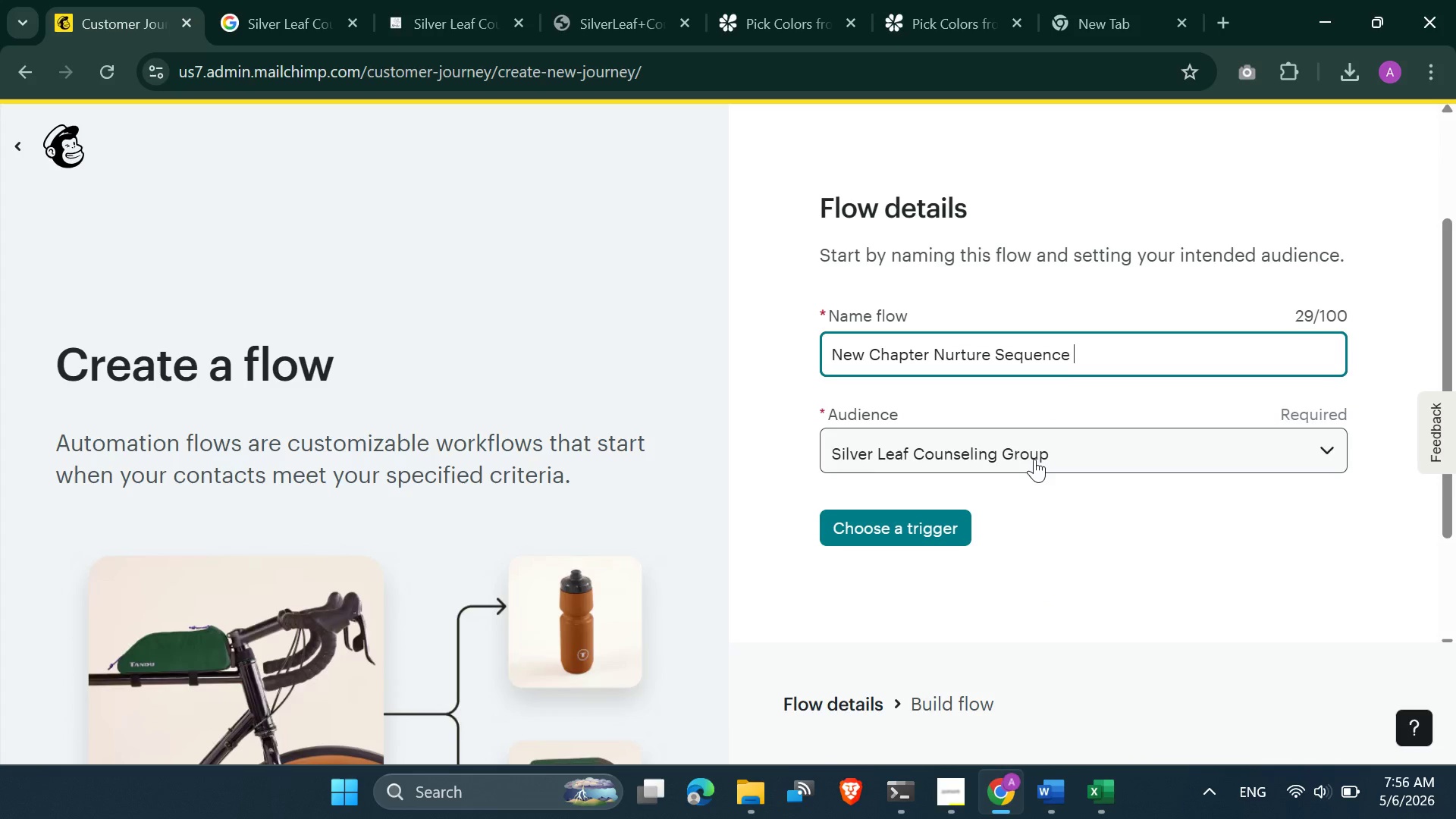 
key(Backspace)
 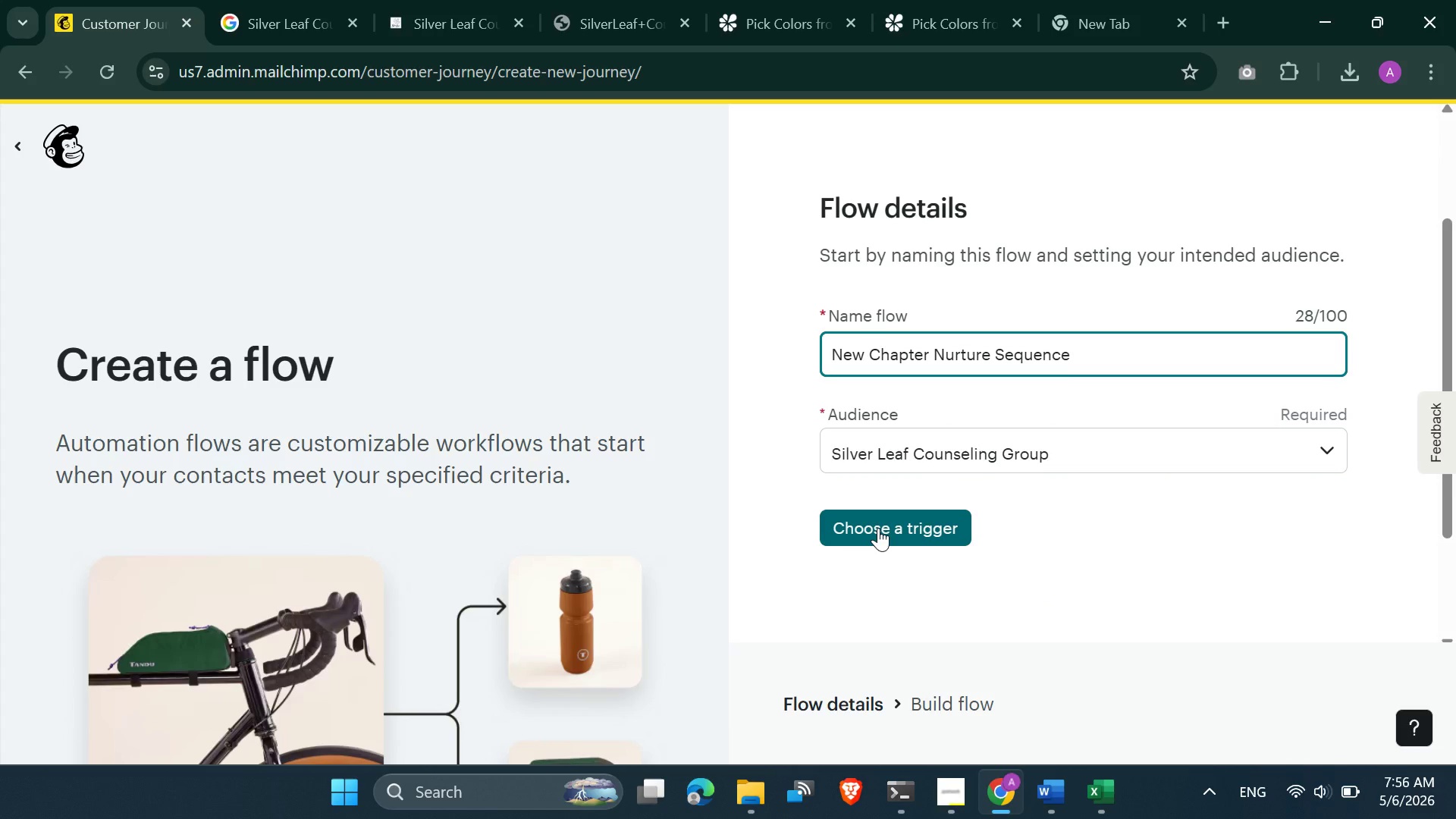 
wait(5.31)
 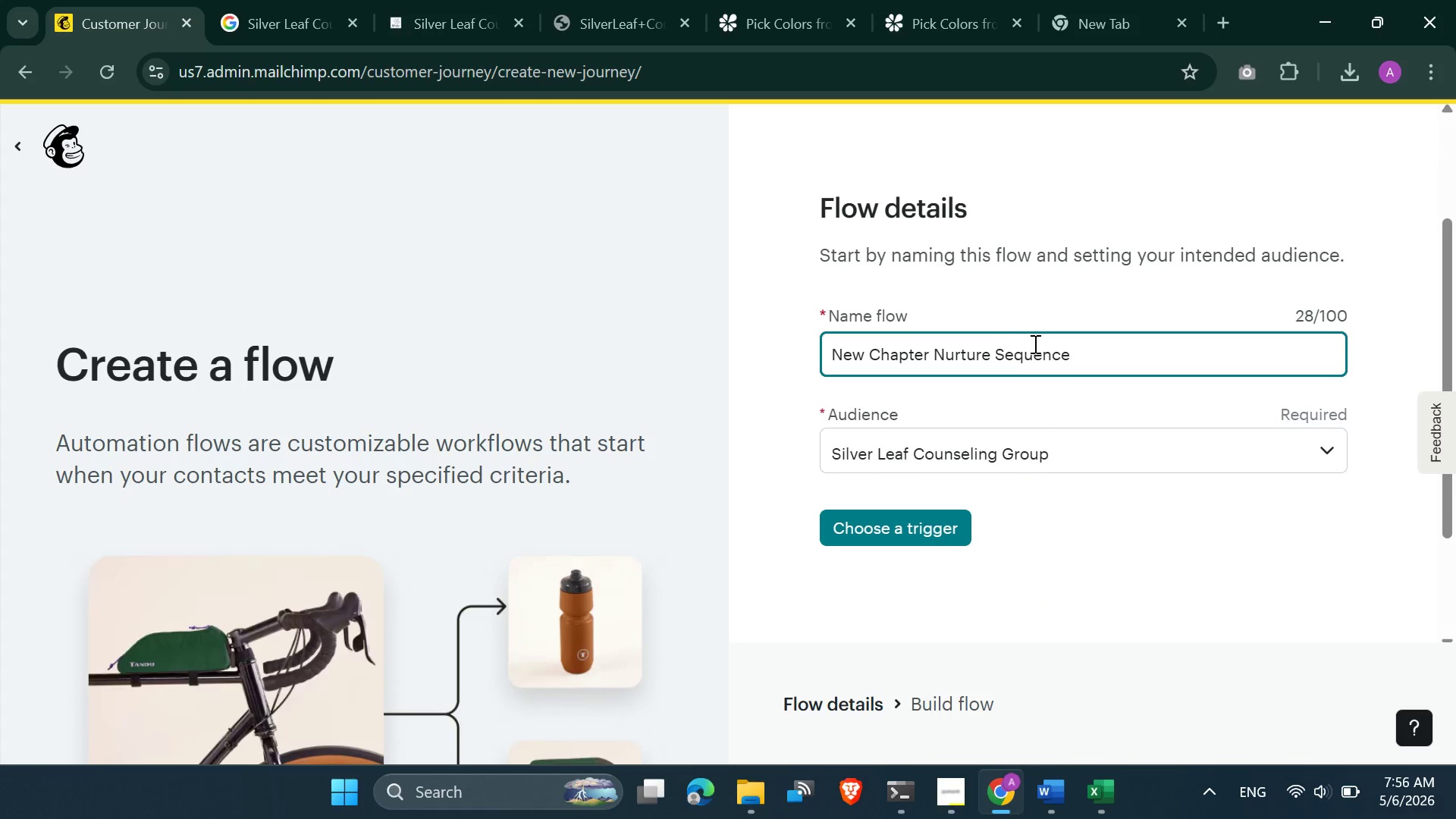 
left_click([878, 528])
 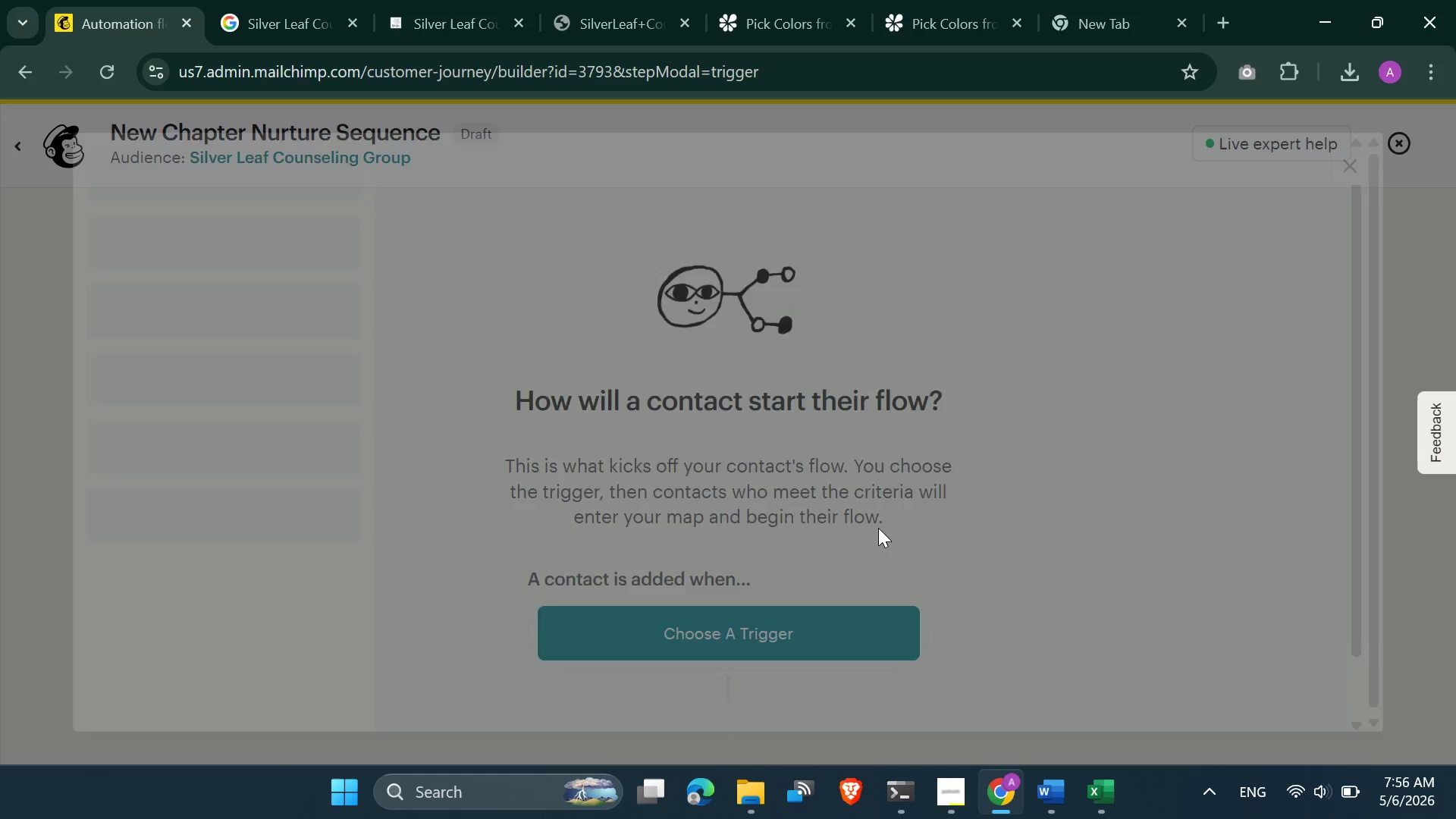 
mouse_move([746, 329])
 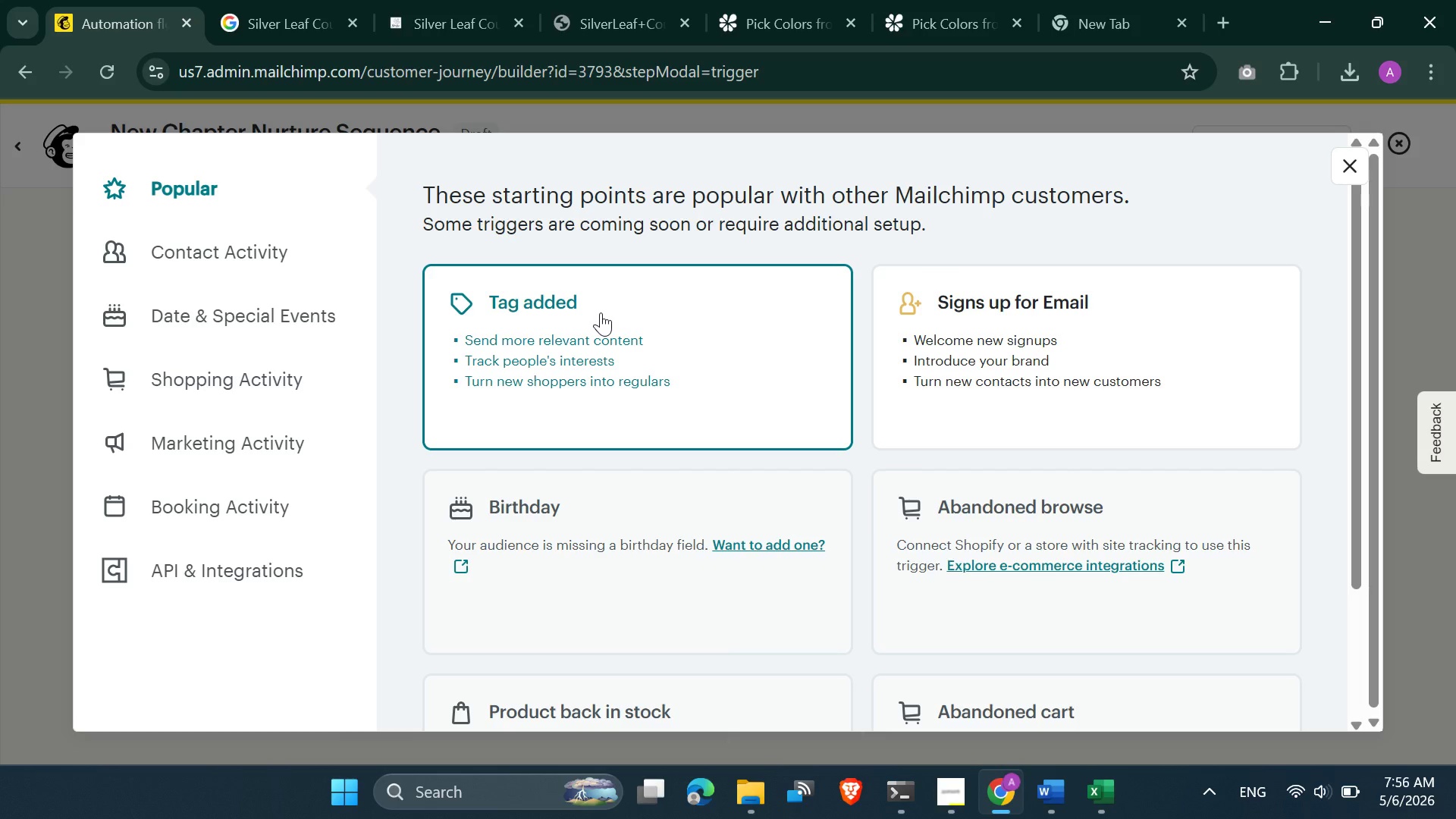 
left_click([601, 312])
 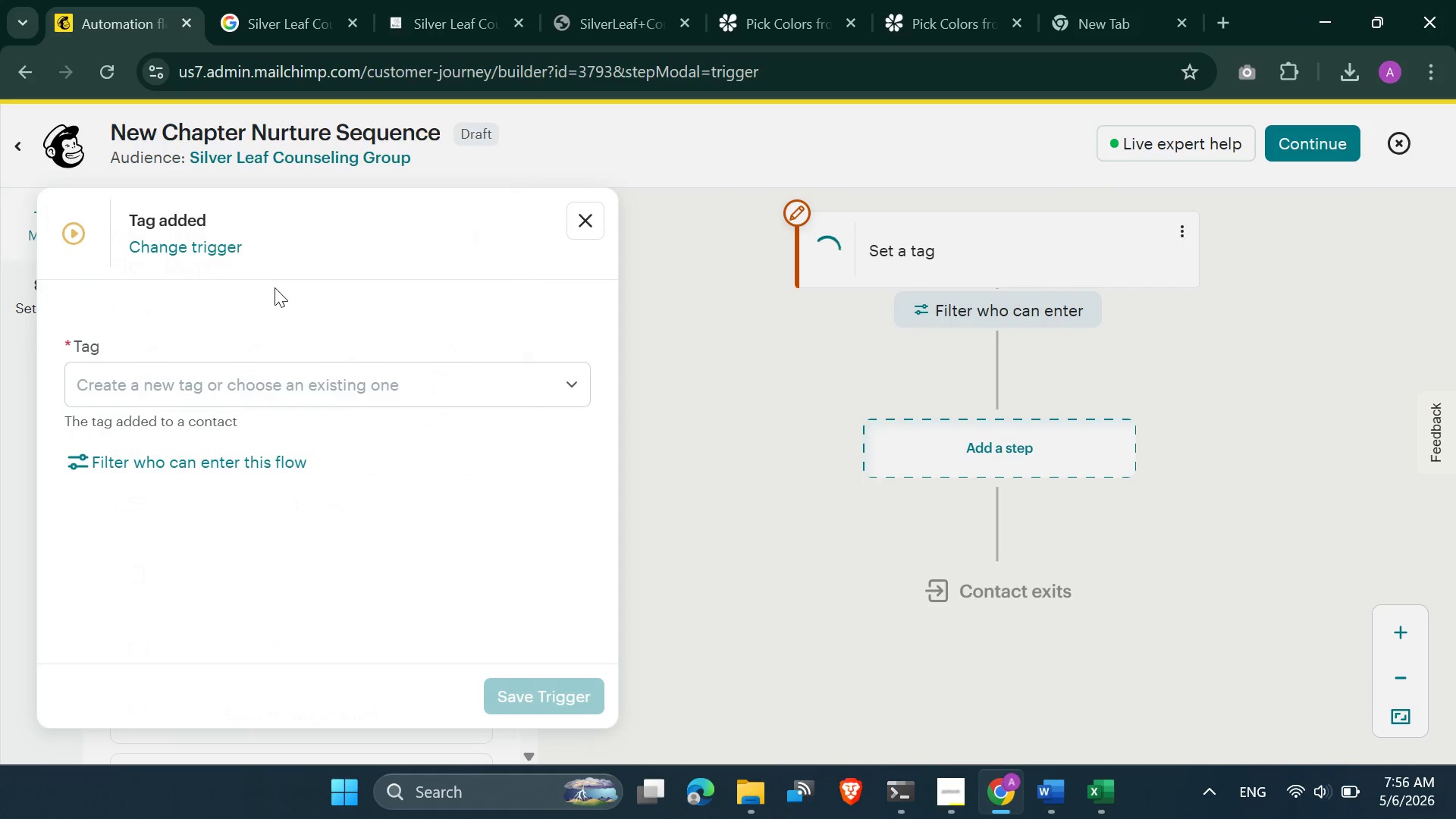 
left_click([140, 384])
 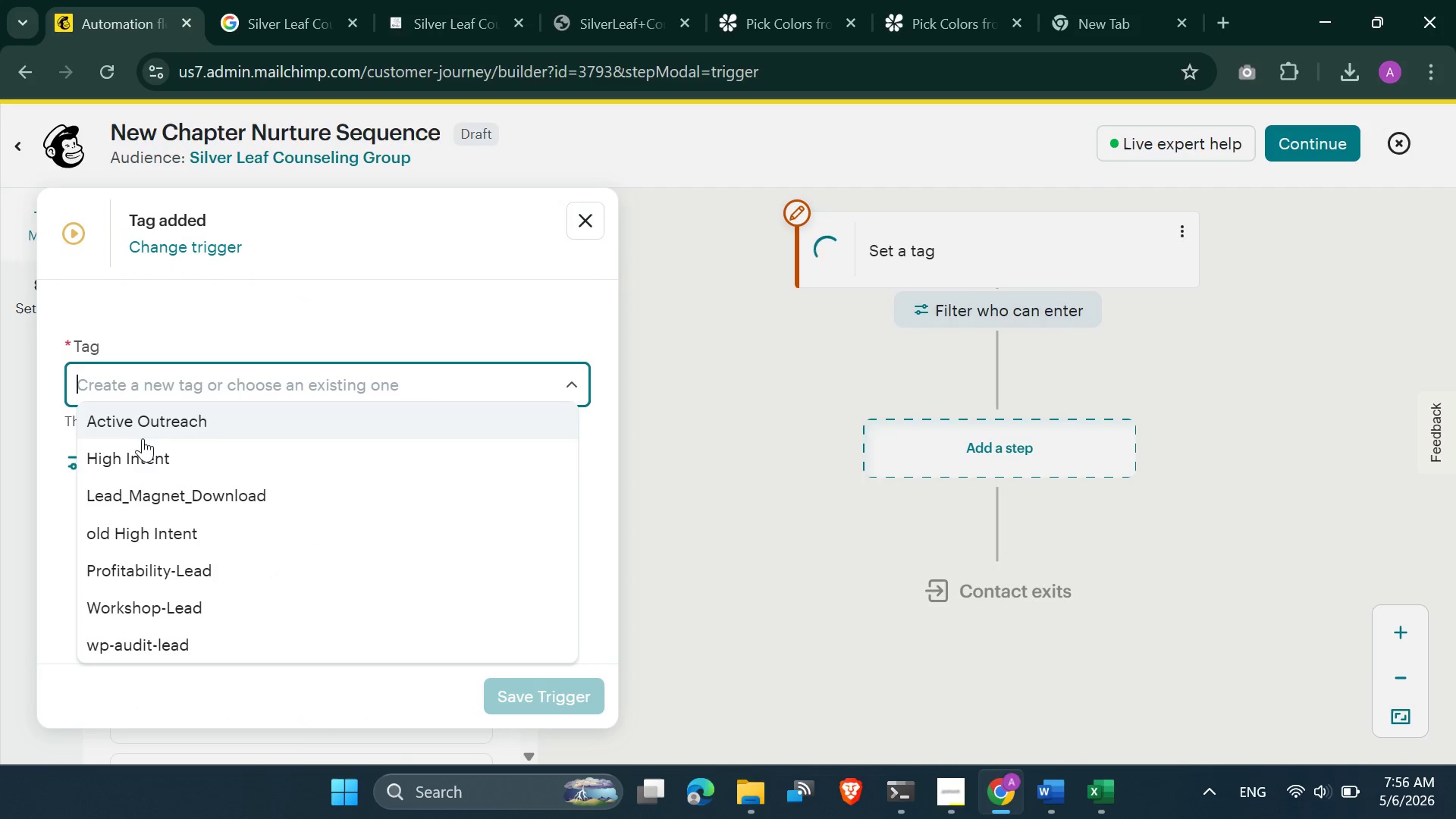 
left_click([143, 449])
 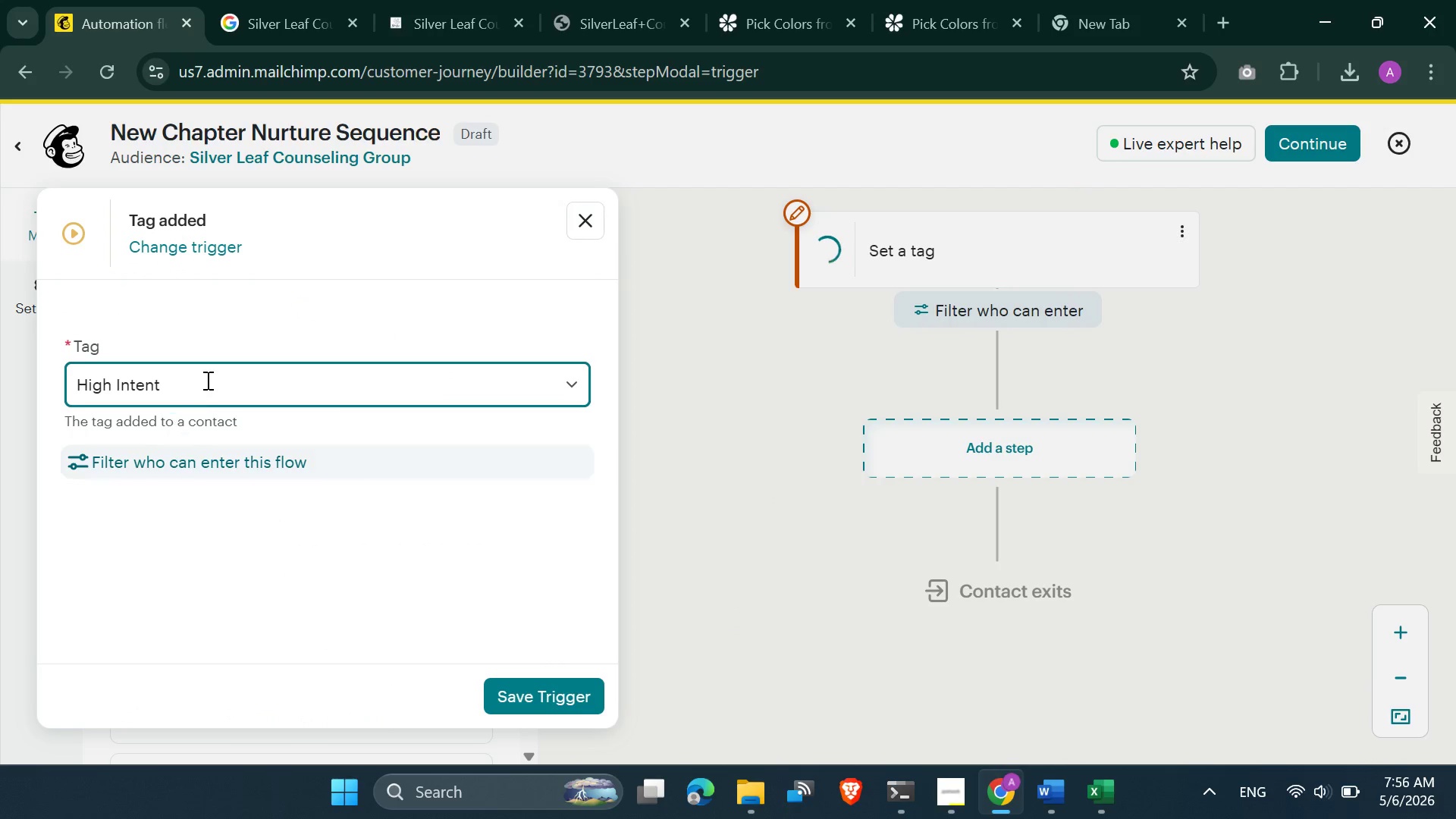 
left_click([218, 378])
 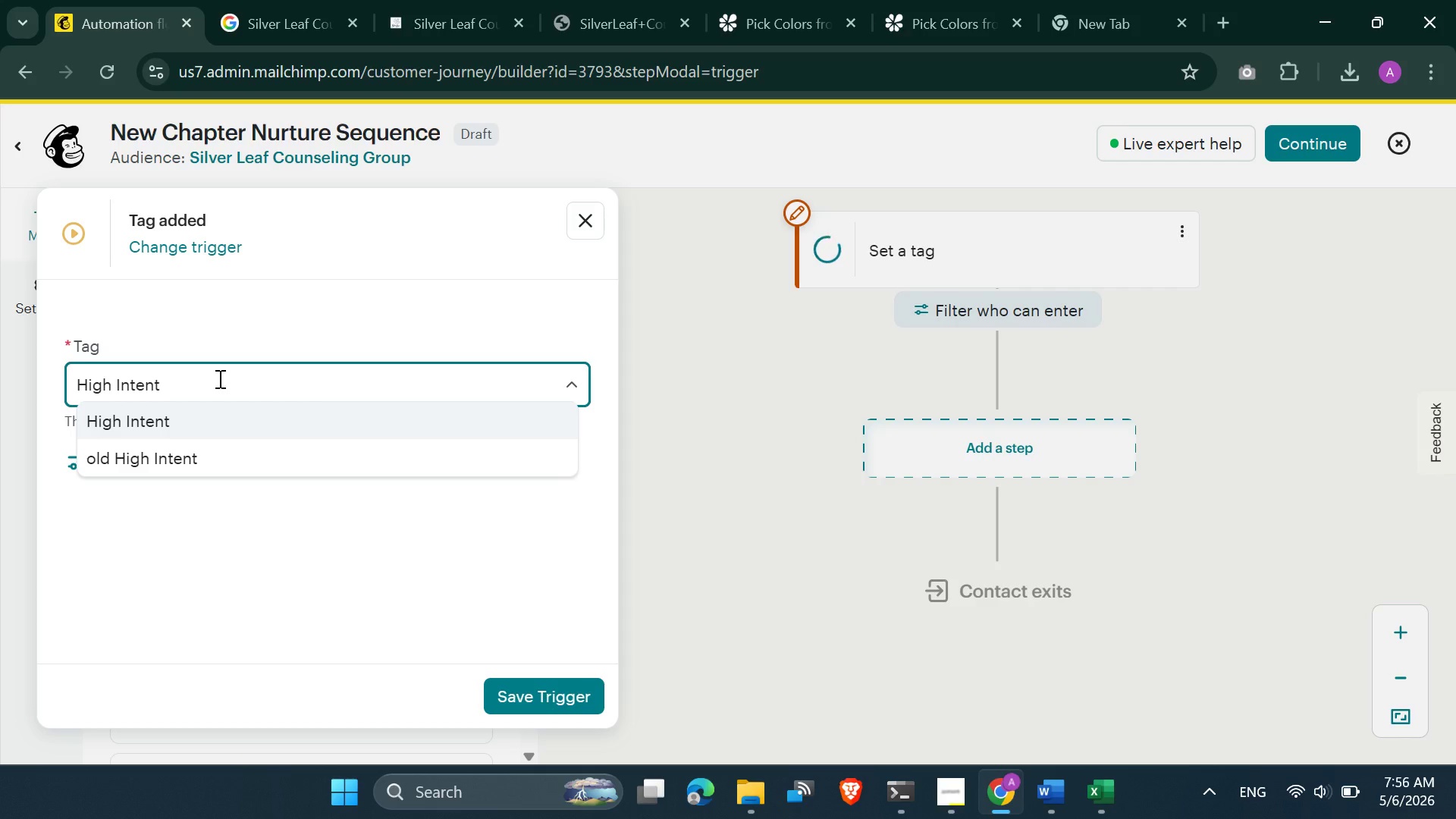 
hold_key(key=Backspace, duration=1.25)
 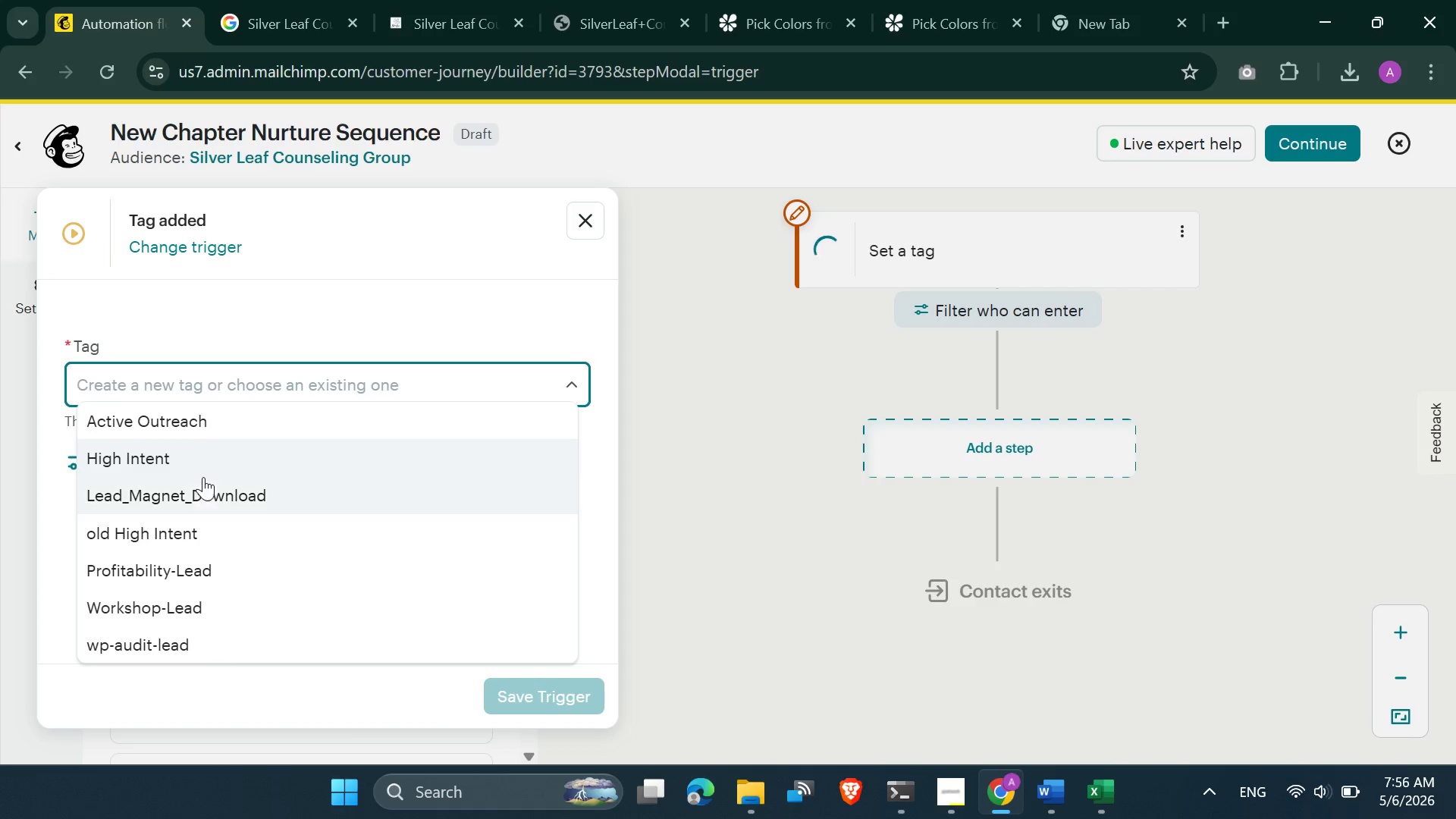 
left_click([199, 496])
 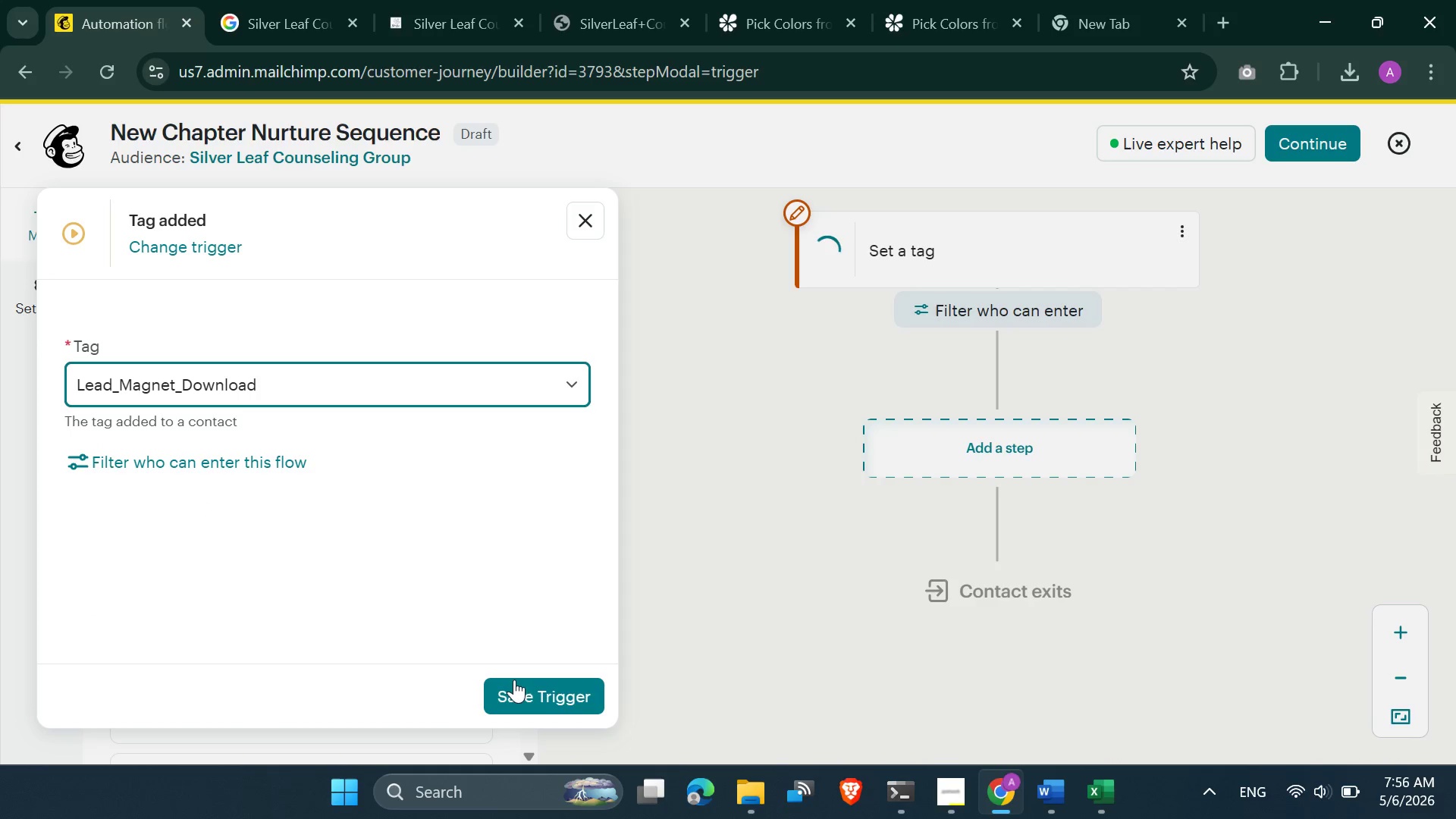 
left_click([514, 691])
 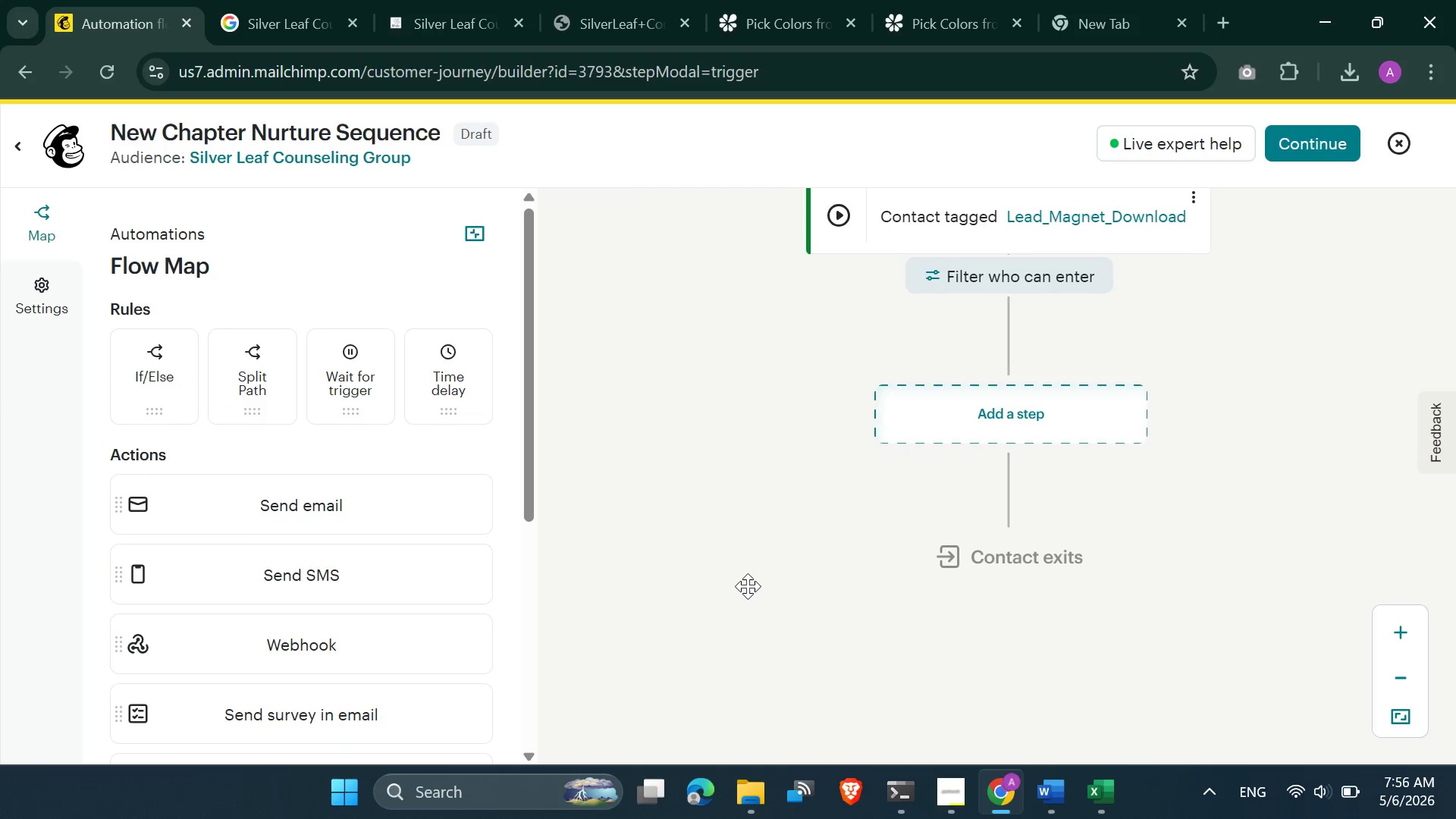 
wait(5.59)
 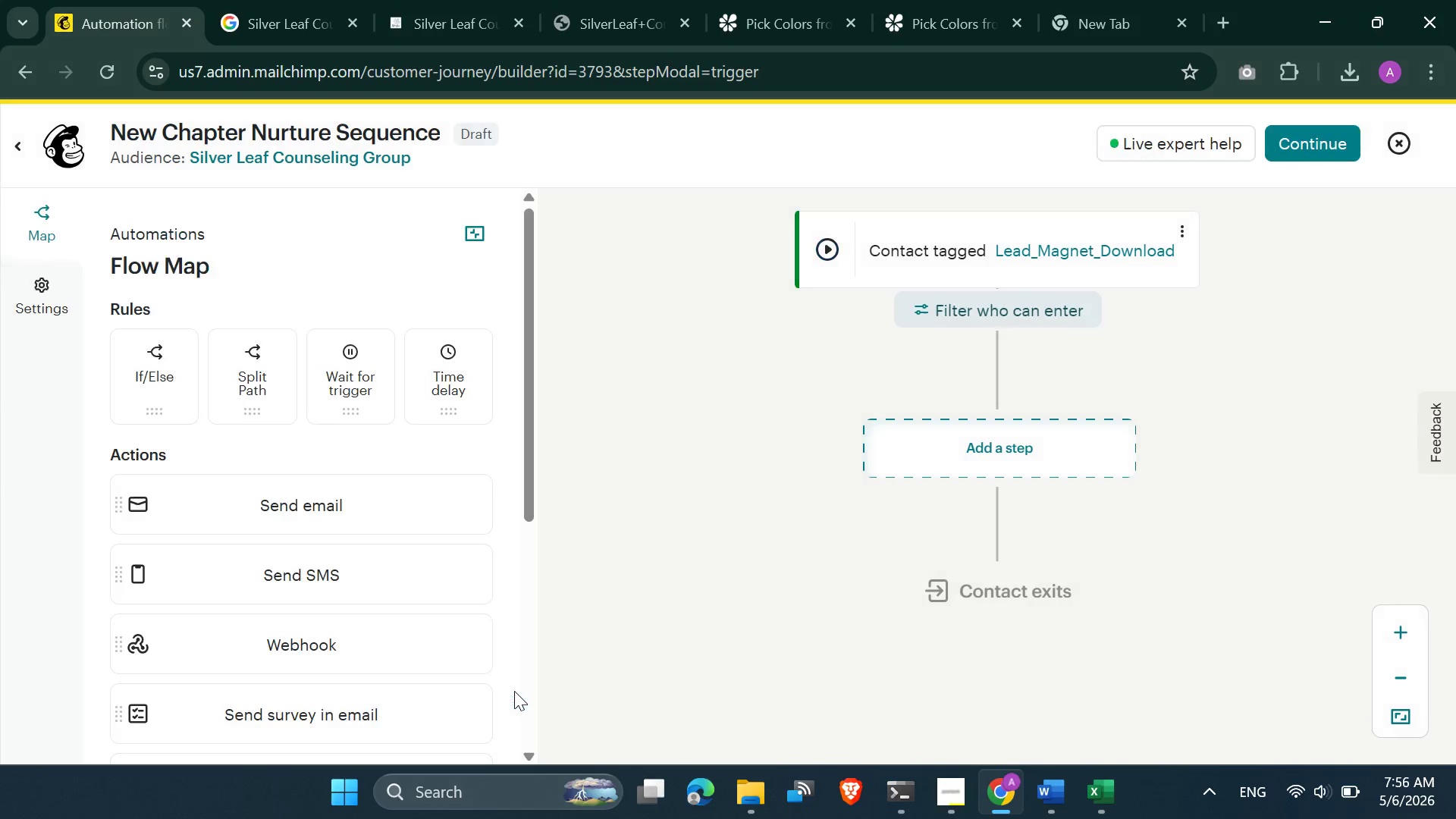 
left_click([983, 427])
 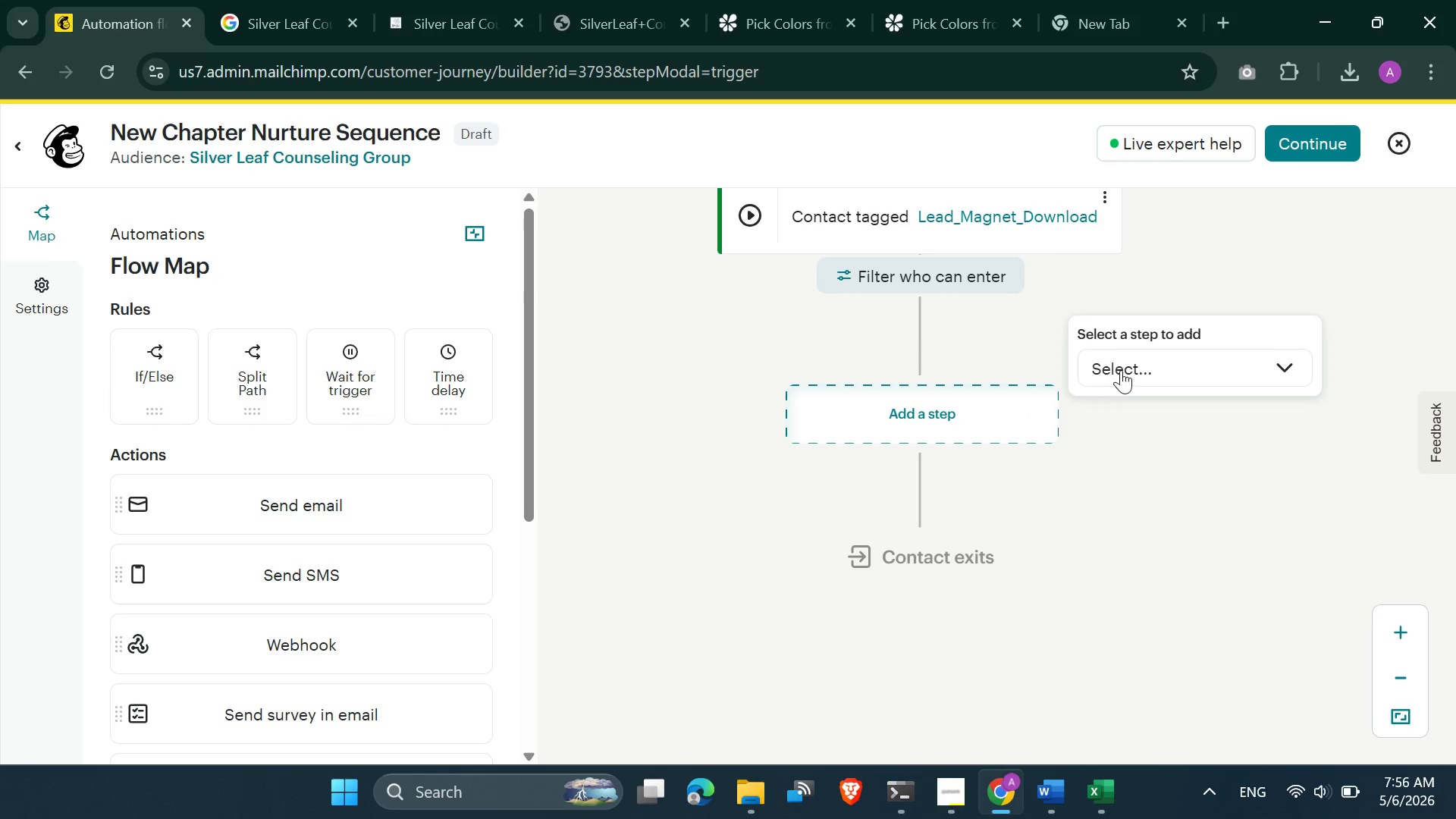 
left_click([1131, 368])
 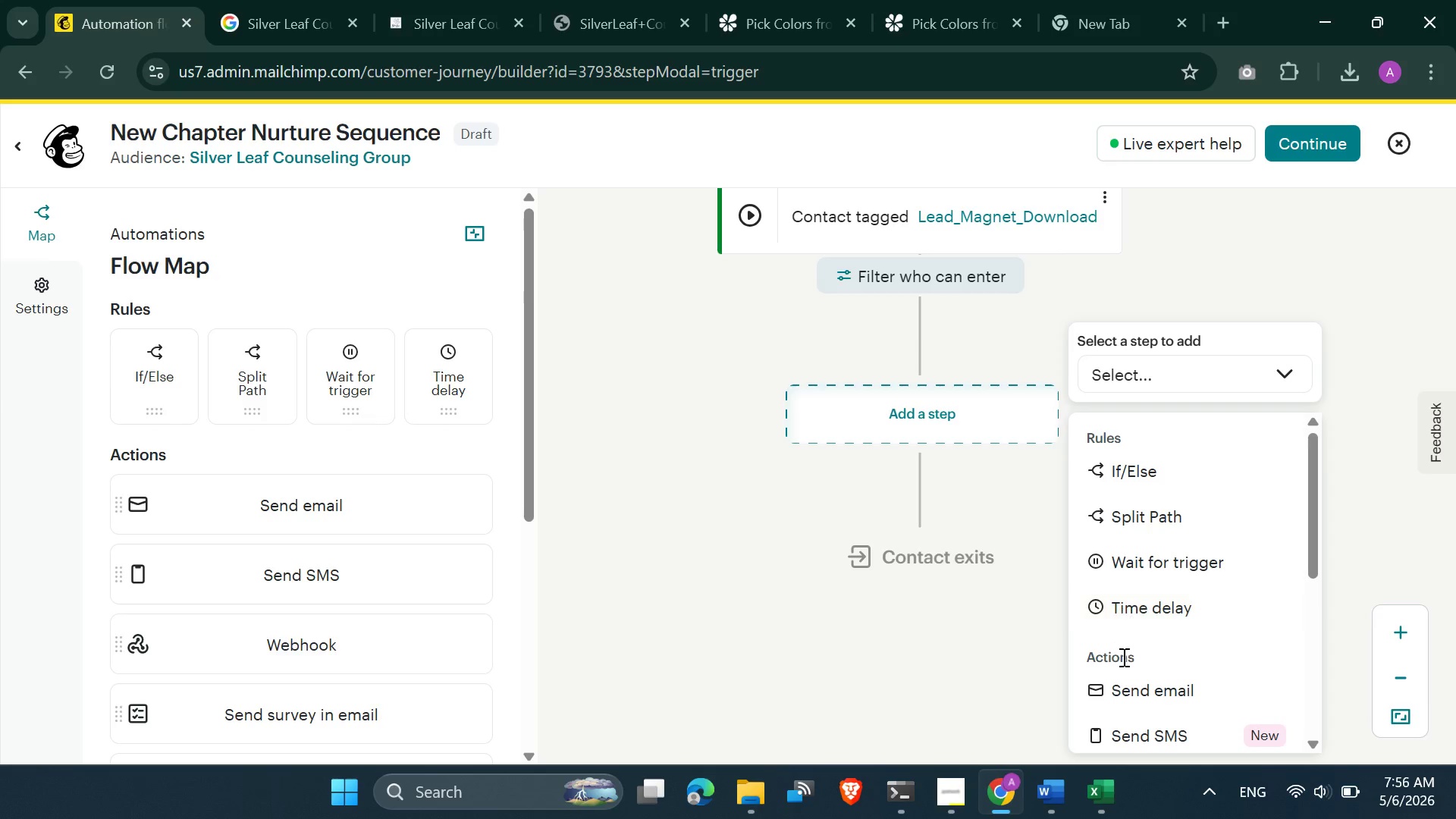 
left_click([1119, 693])
 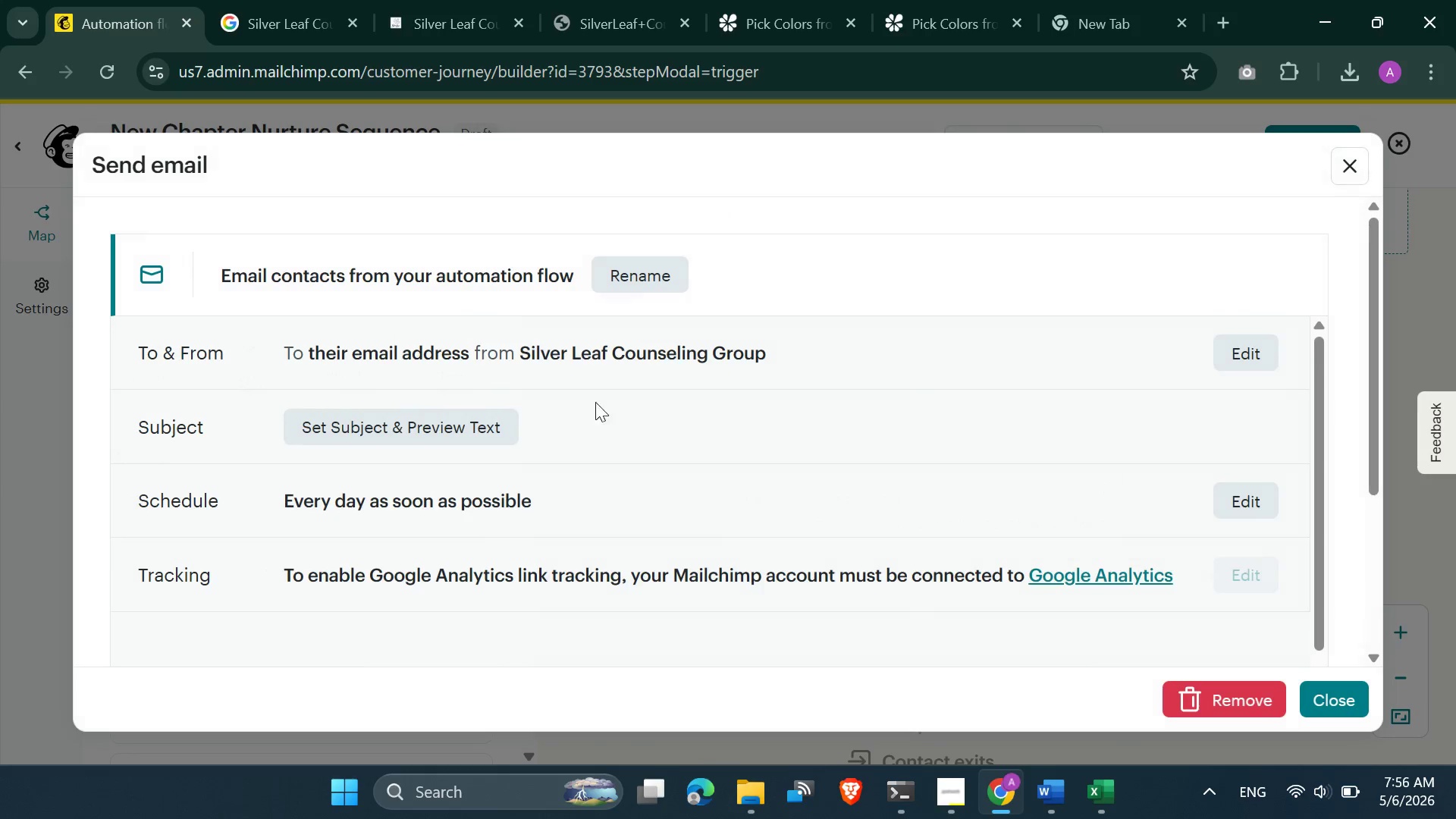 
left_click([654, 279])
 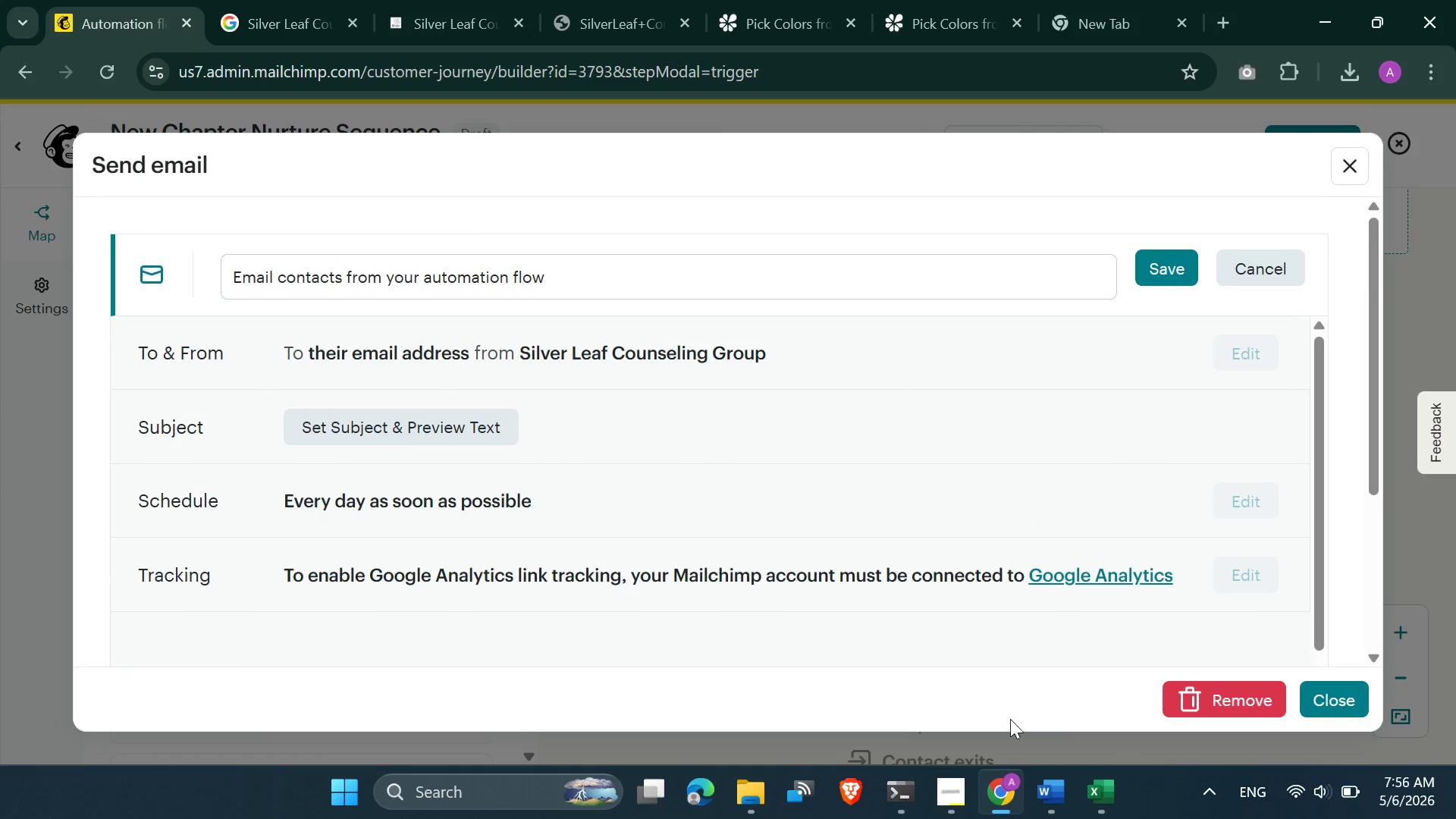 
left_click([1041, 787])
 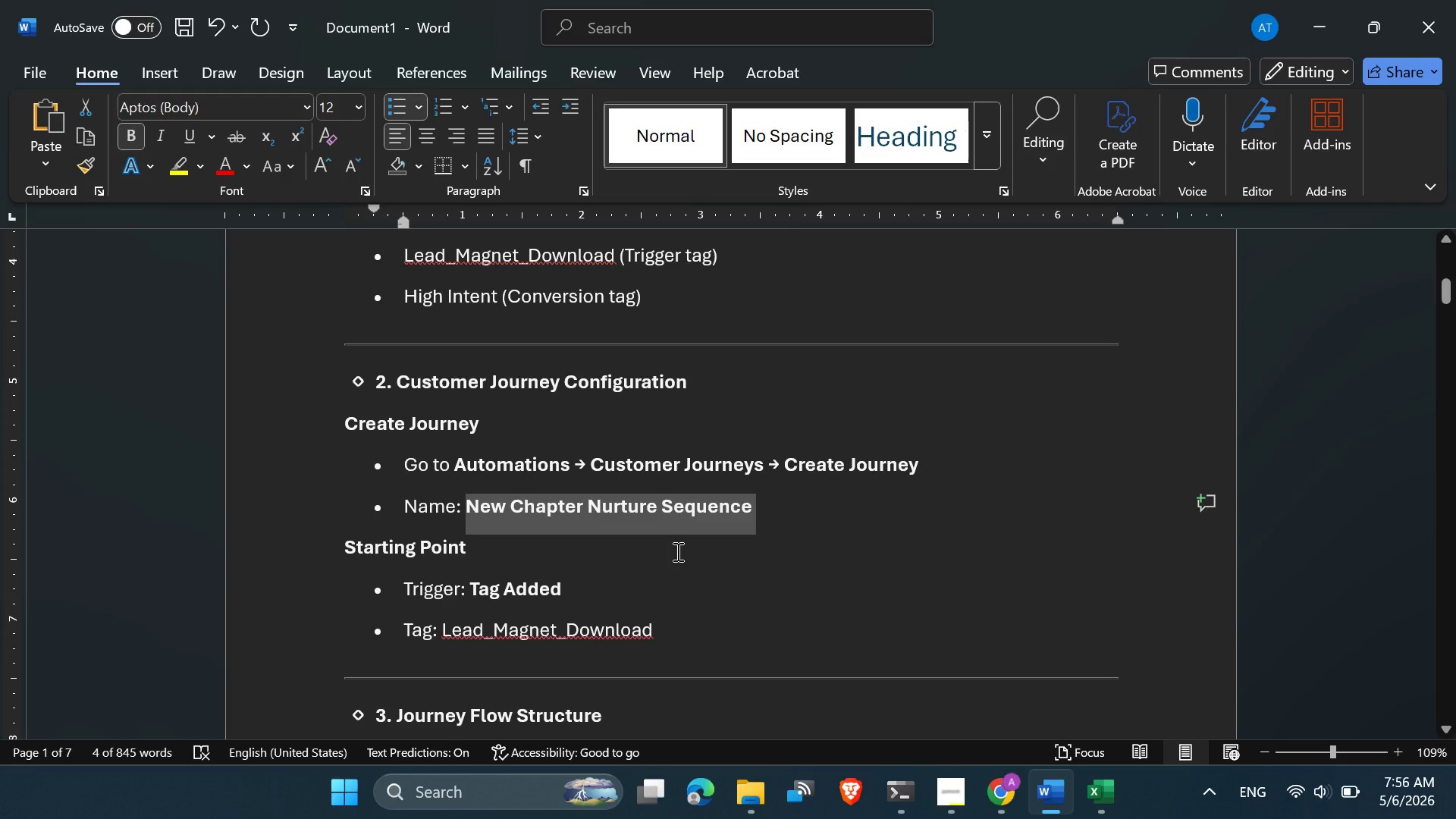 
scroll: coordinate [522, 566], scroll_direction: none, amount: 0.0
 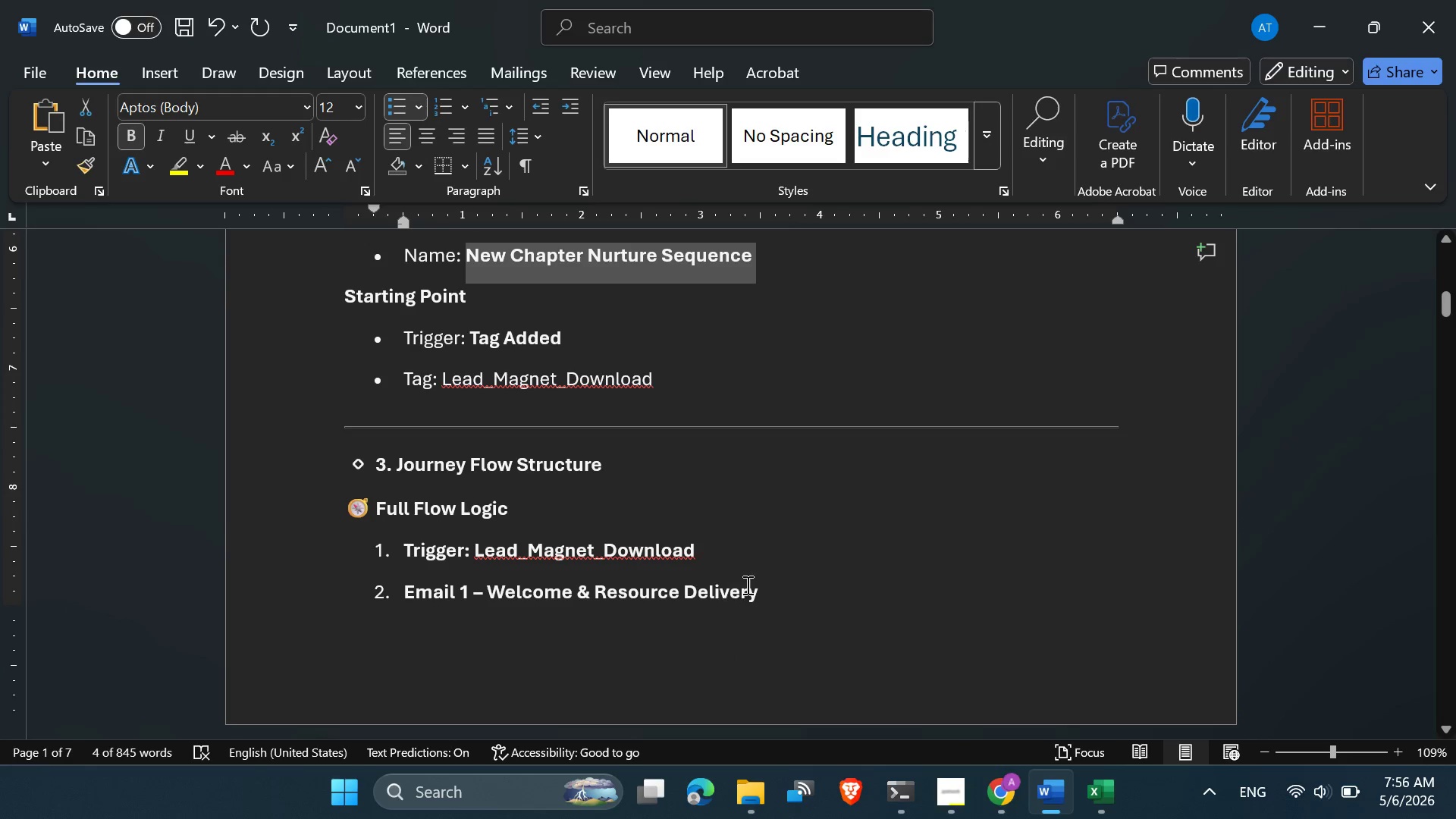 
left_click_drag(start_coordinate=[760, 591], to_coordinate=[516, 592])
 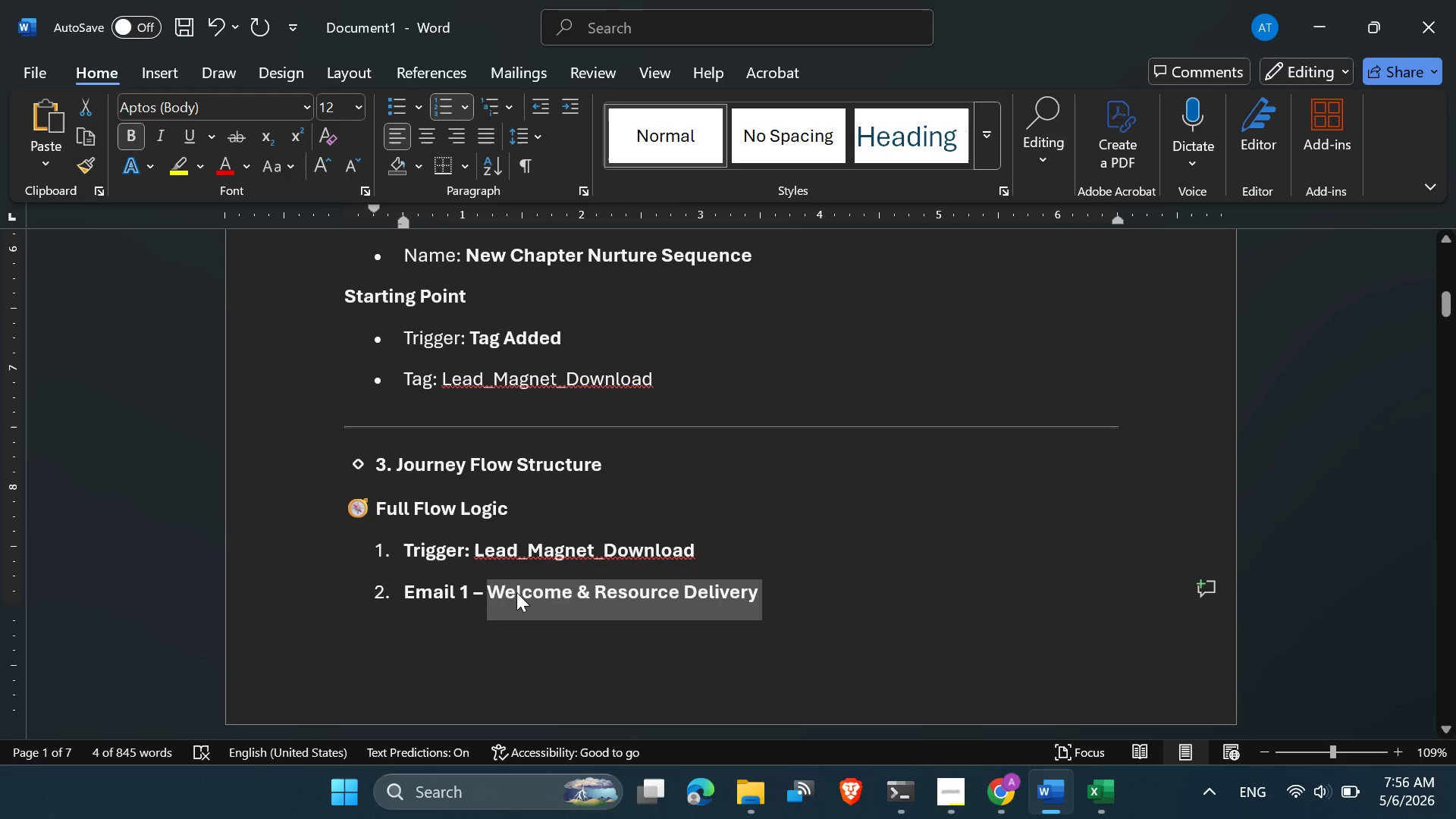 
key(Control+C)
 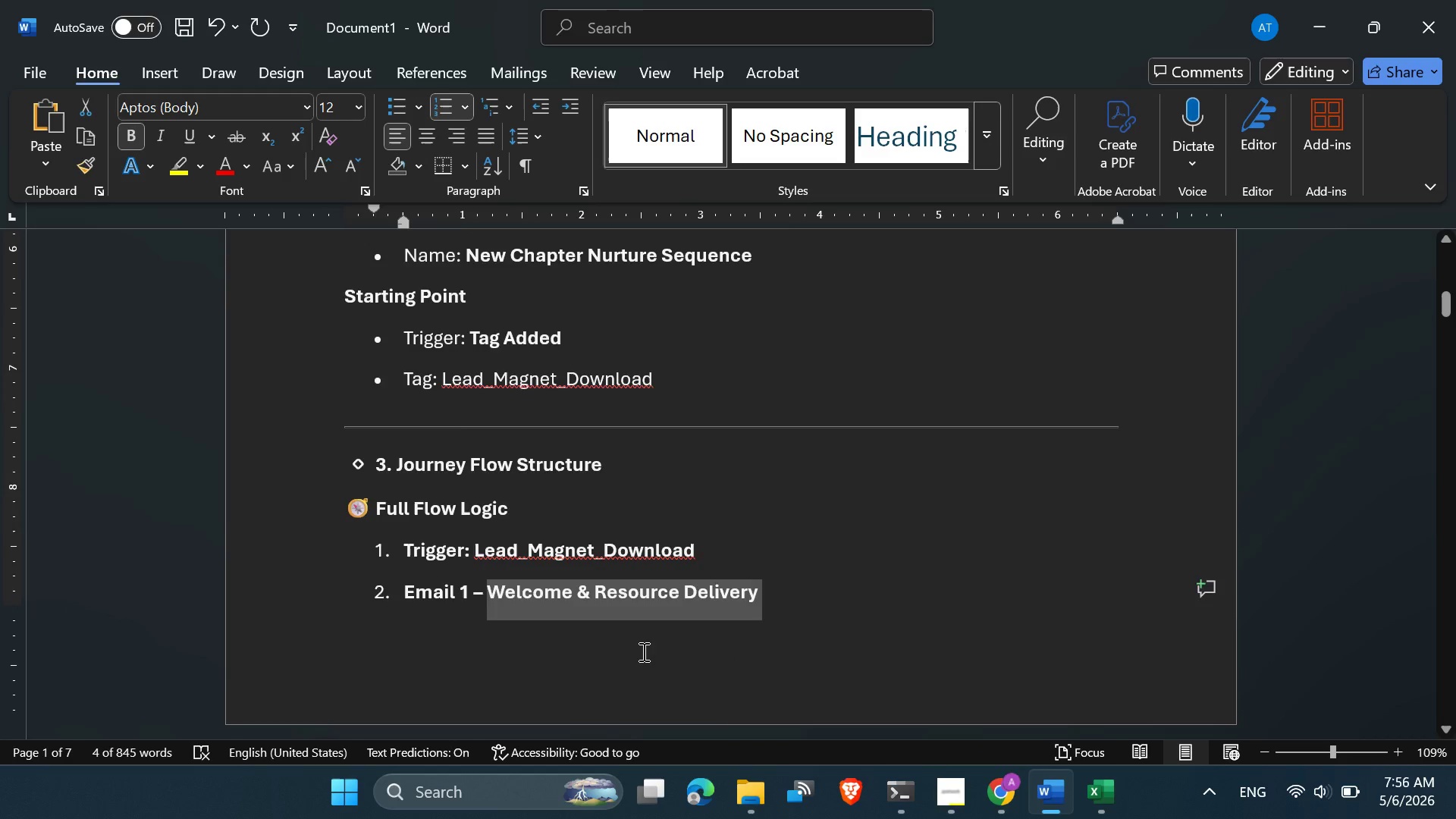 
scroll: coordinate [642, 651], scroll_direction: down, amount: 2.0
 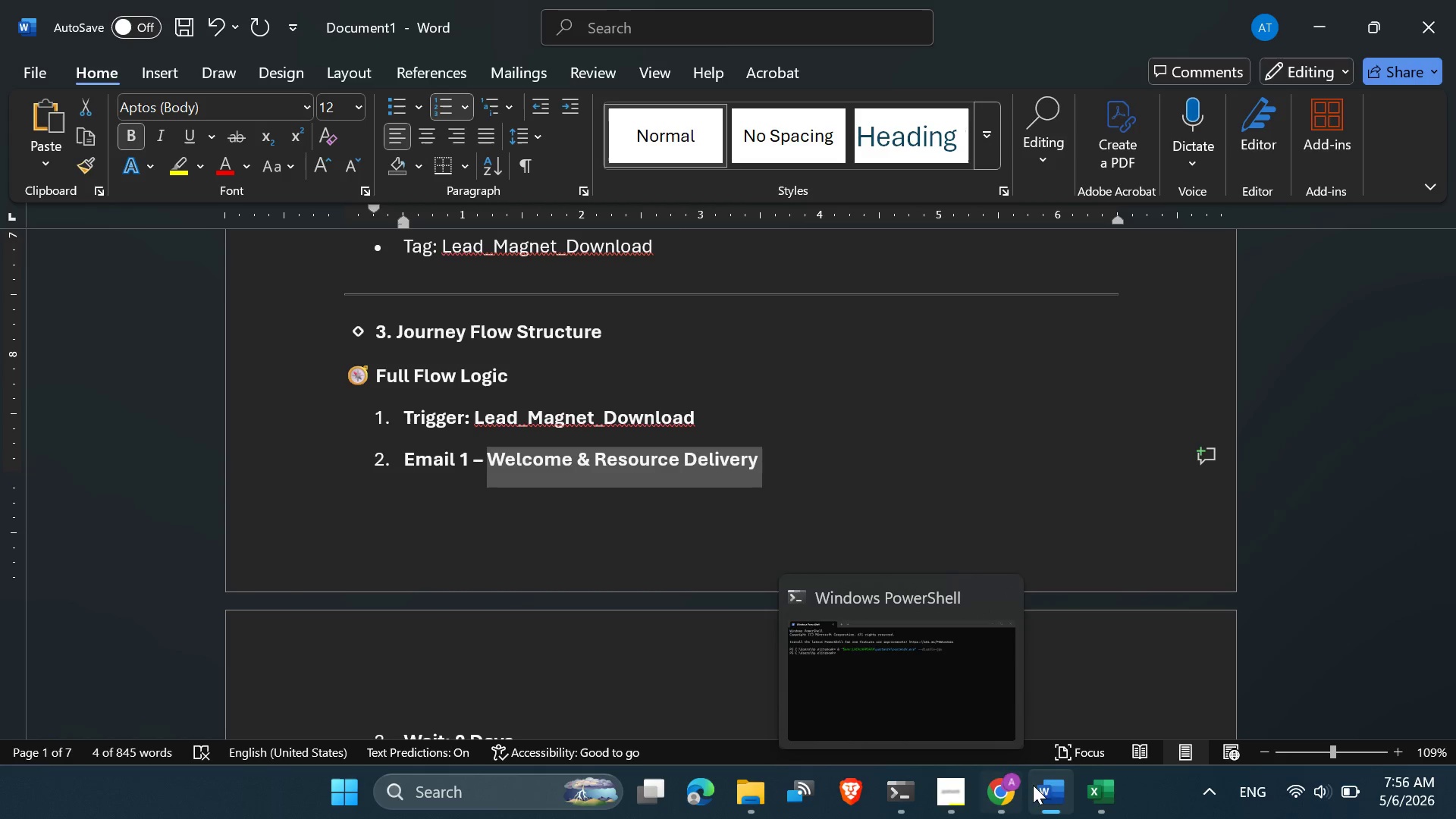 
wait(7.57)
 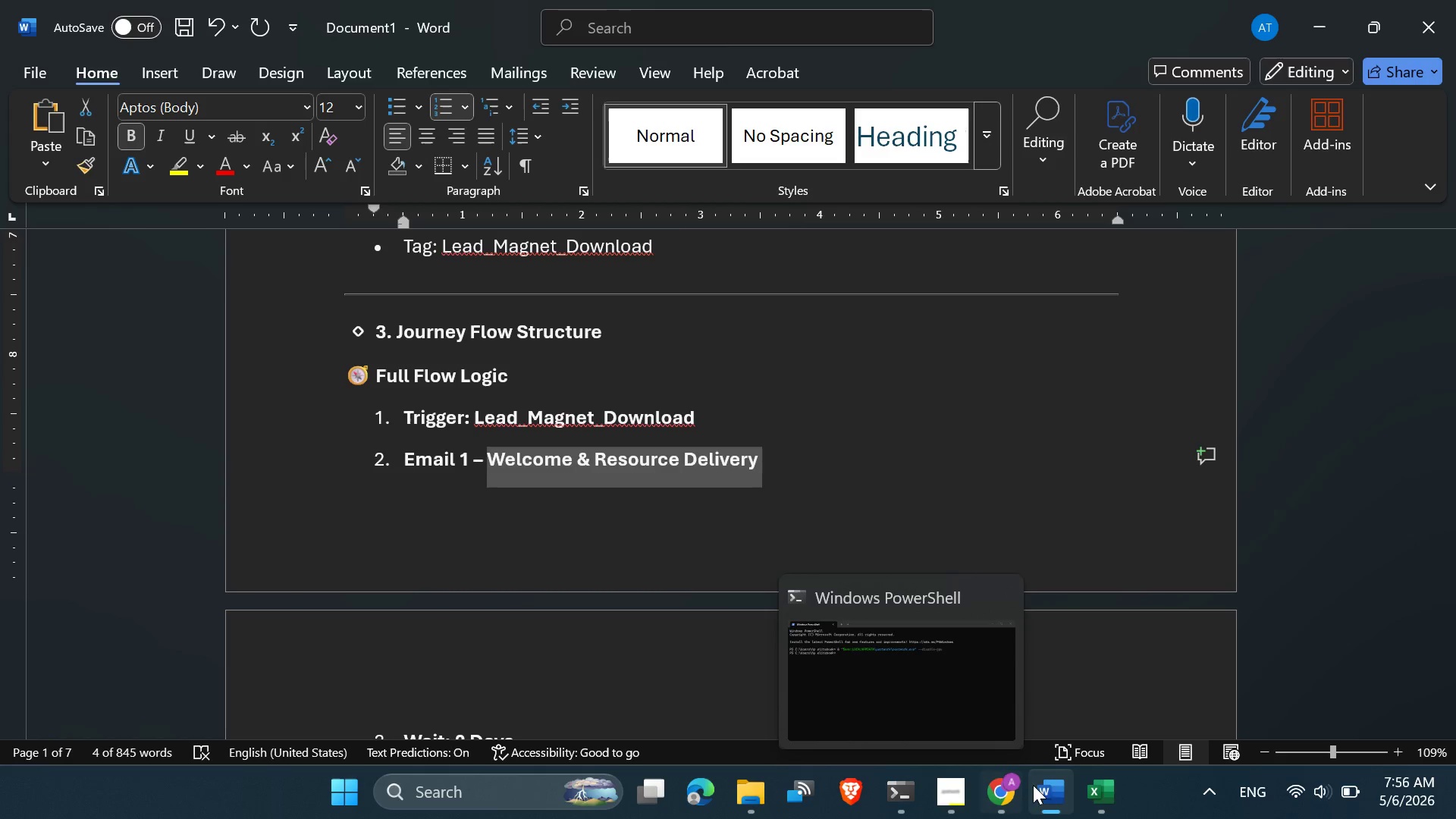 
left_click([989, 781])
 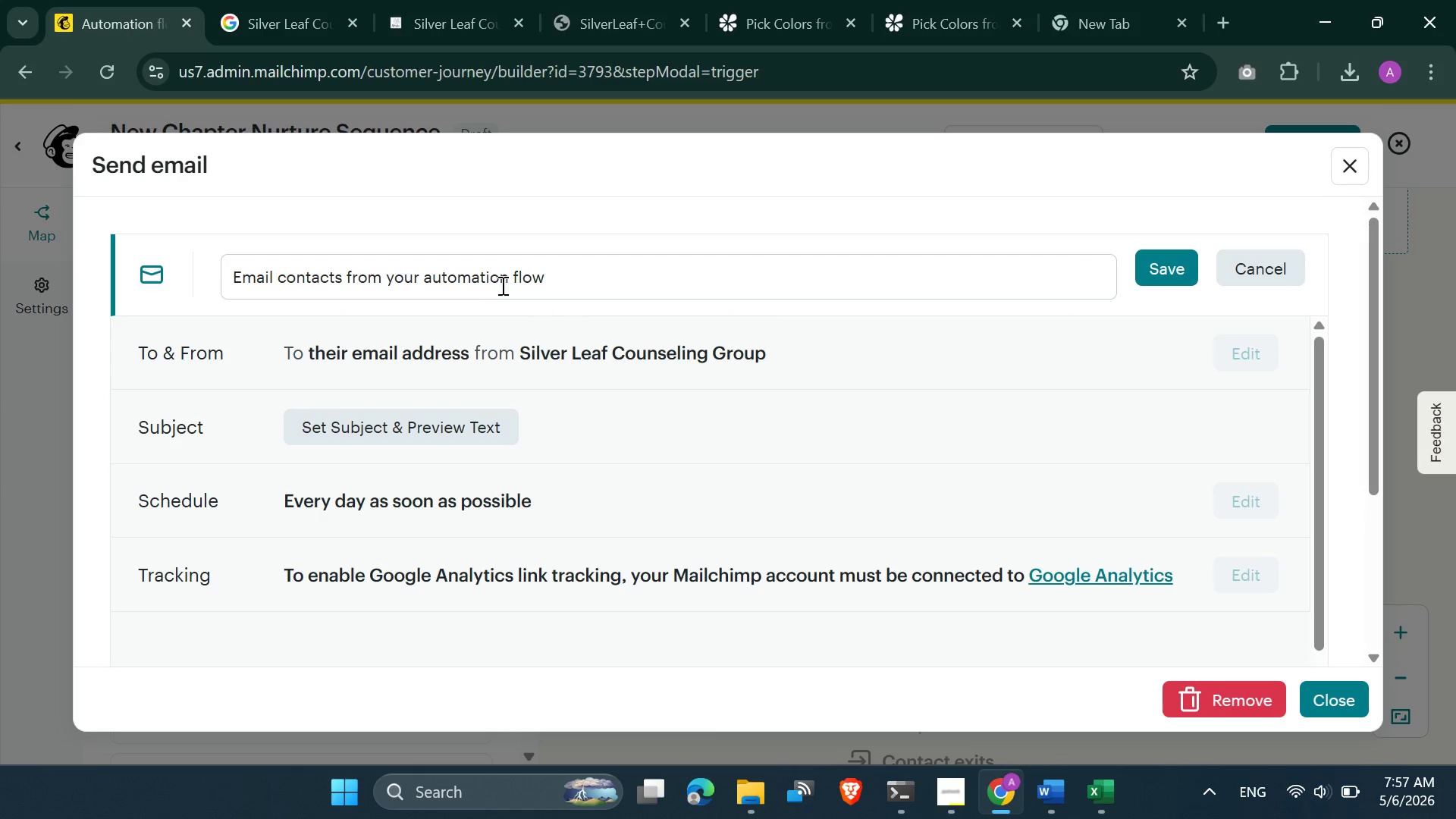 
left_click([580, 269])
 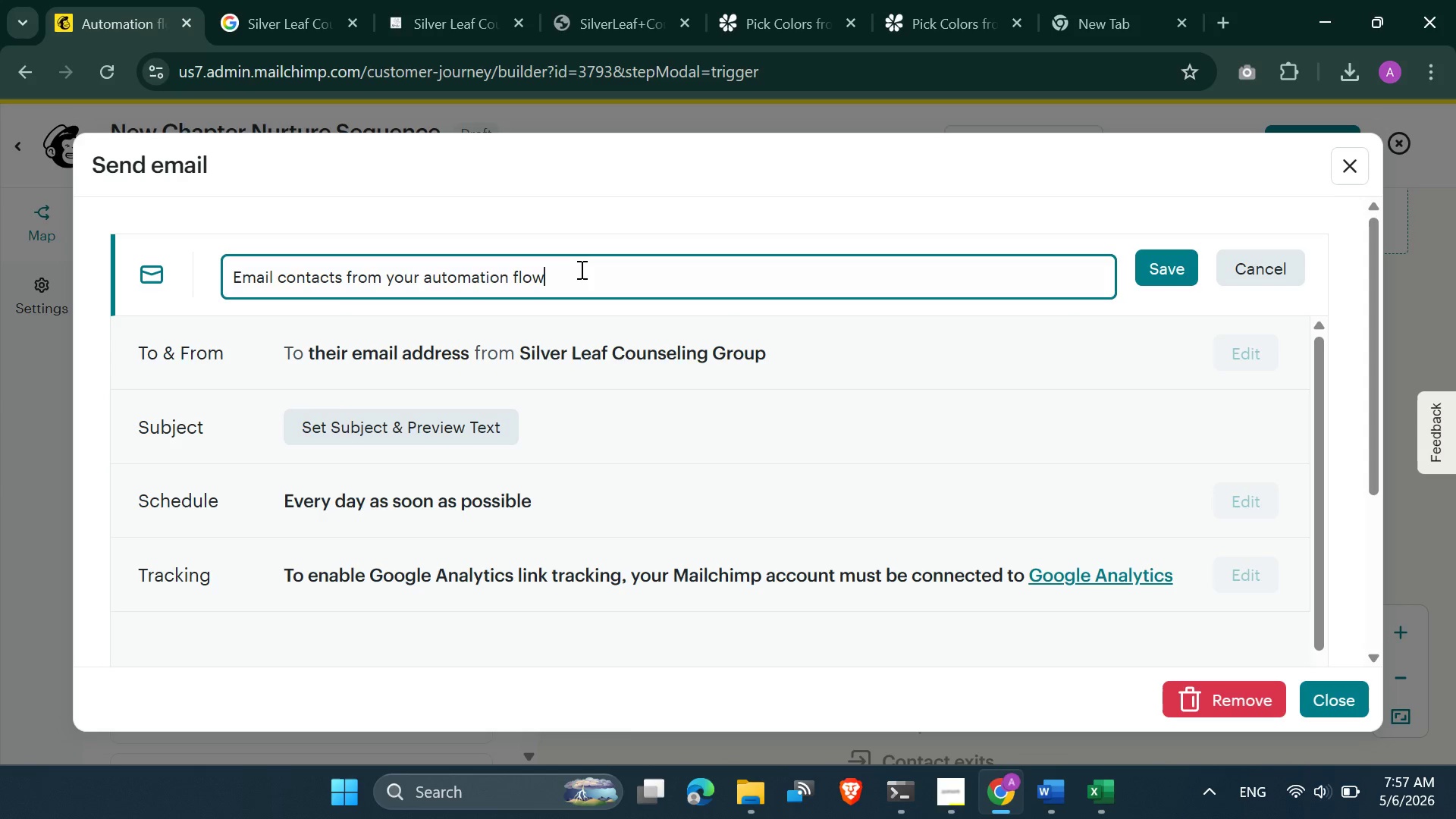 
key(Control+A)
 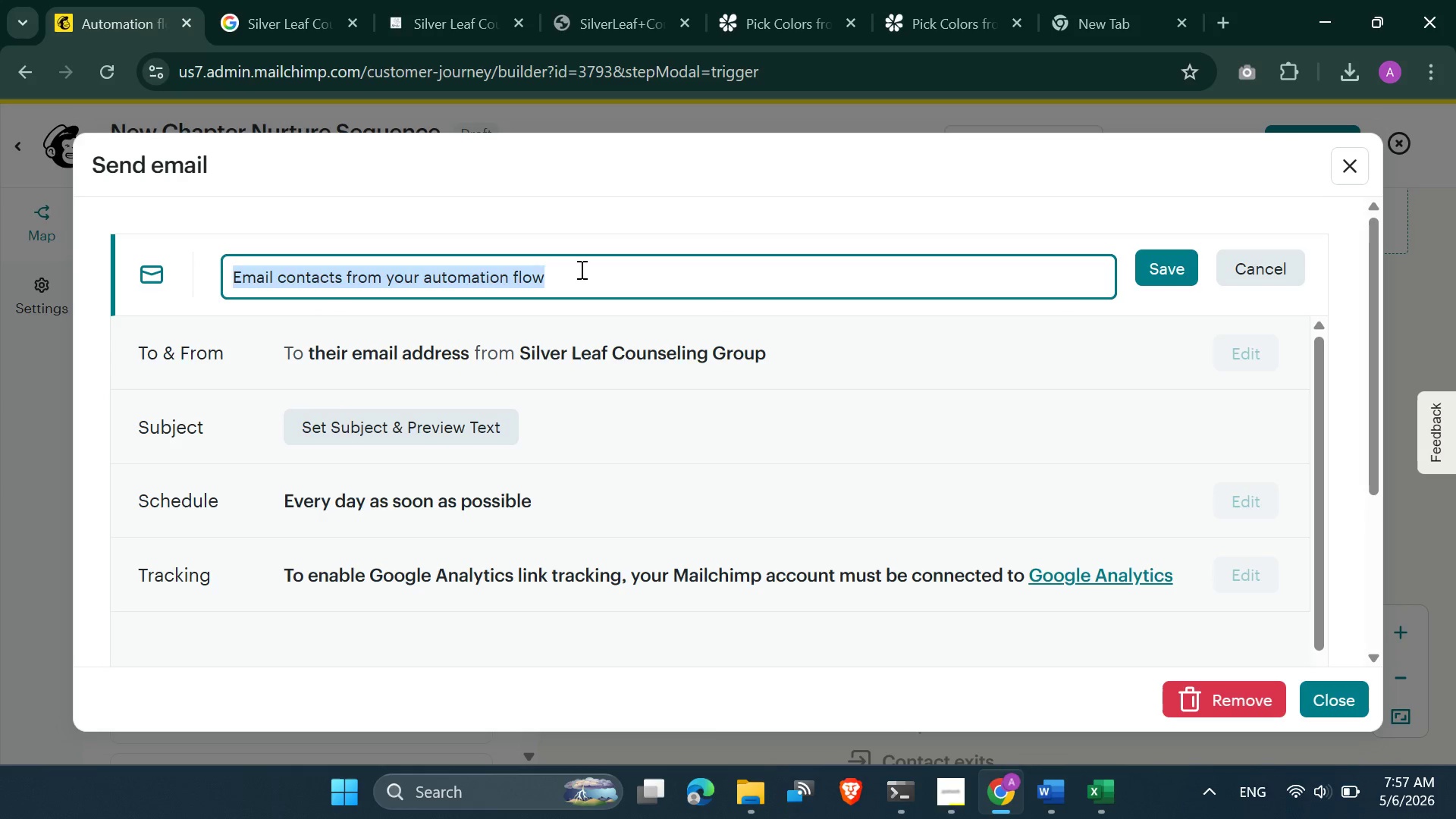 
key(Control+V)
 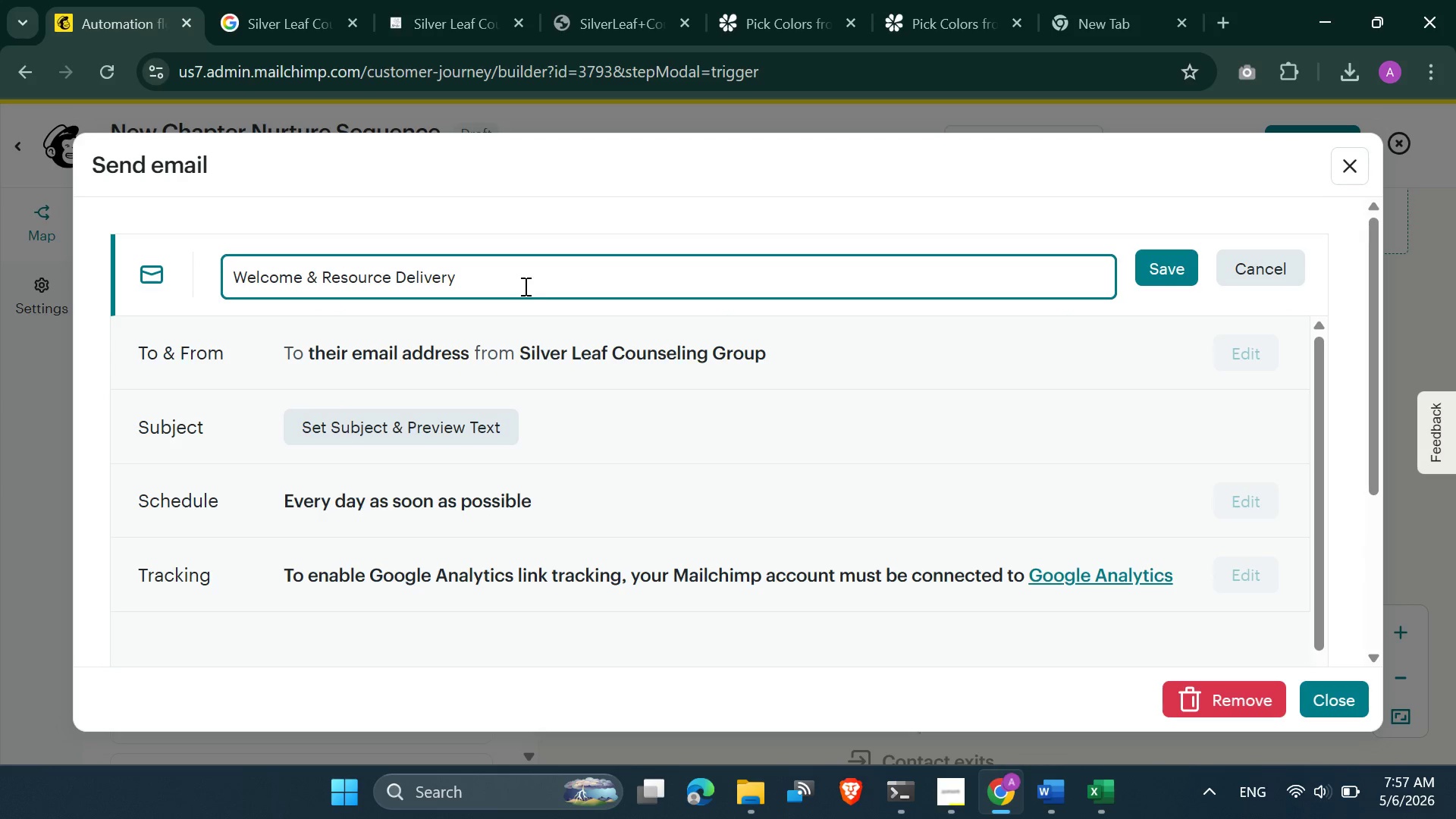 
key(Backspace)
 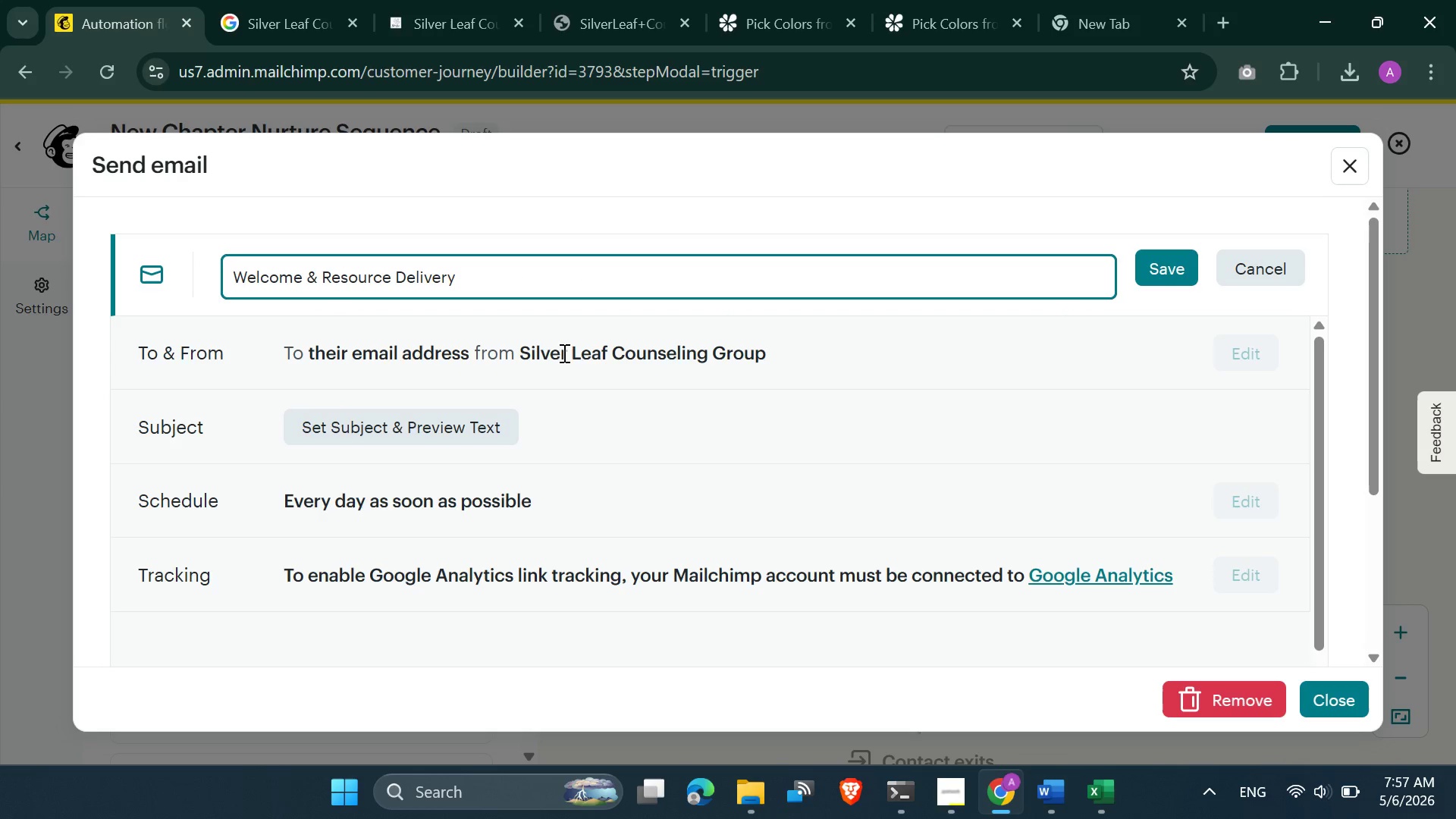 
left_click([723, 369])
 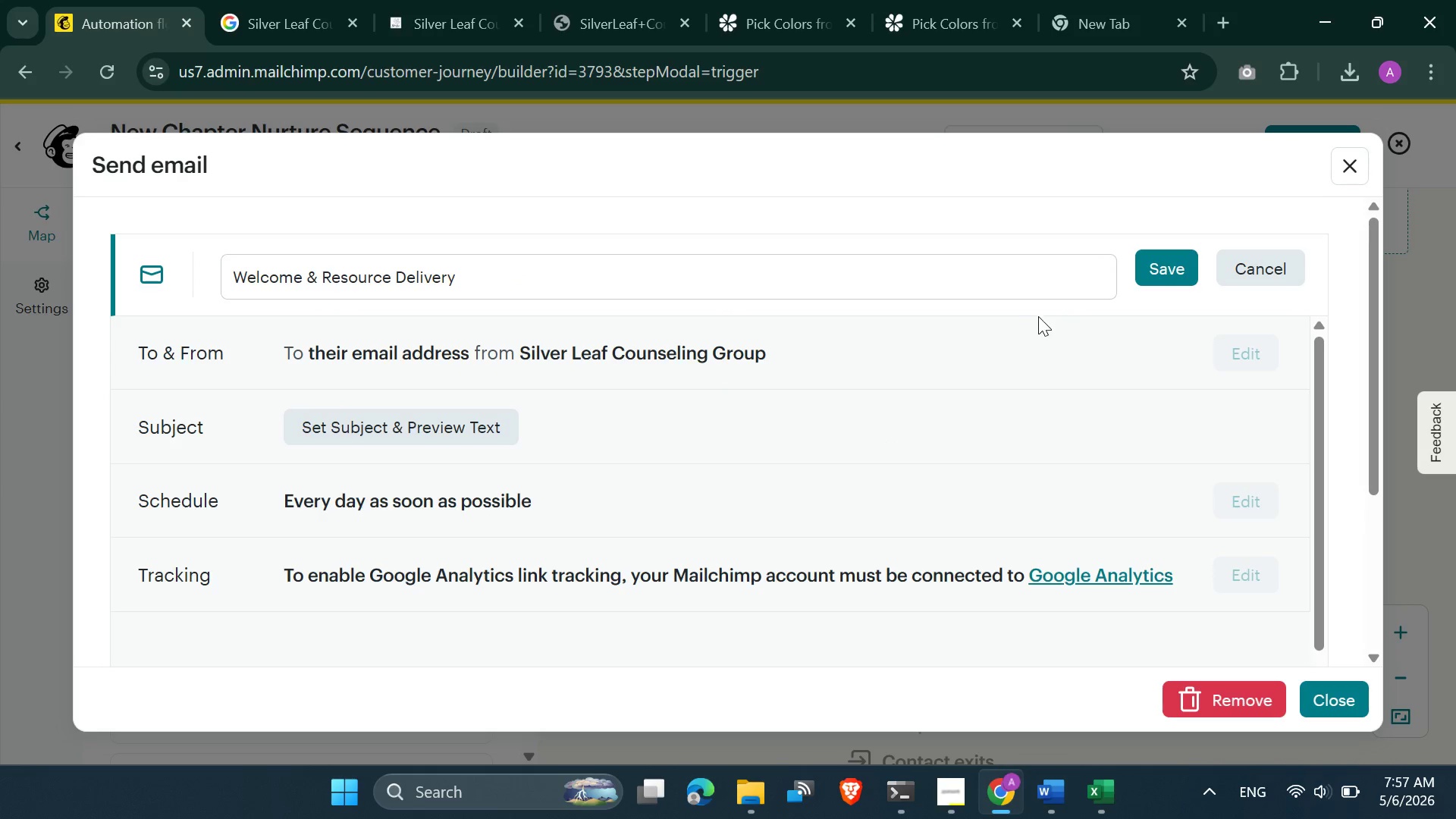 
left_click([1150, 271])
 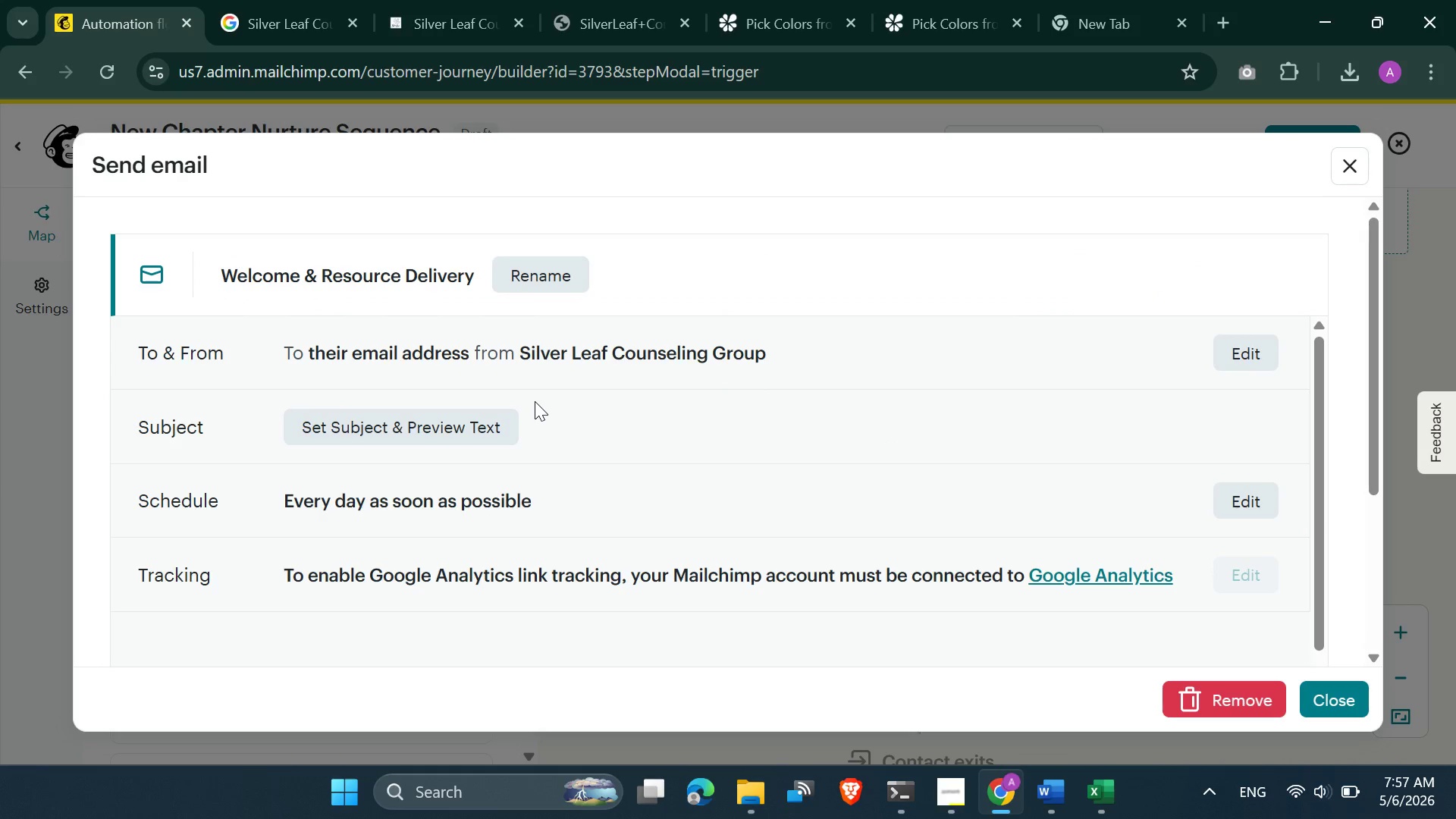 
left_click([472, 428])
 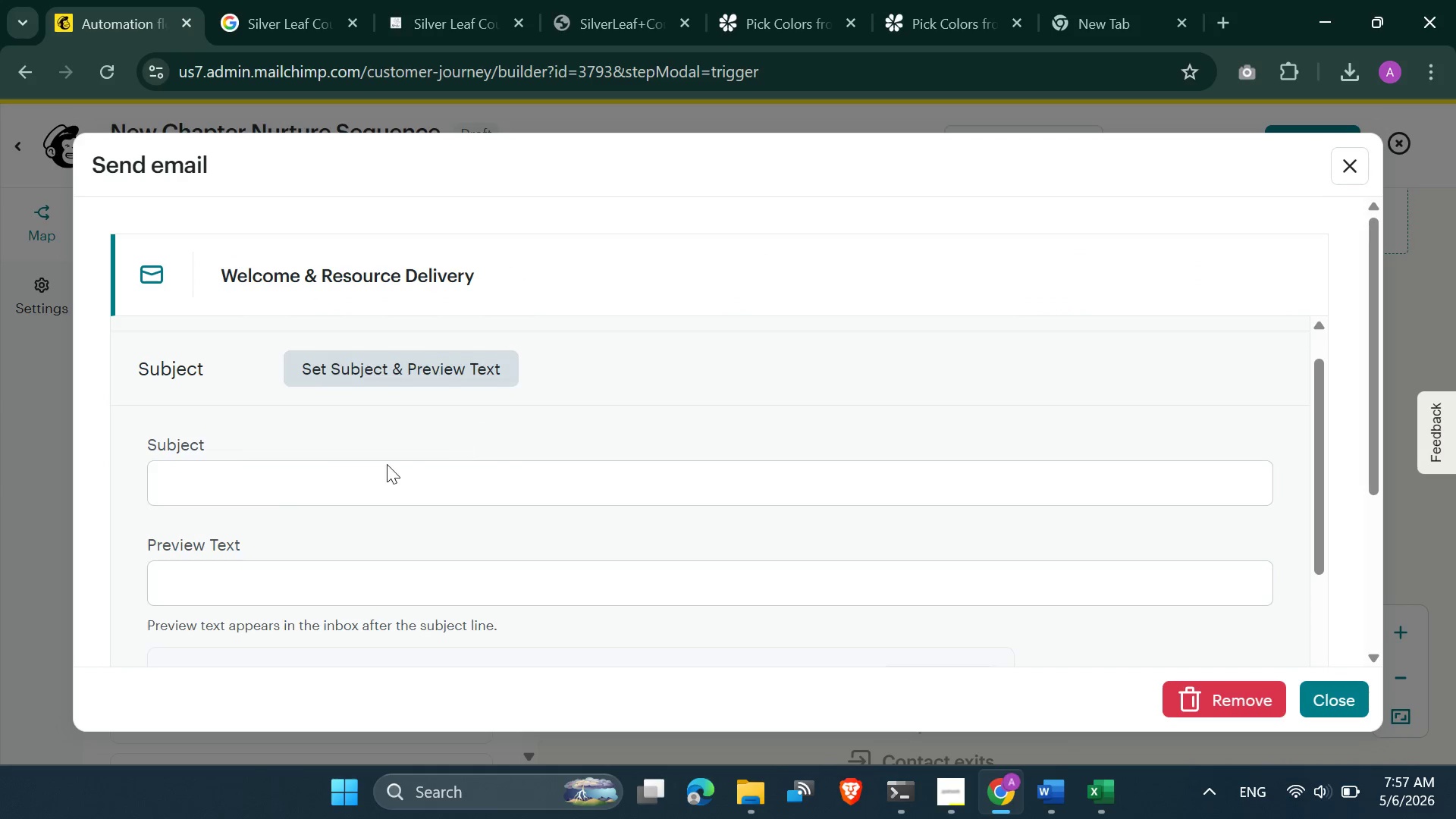 
left_click([312, 475])
 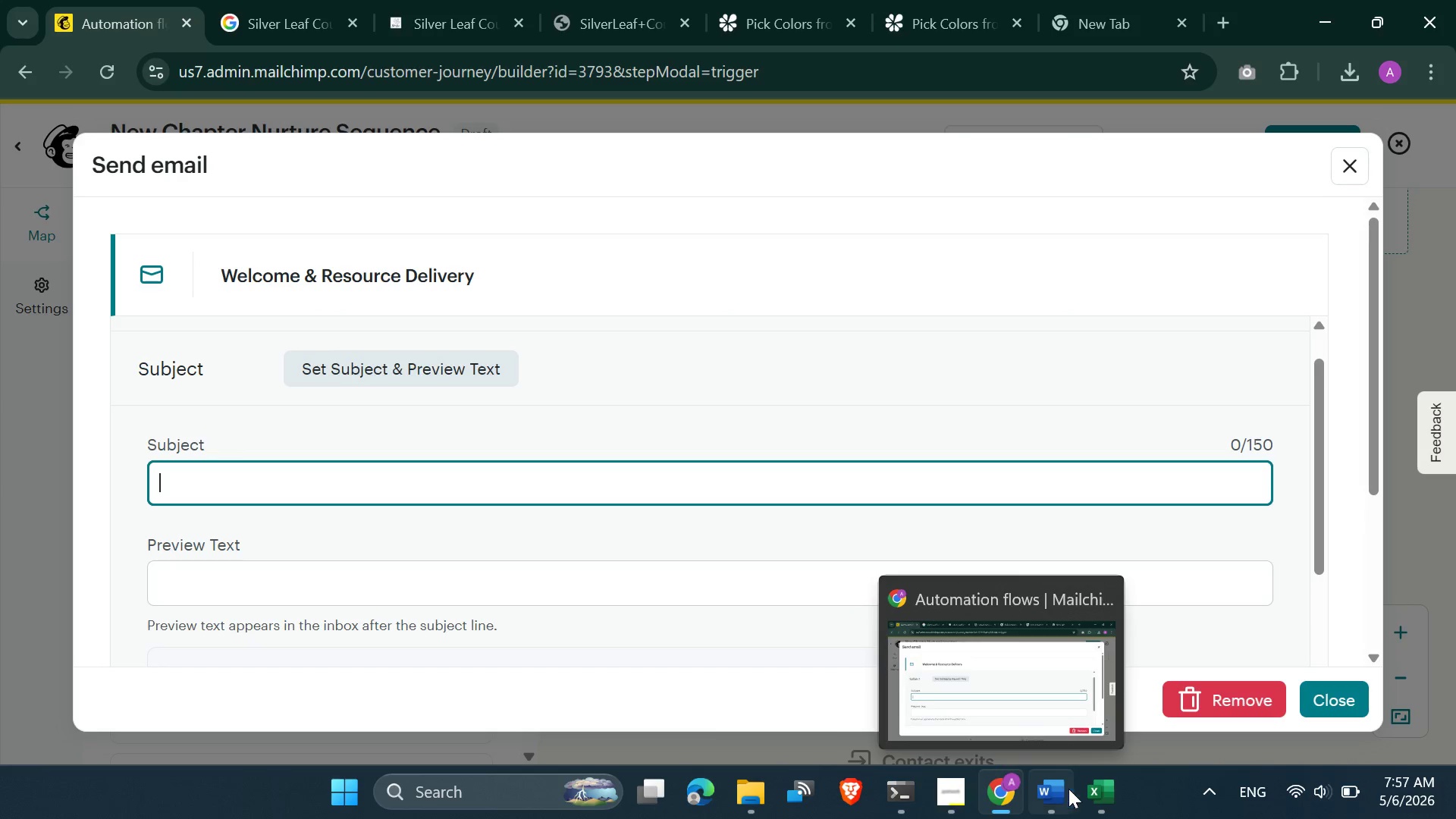 
left_click([1076, 672])
 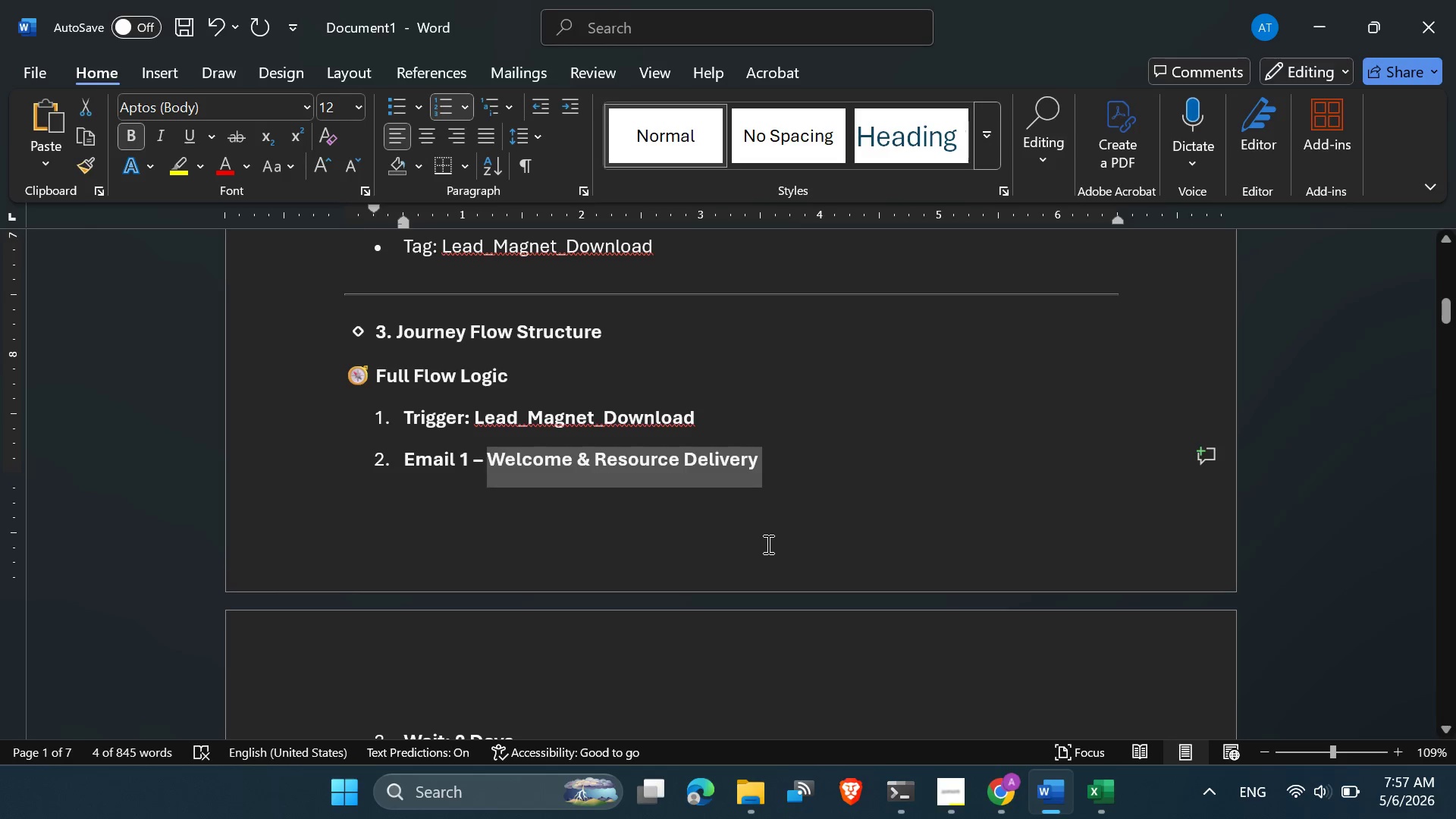 
scroll: coordinate [762, 570], scroll_direction: down, amount: 8.0
 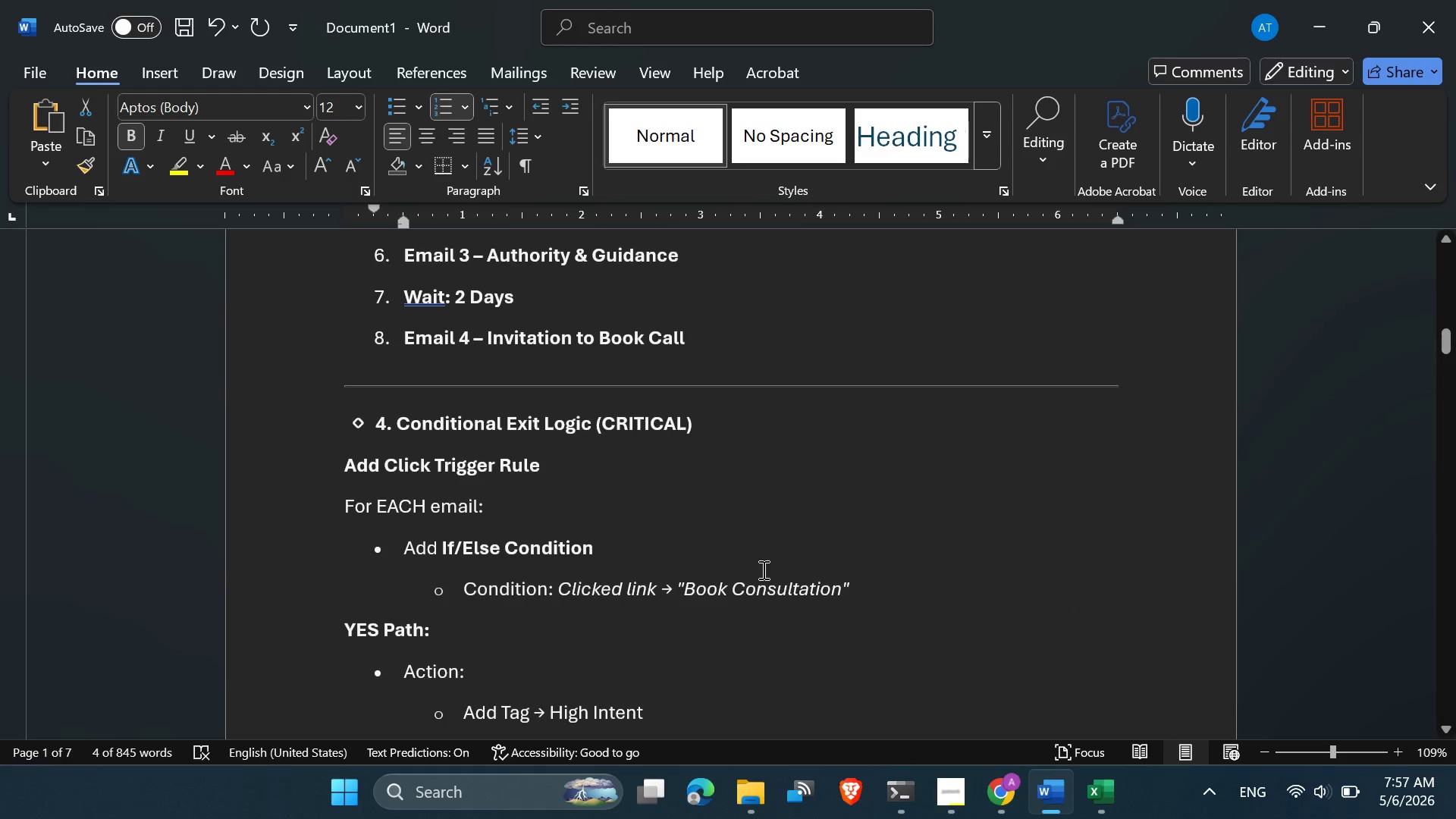 
scroll: coordinate [762, 570], scroll_direction: none, amount: 0.0
 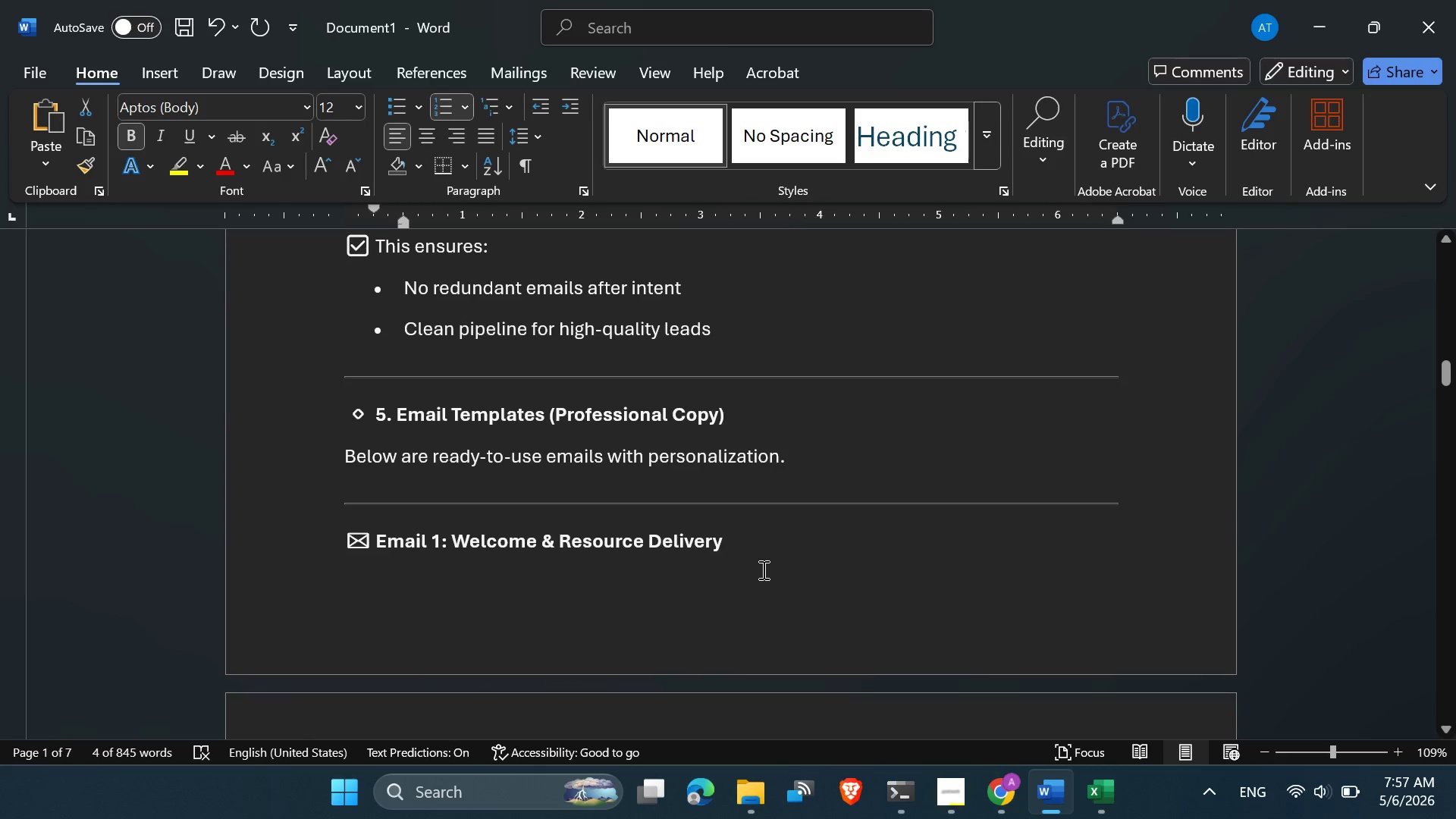 
scroll: coordinate [762, 570], scroll_direction: down, amount: 1.0
 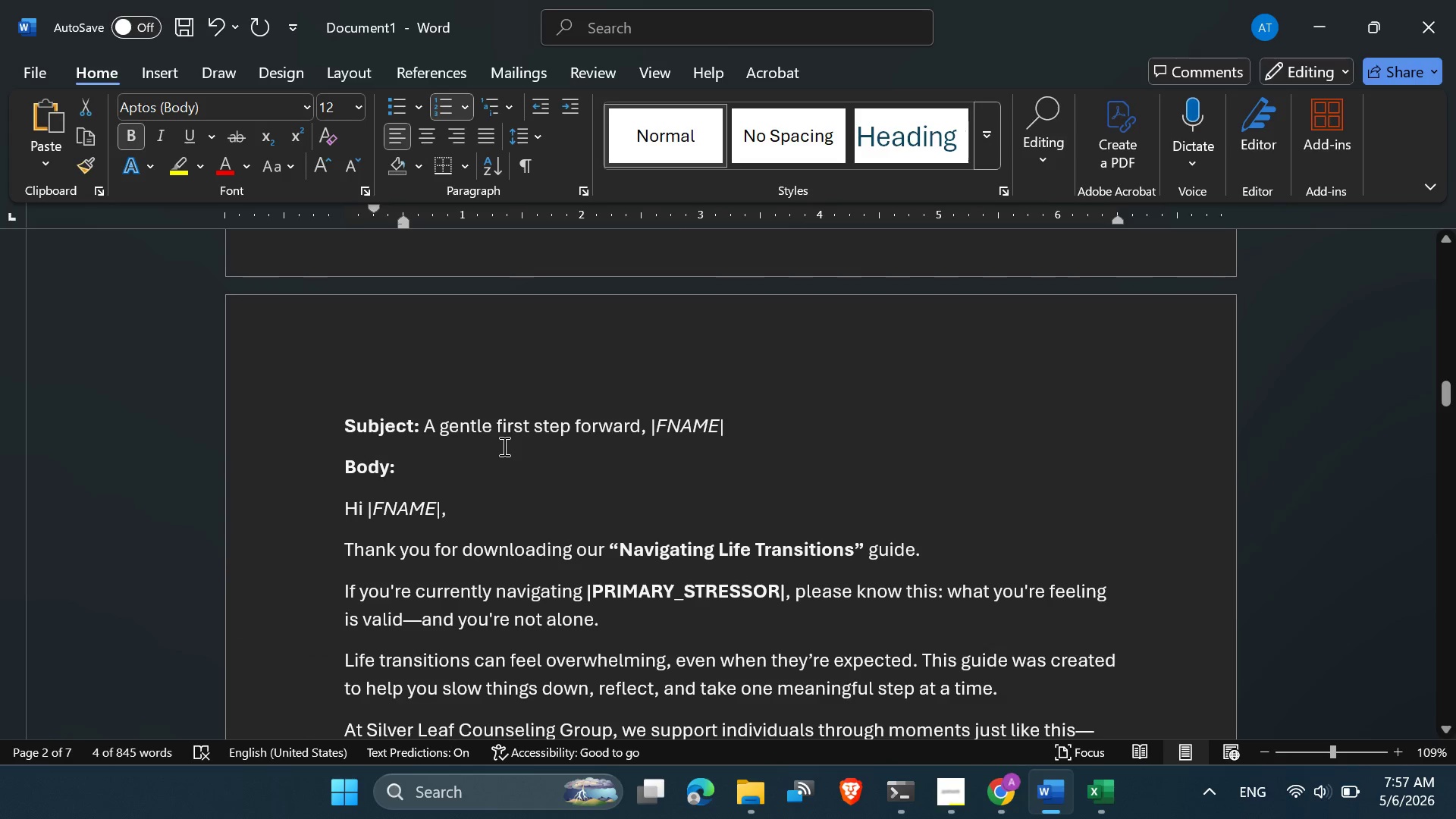 
left_click_drag(start_coordinate=[426, 429], to_coordinate=[727, 431])
 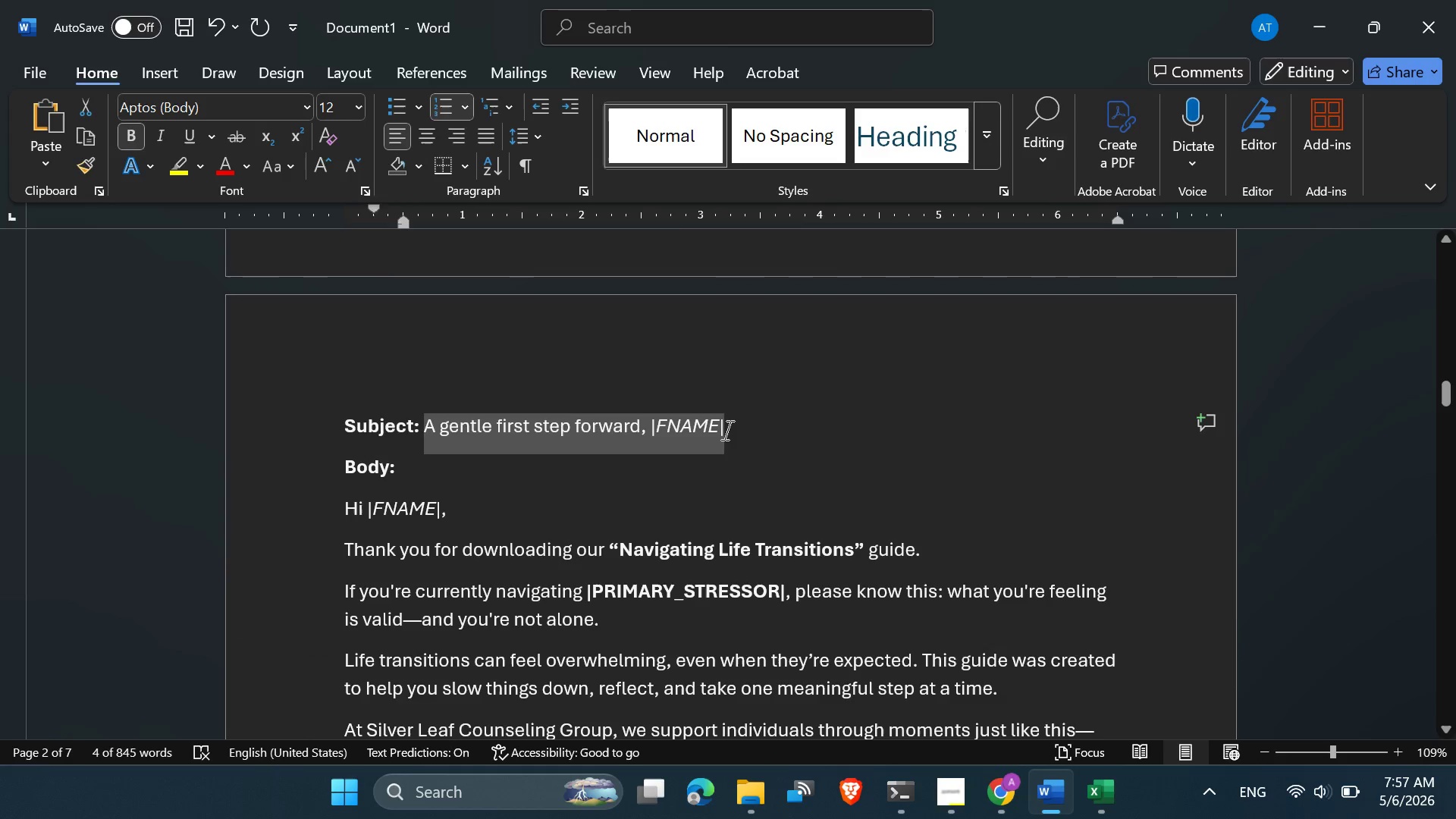 
key(Control+C)
 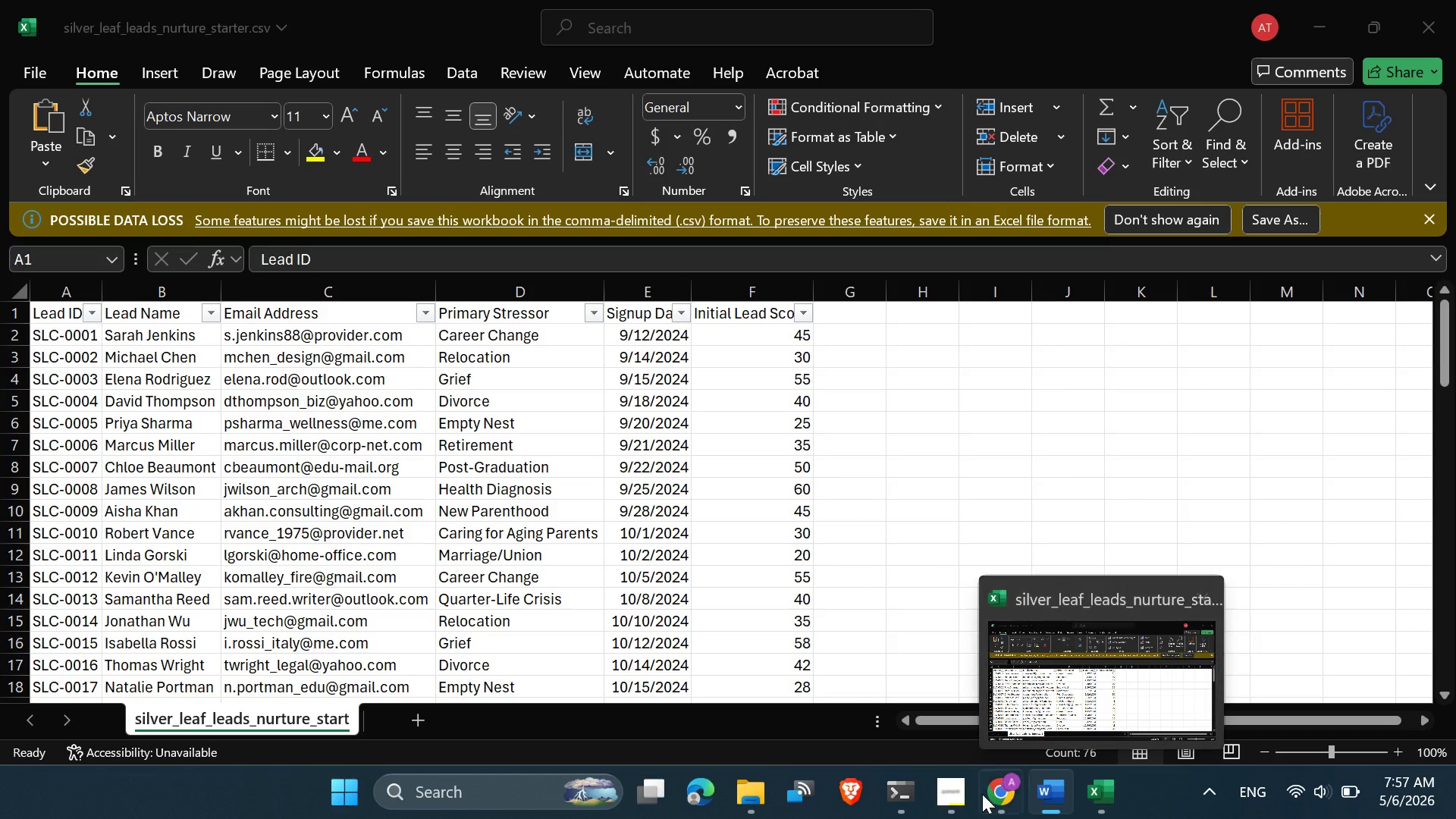 
left_click([987, 803])
 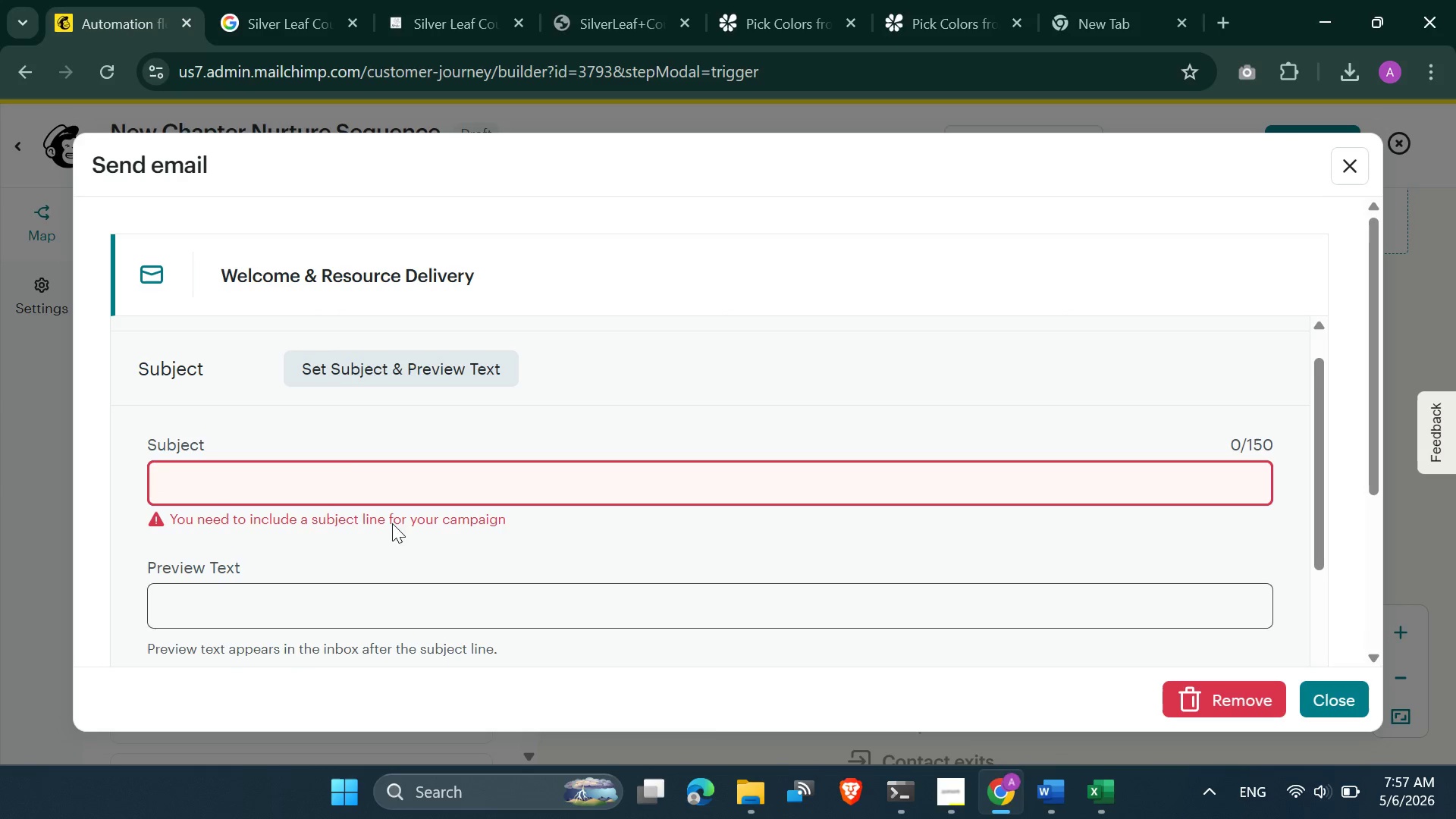 
key(Control+V)
 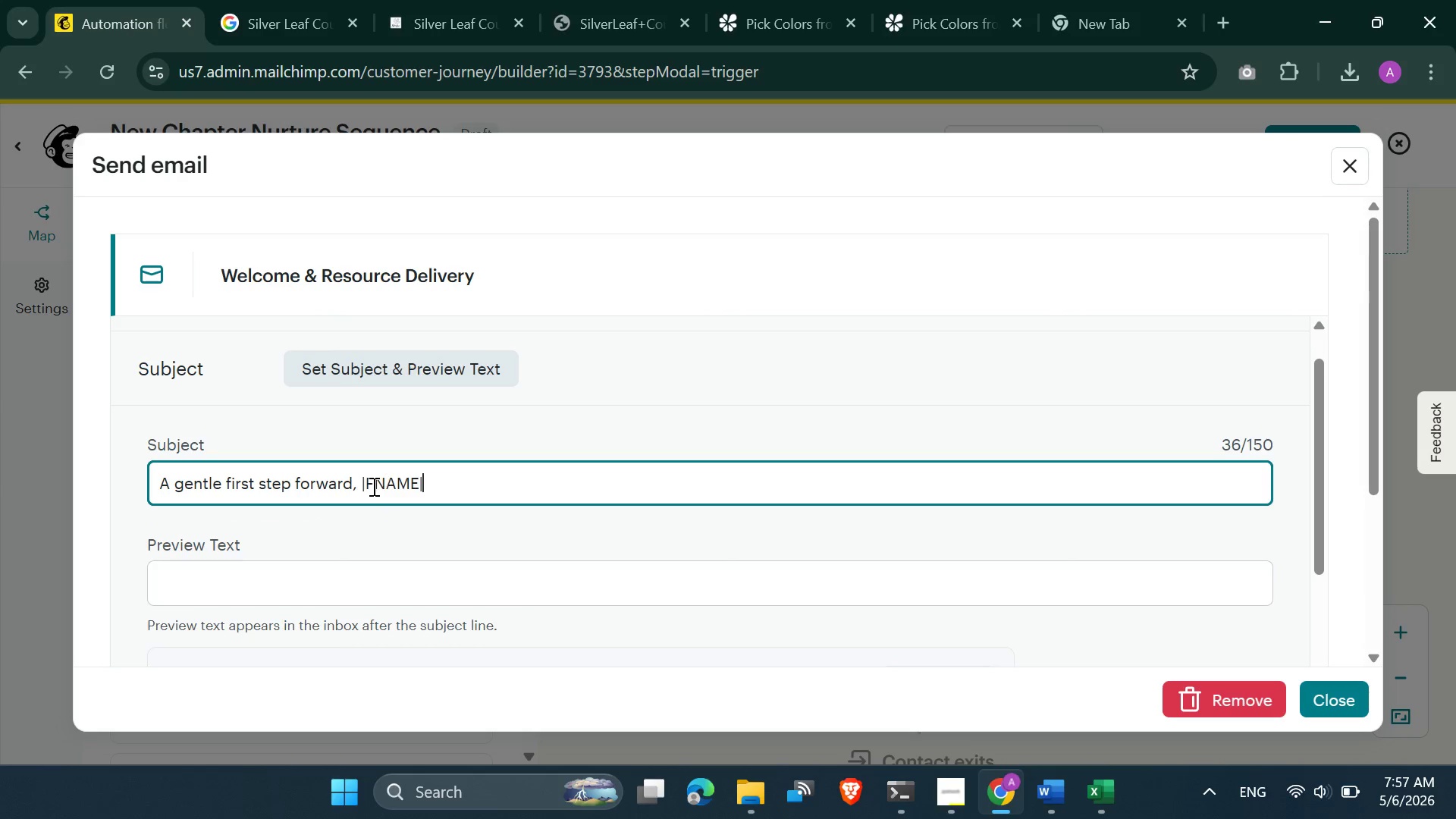 
left_click([359, 486])
 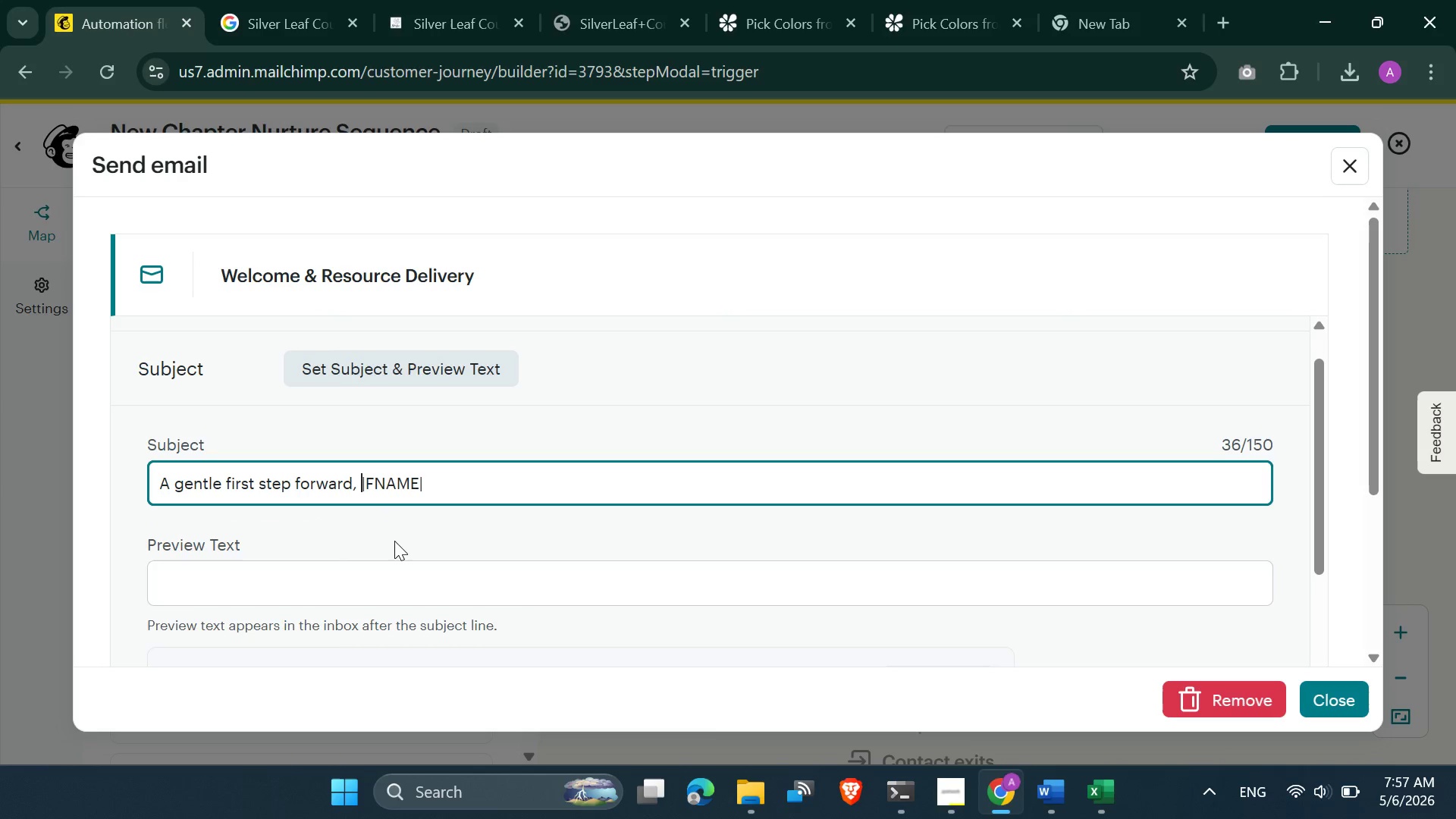 
key(Shift+8)
 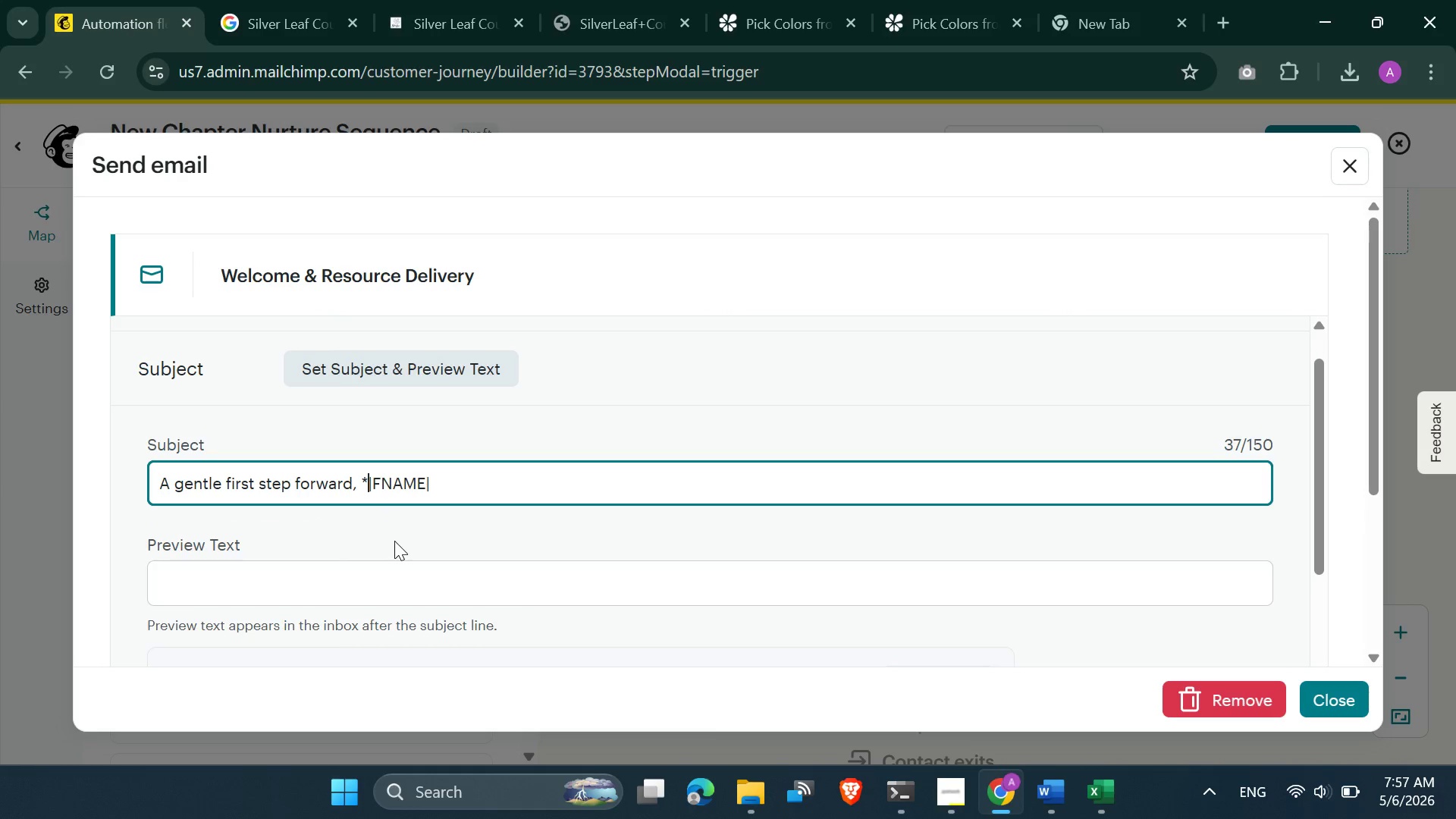 
key(ArrowRight)
 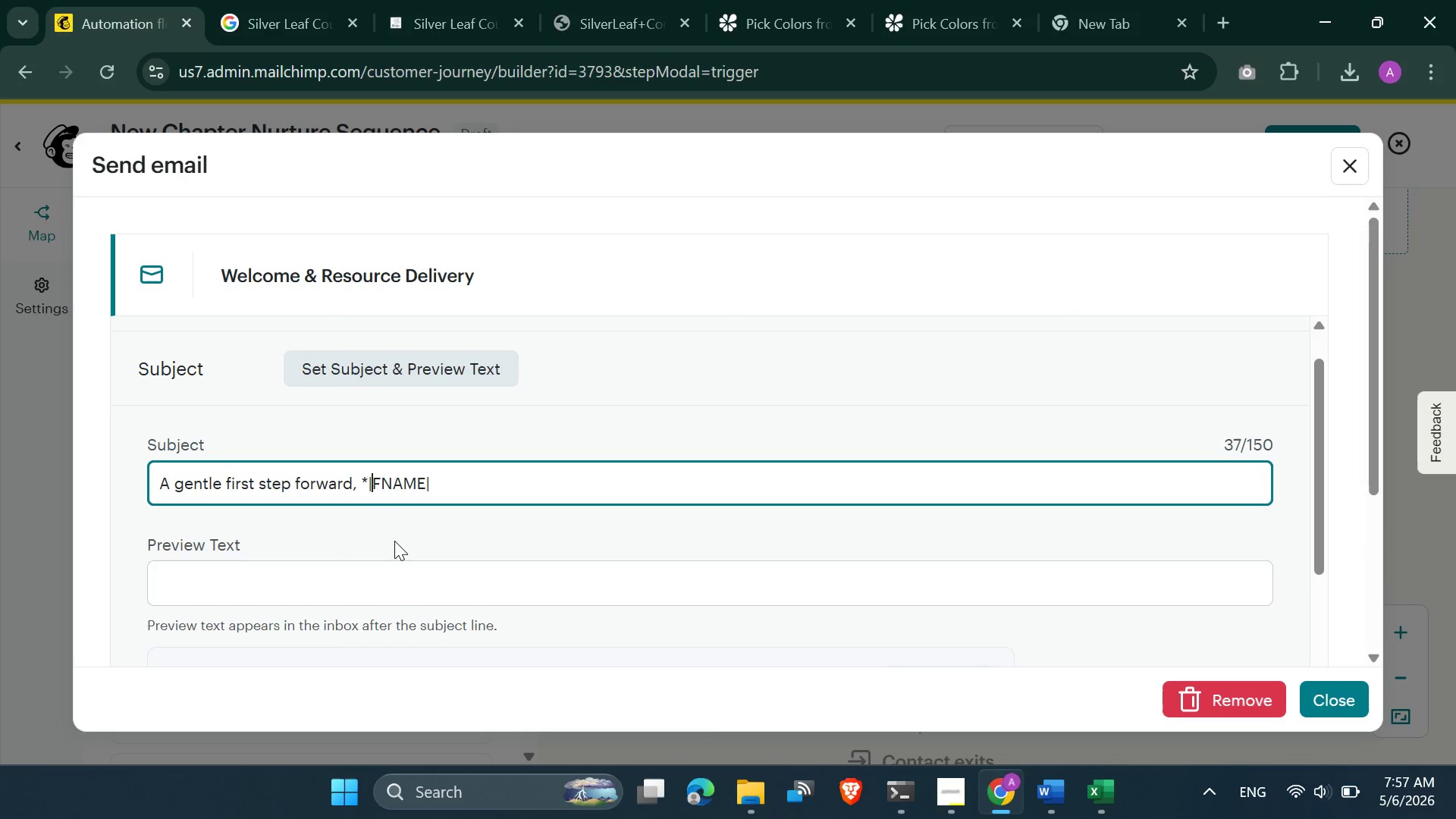 
key(ArrowRight)
 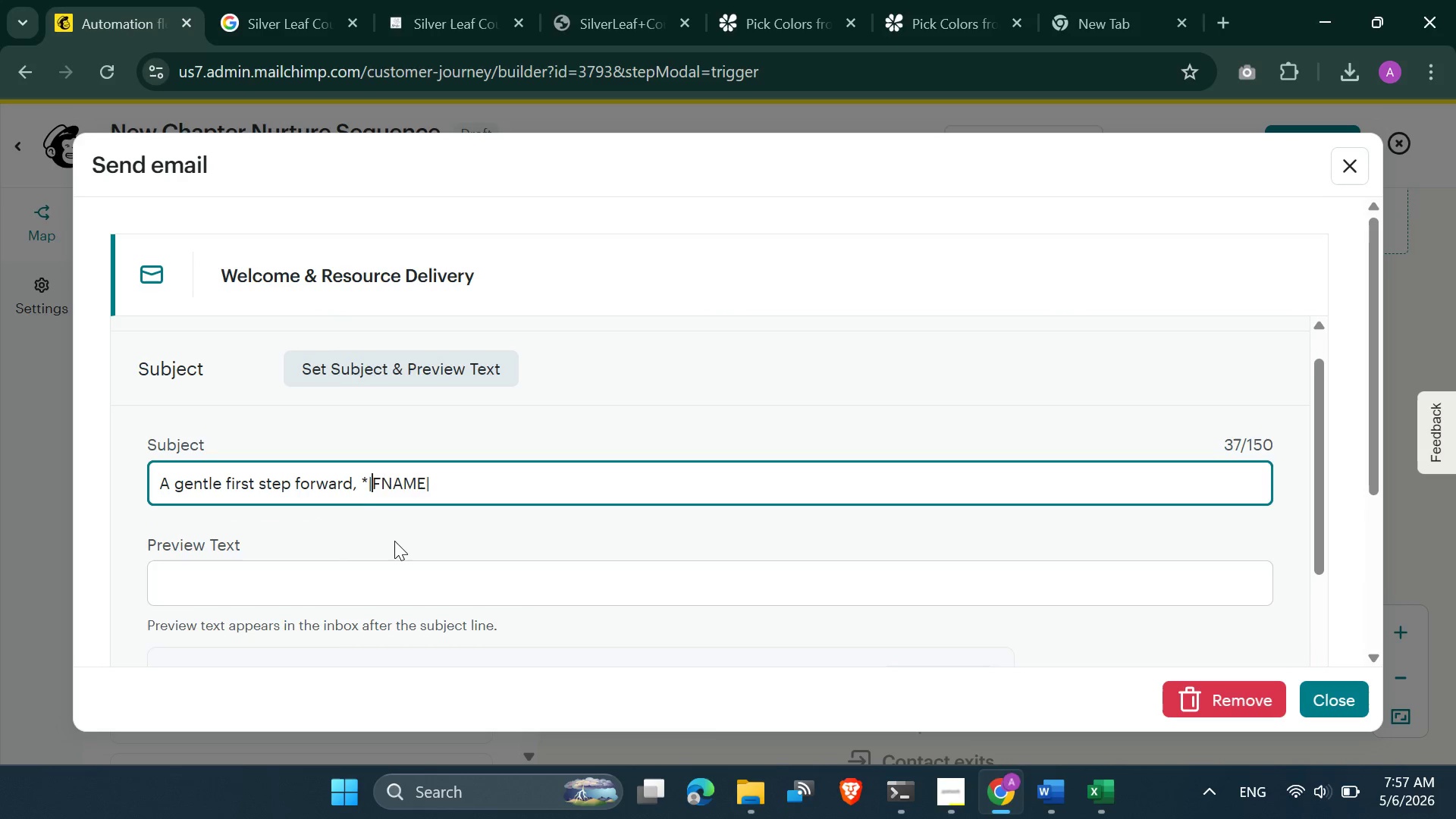 
key(ArrowRight)
 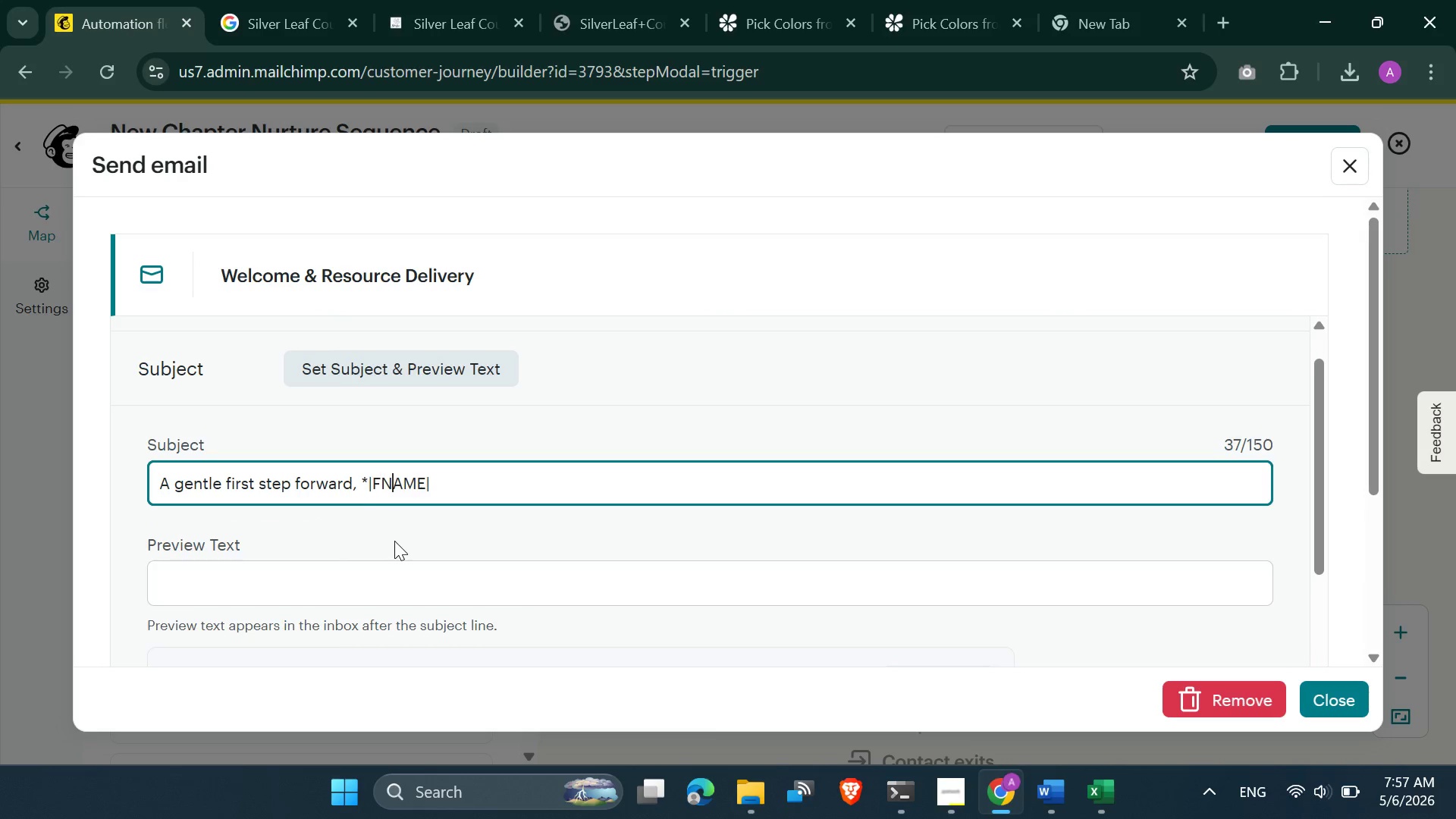 
key(ArrowRight)
 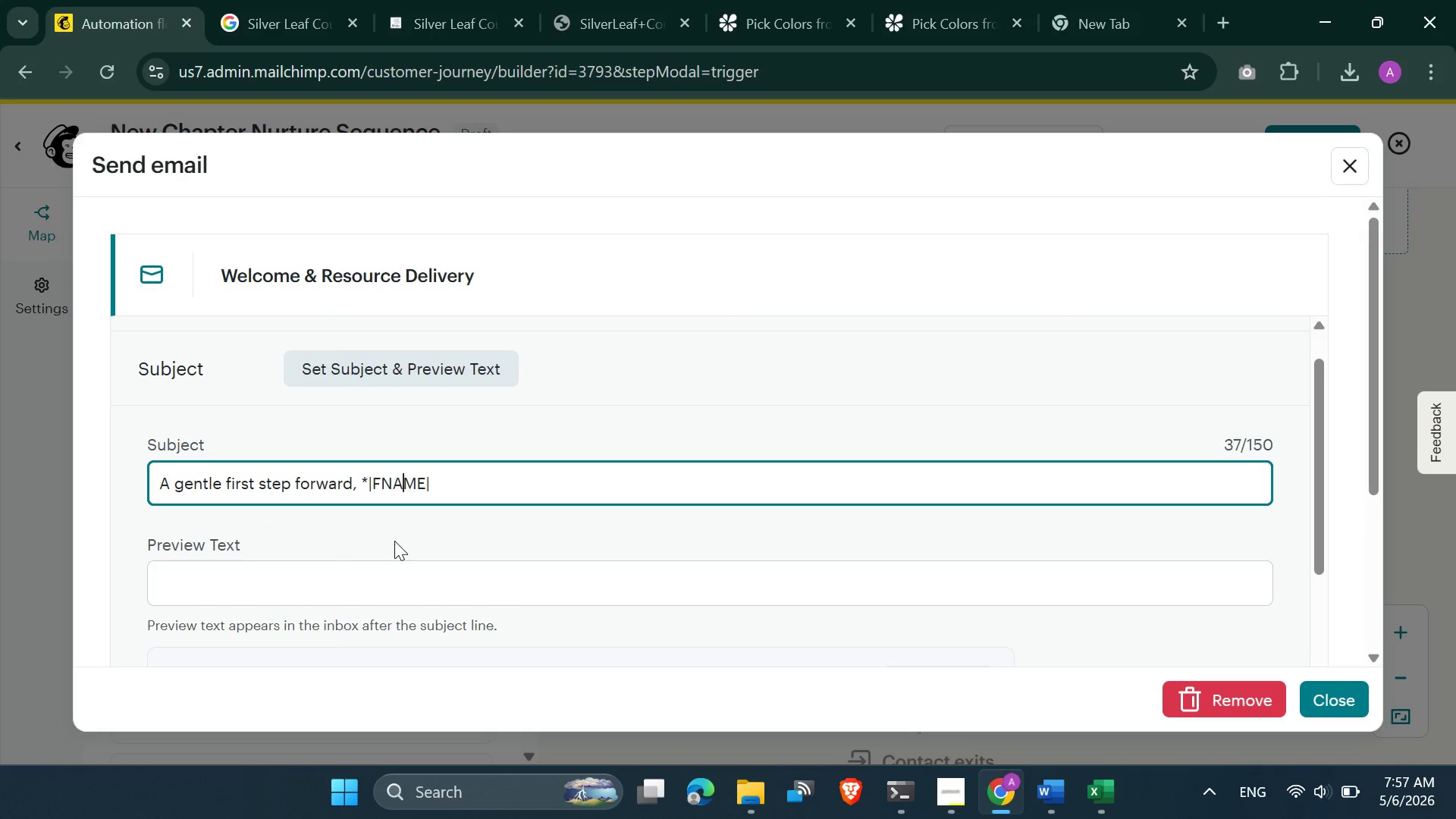 
key(ArrowRight)
 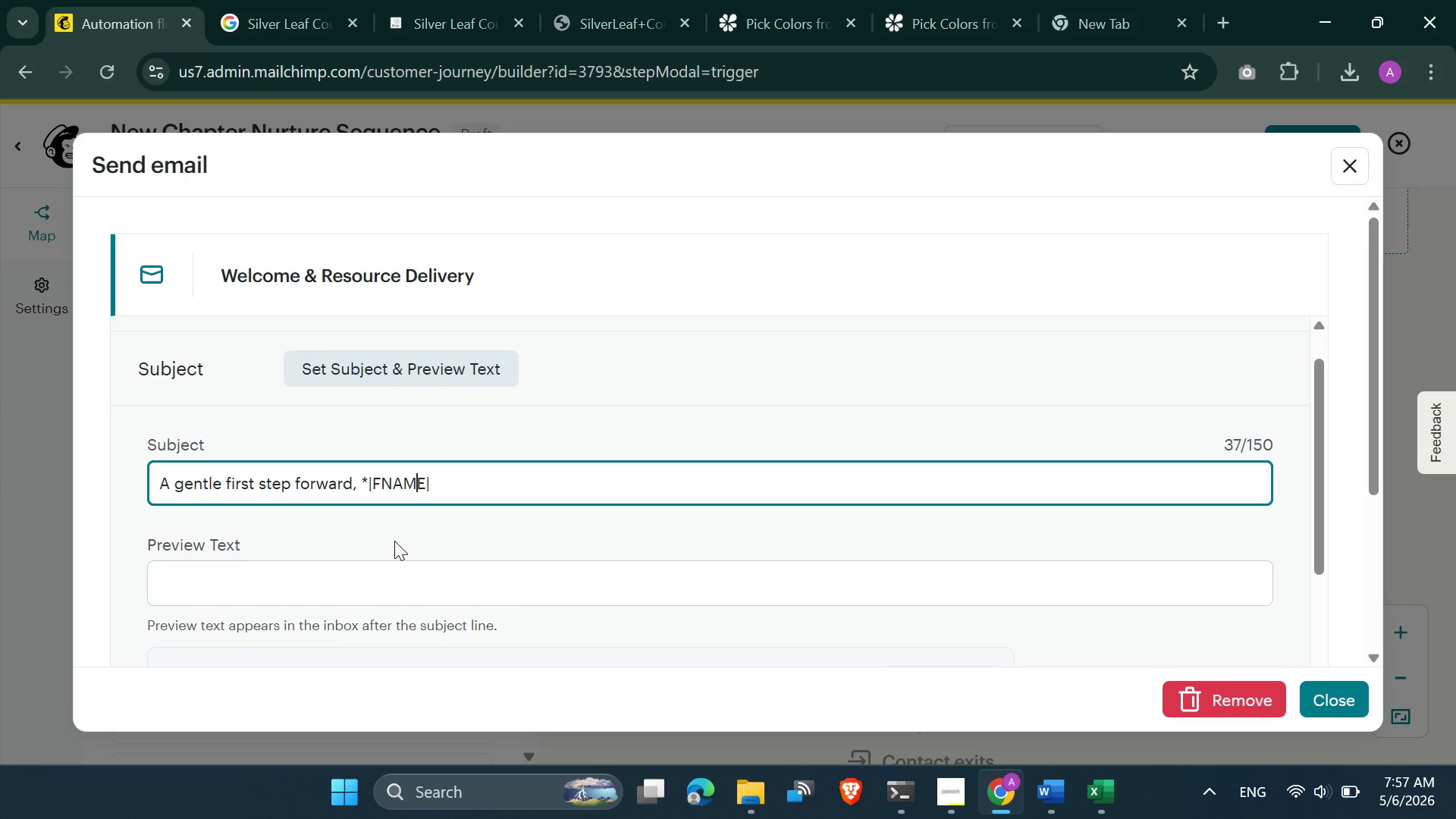 
key(ArrowRight)
 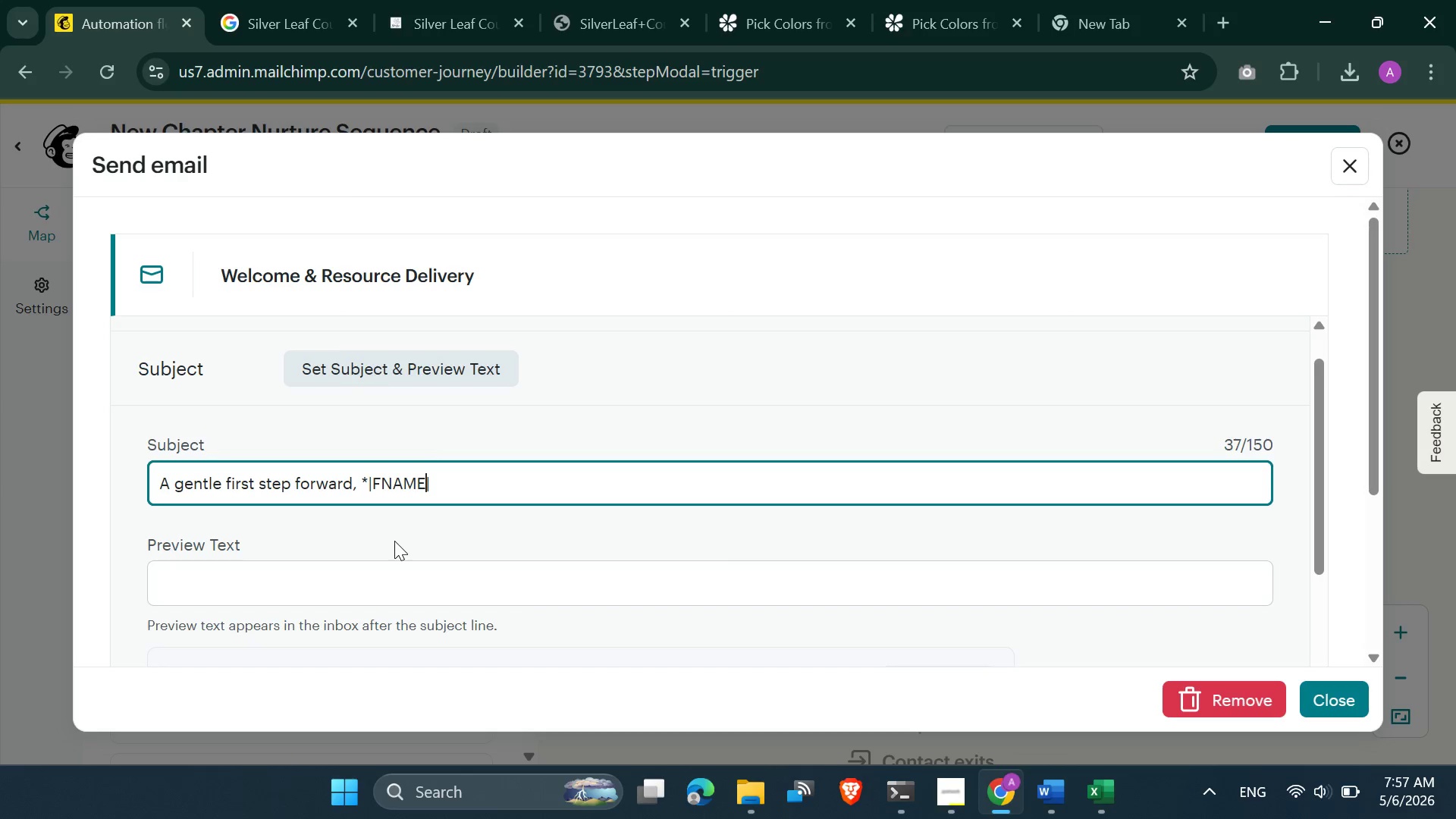 
key(ArrowRight)
 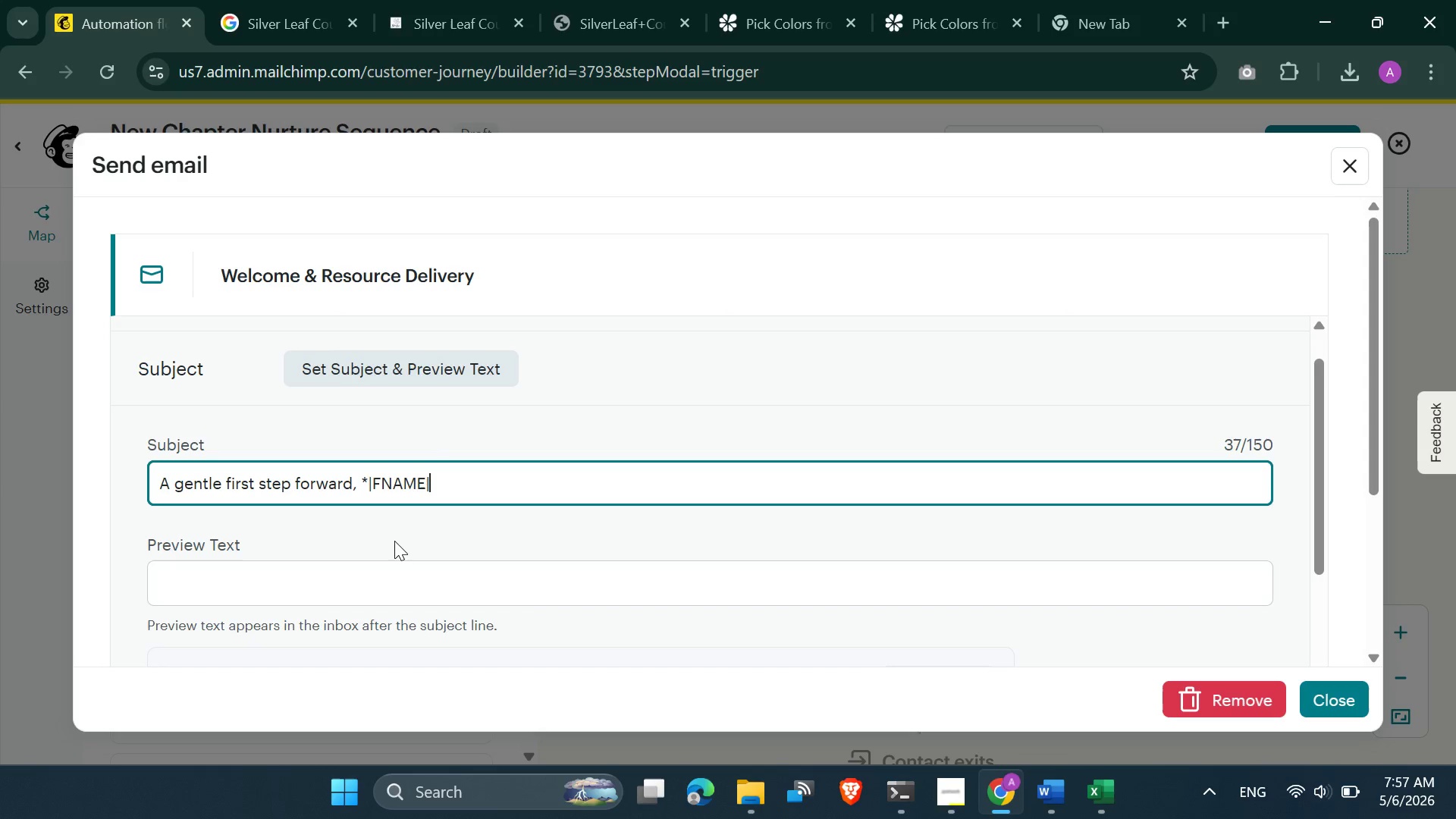 
key(Shift+8)
 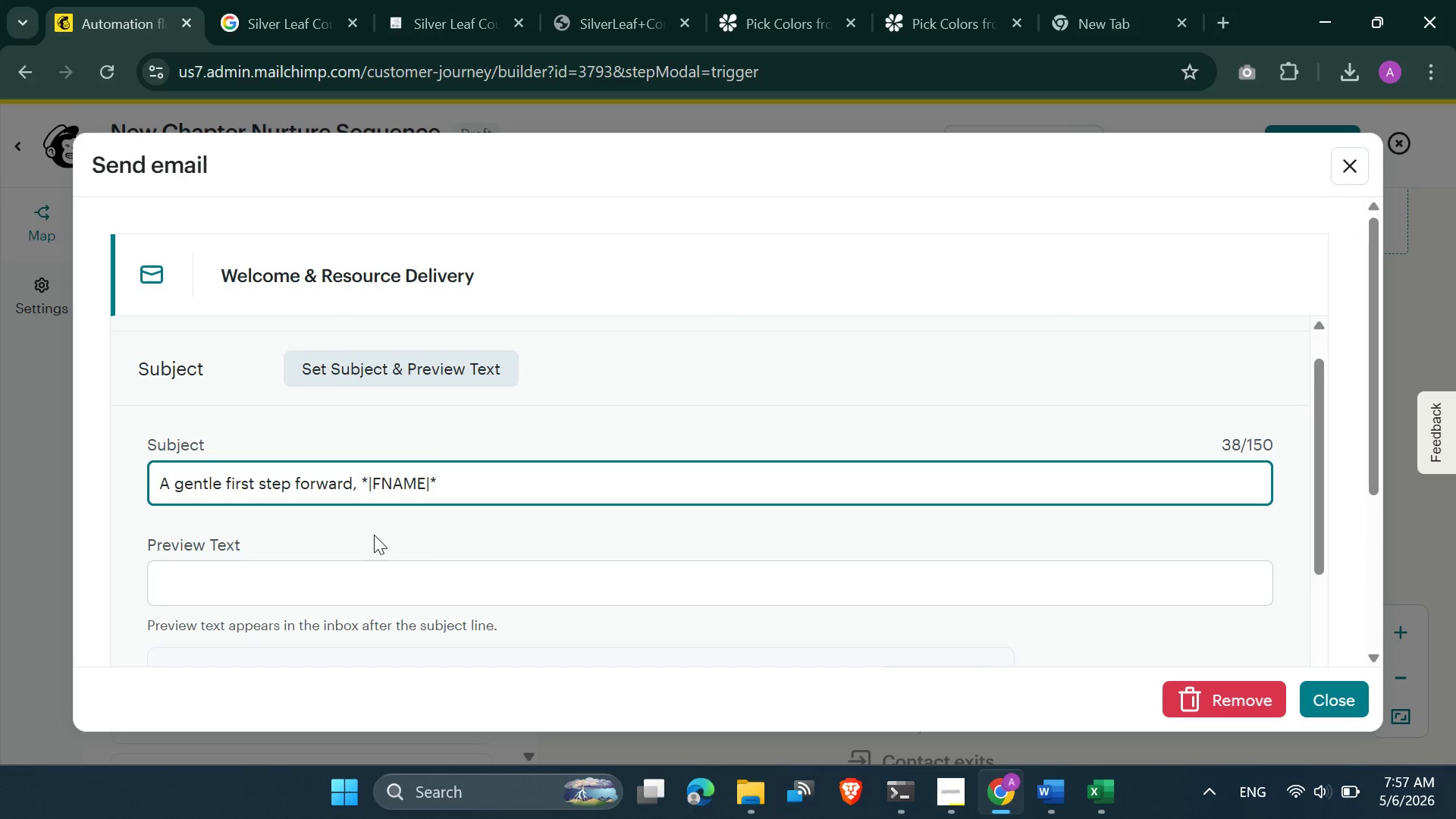 
left_click([319, 606])
 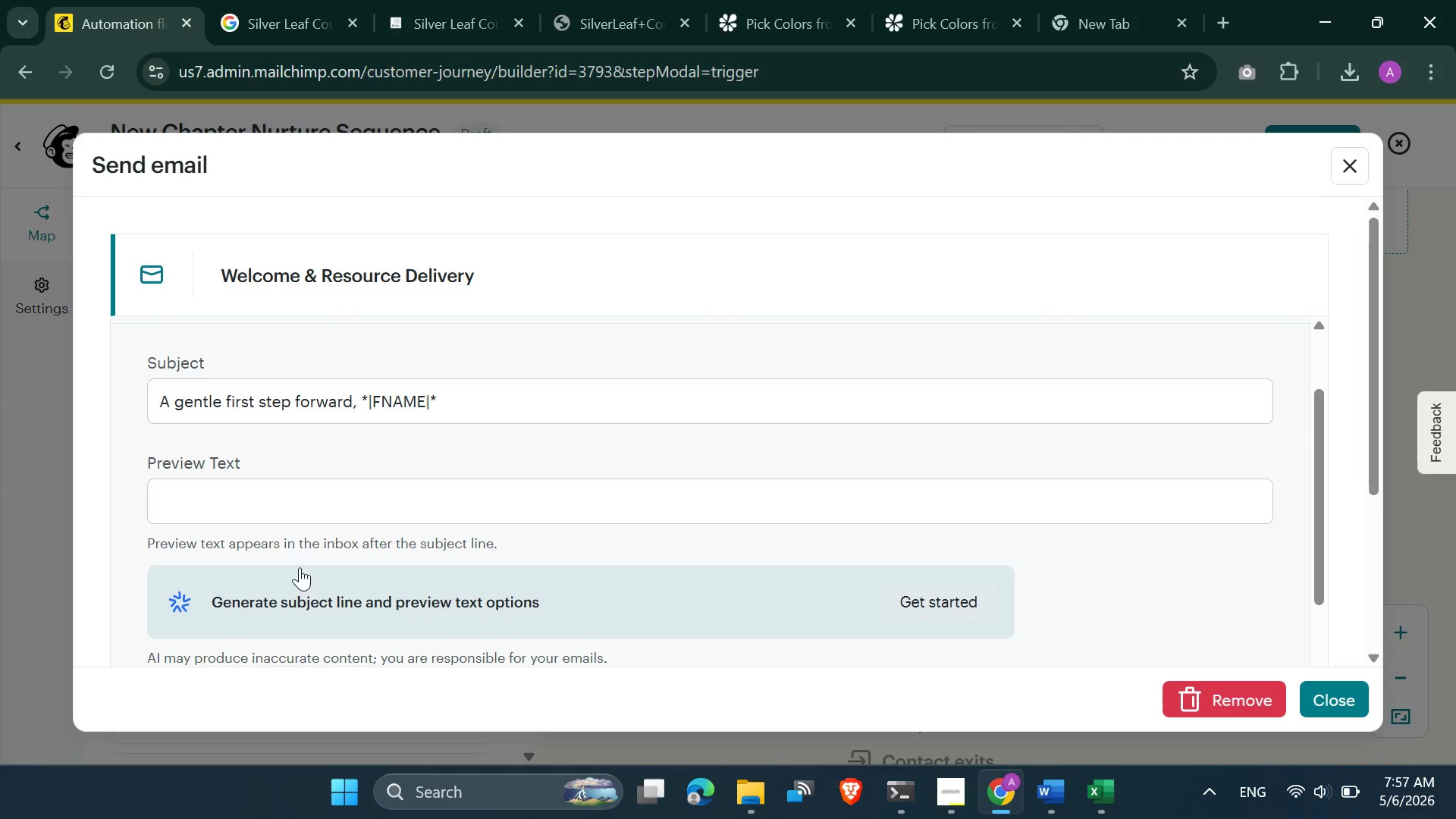 
left_click([268, 534])
 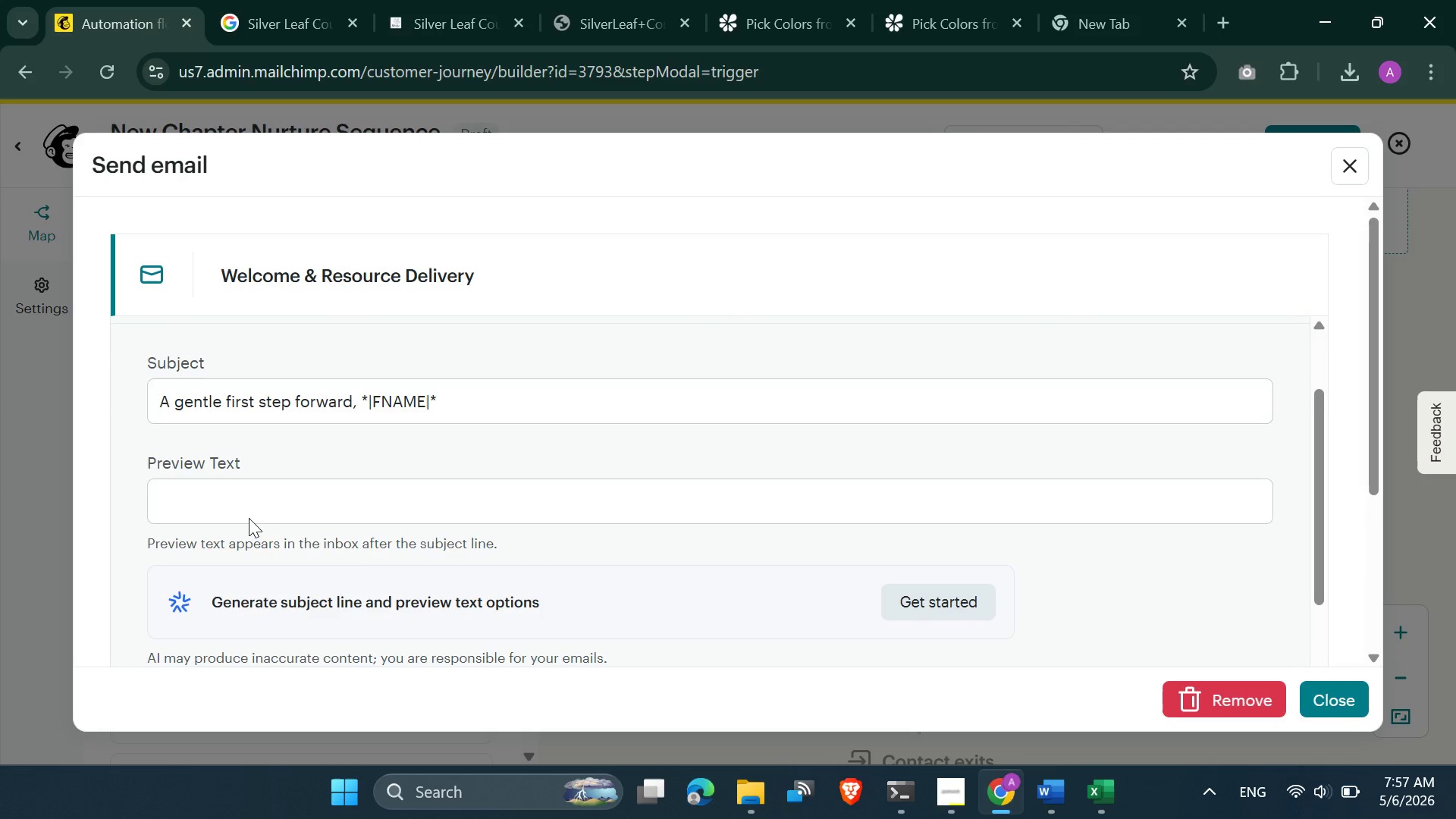 
left_click([249, 518])
 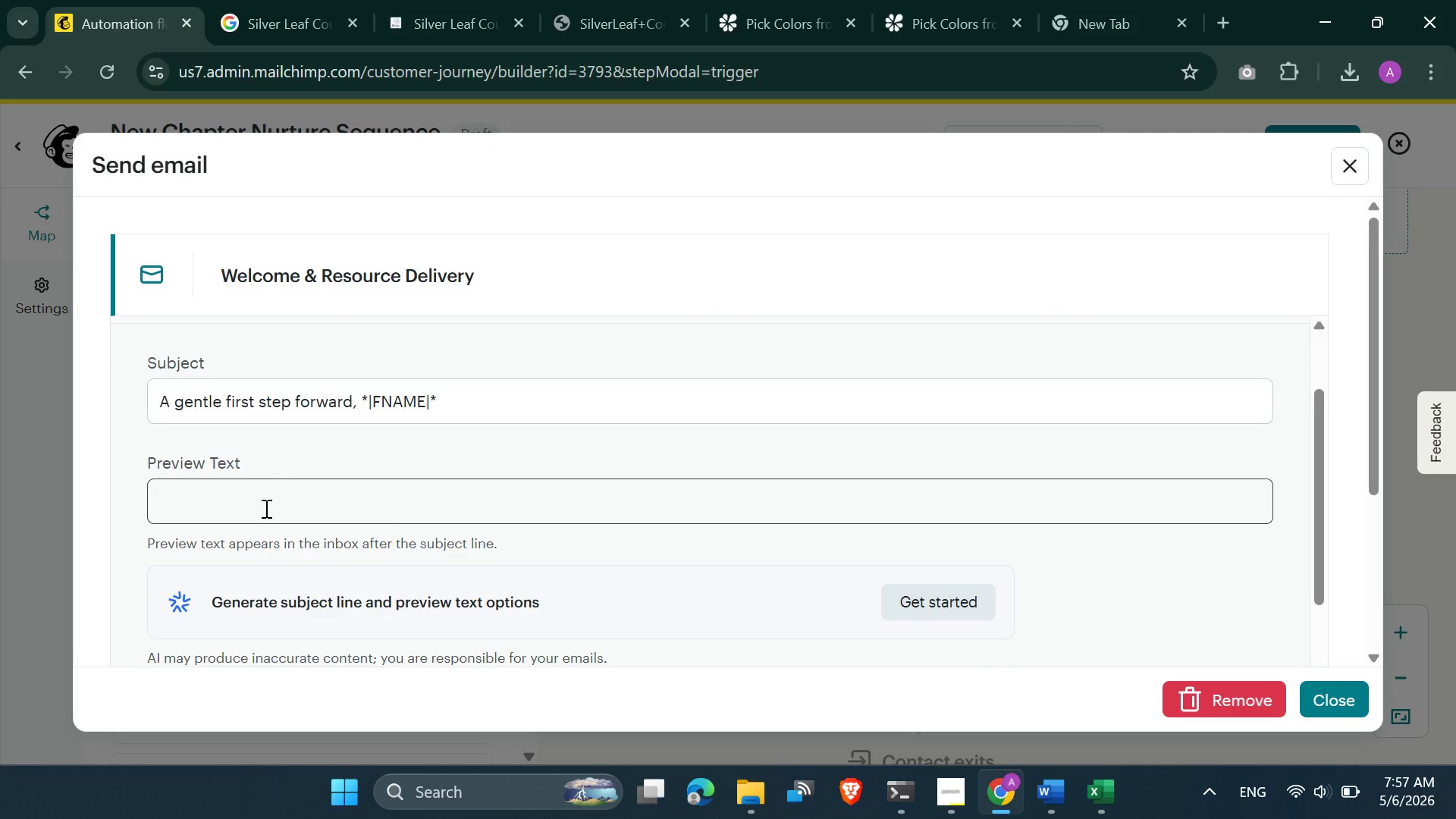 
left_click([265, 508])
 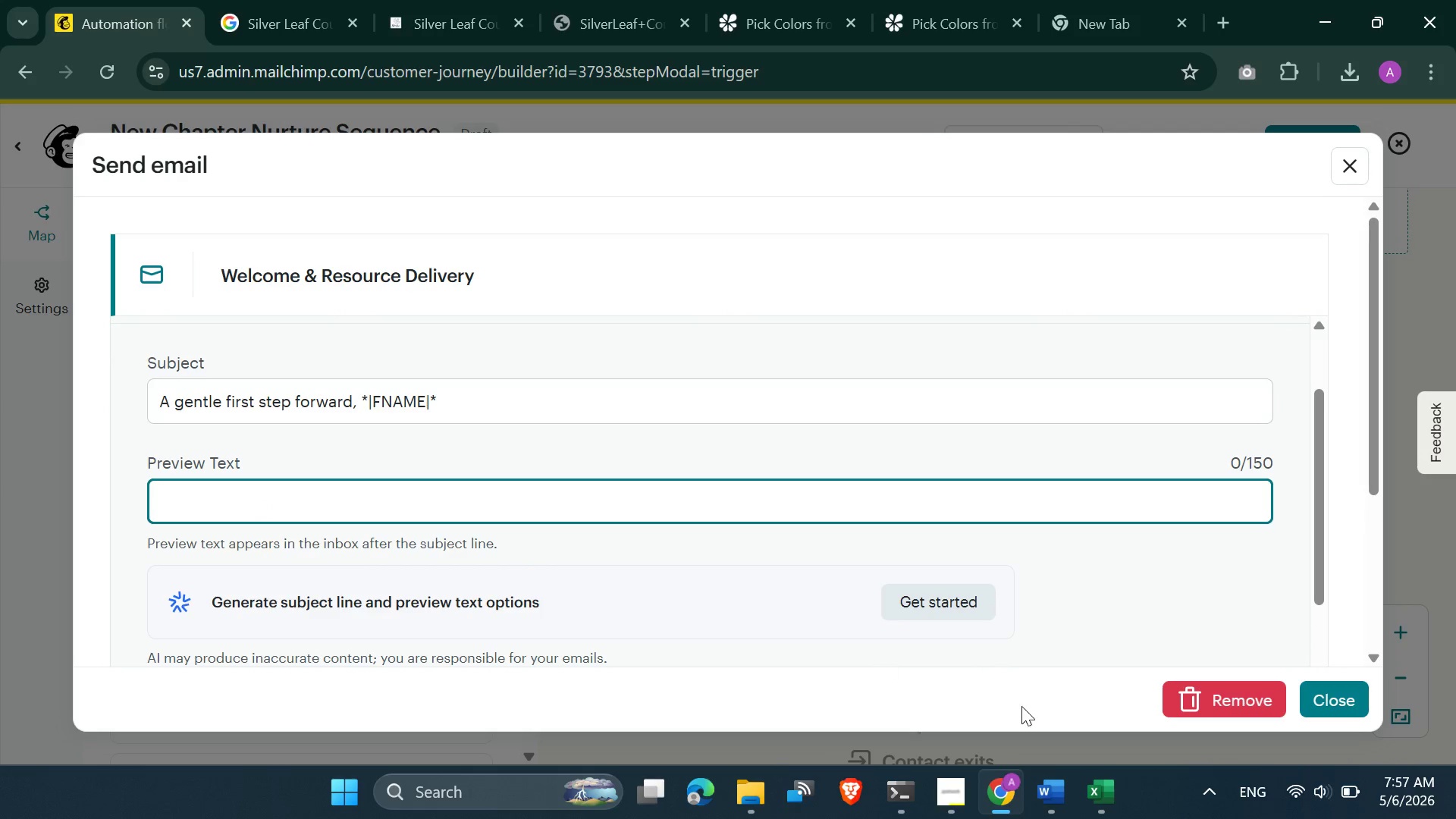 
mouse_move([1050, 753])
 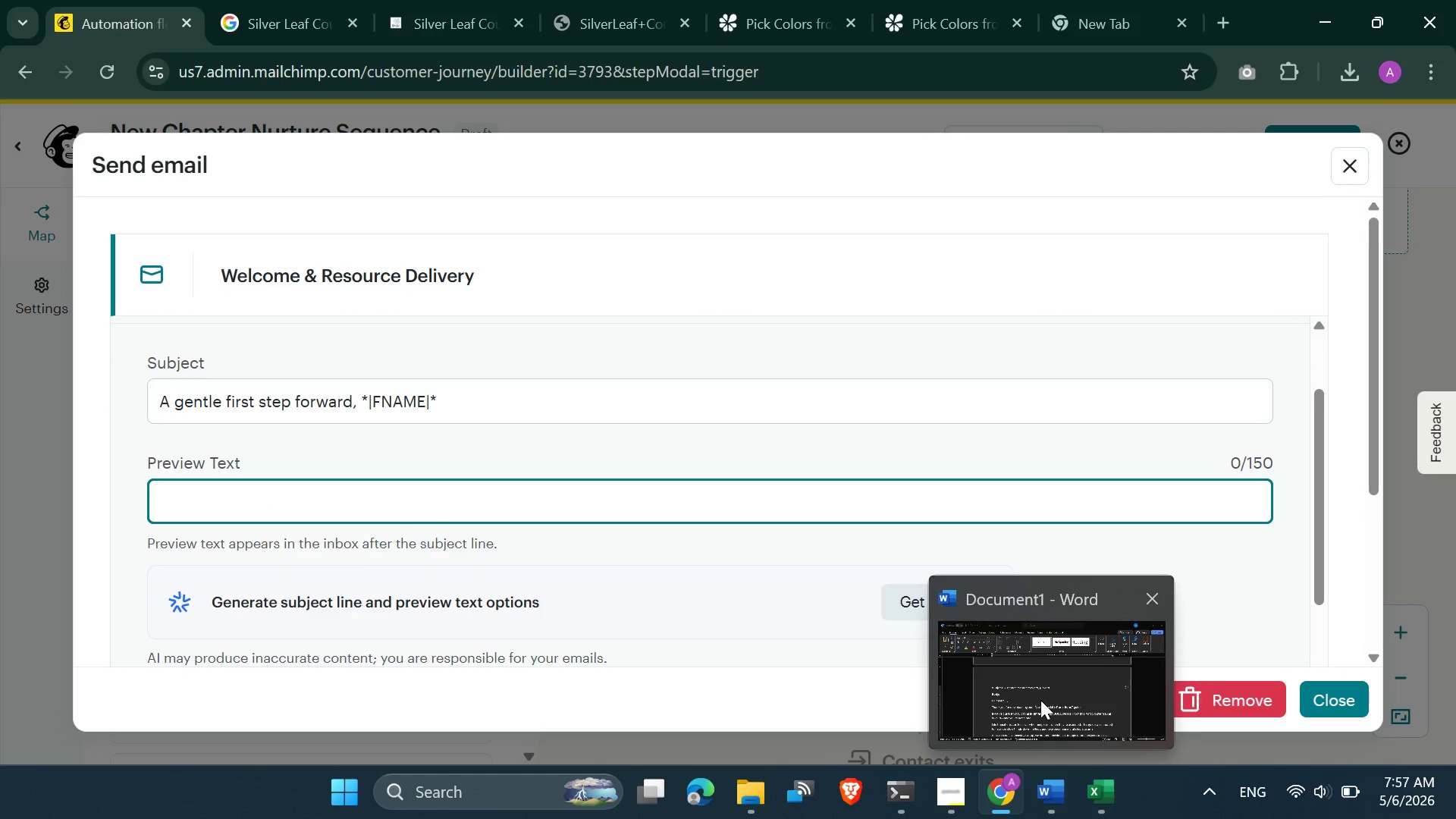 
mouse_move([1052, 719])
 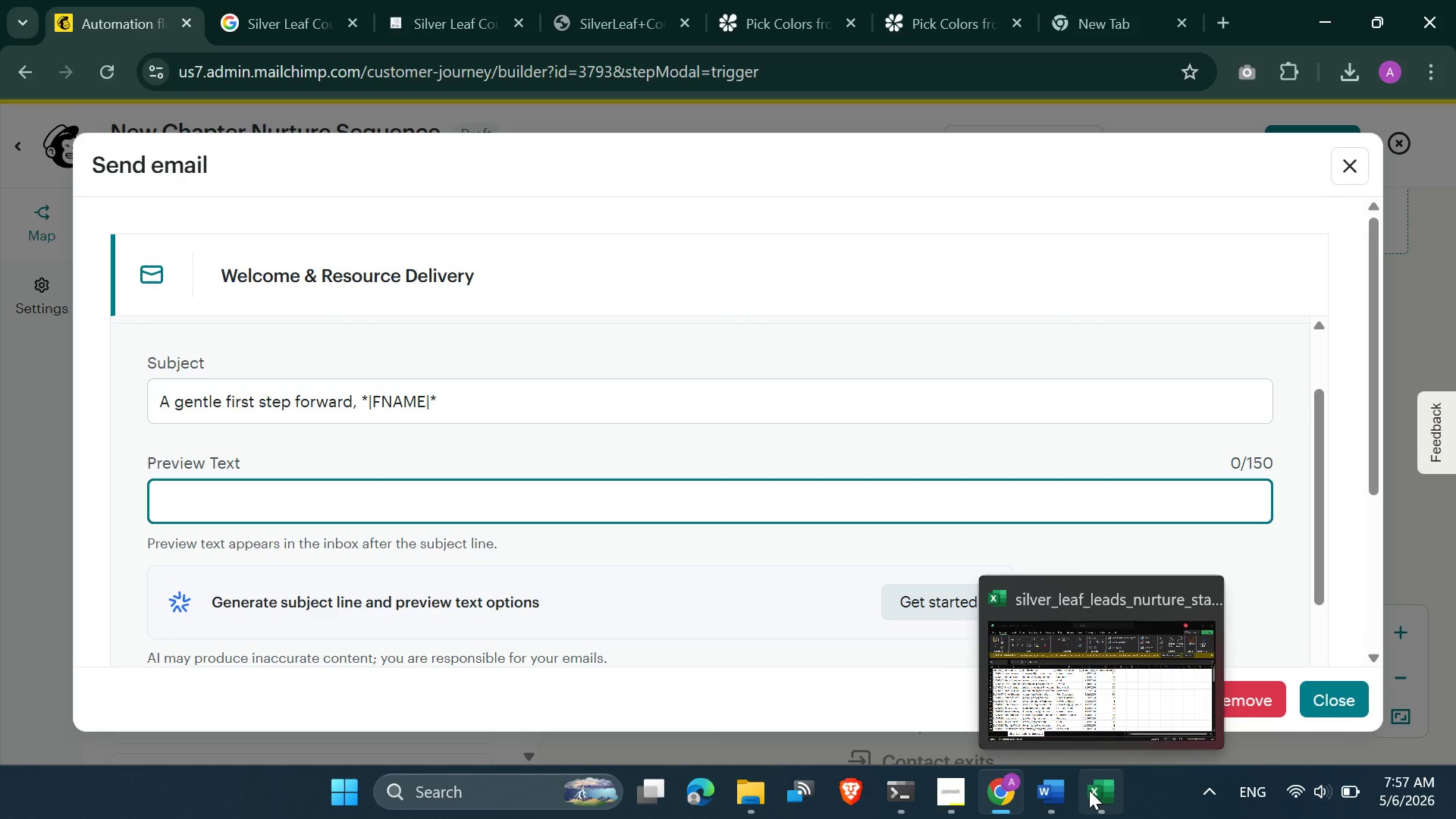 
left_click([1052, 793])
 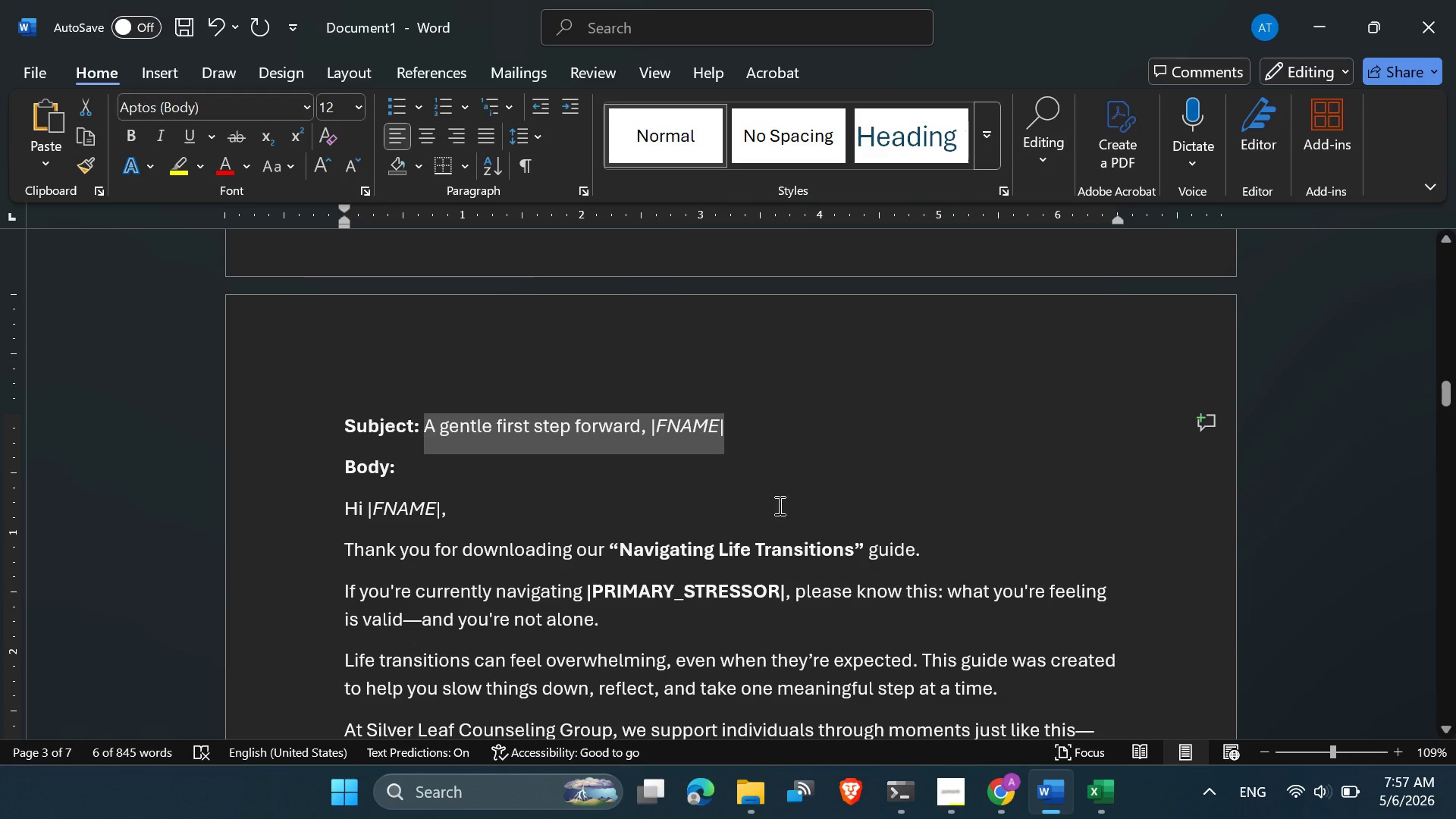 
scroll: coordinate [778, 505], scroll_direction: down, amount: 31.0
 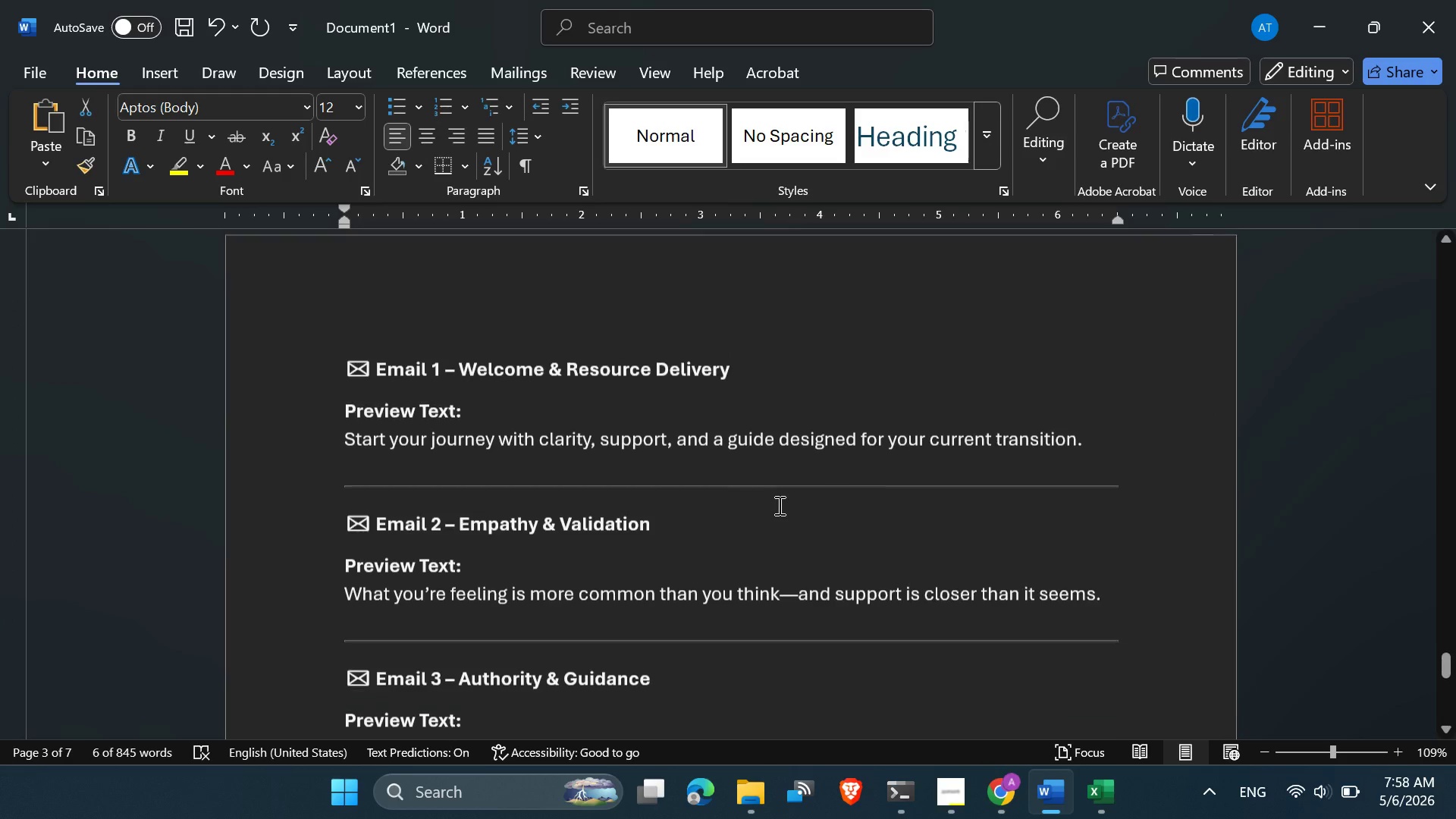 
scroll: coordinate [778, 505], scroll_direction: none, amount: 0.0
 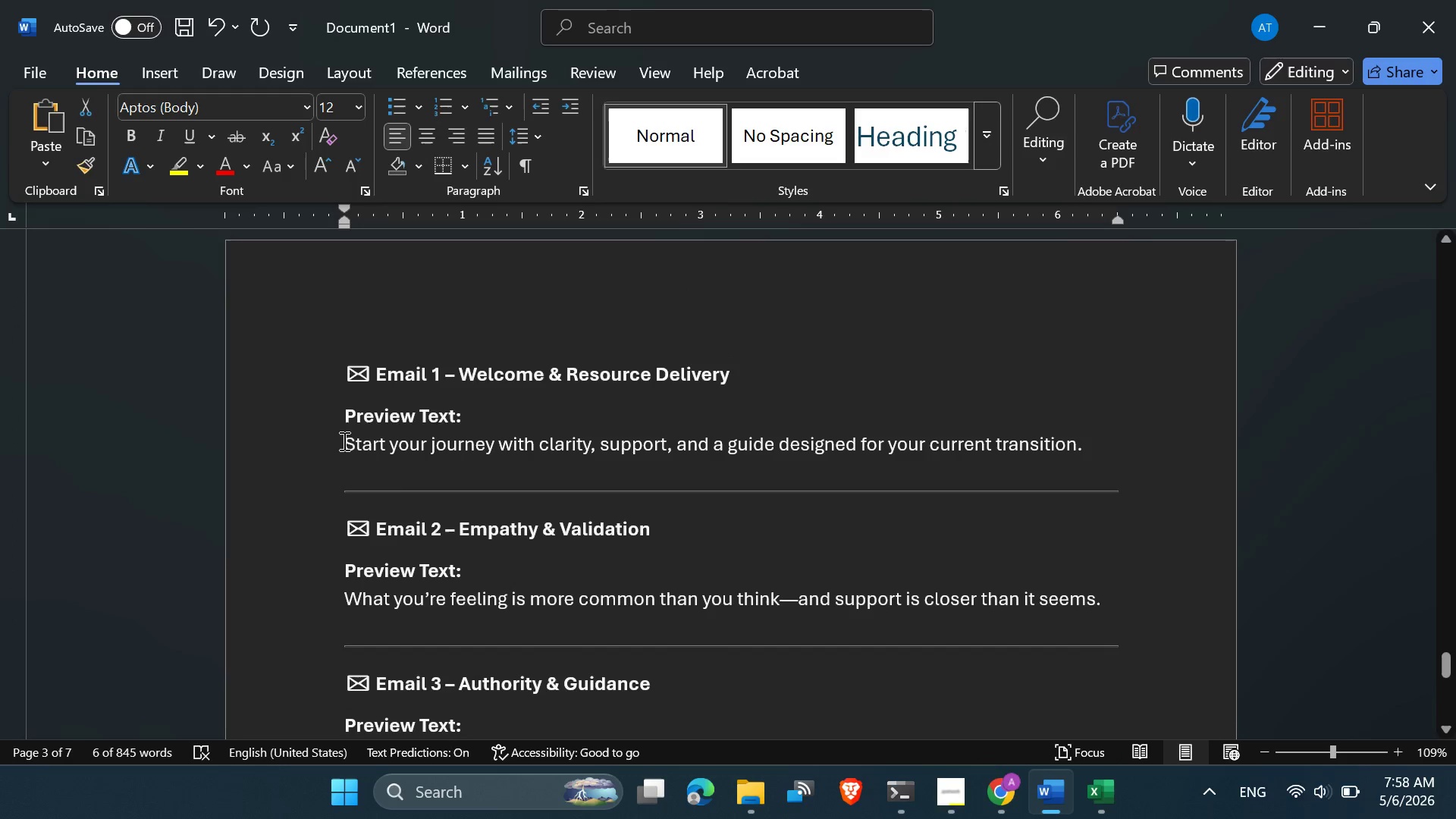 
left_click_drag(start_coordinate=[337, 441], to_coordinate=[1085, 449])
 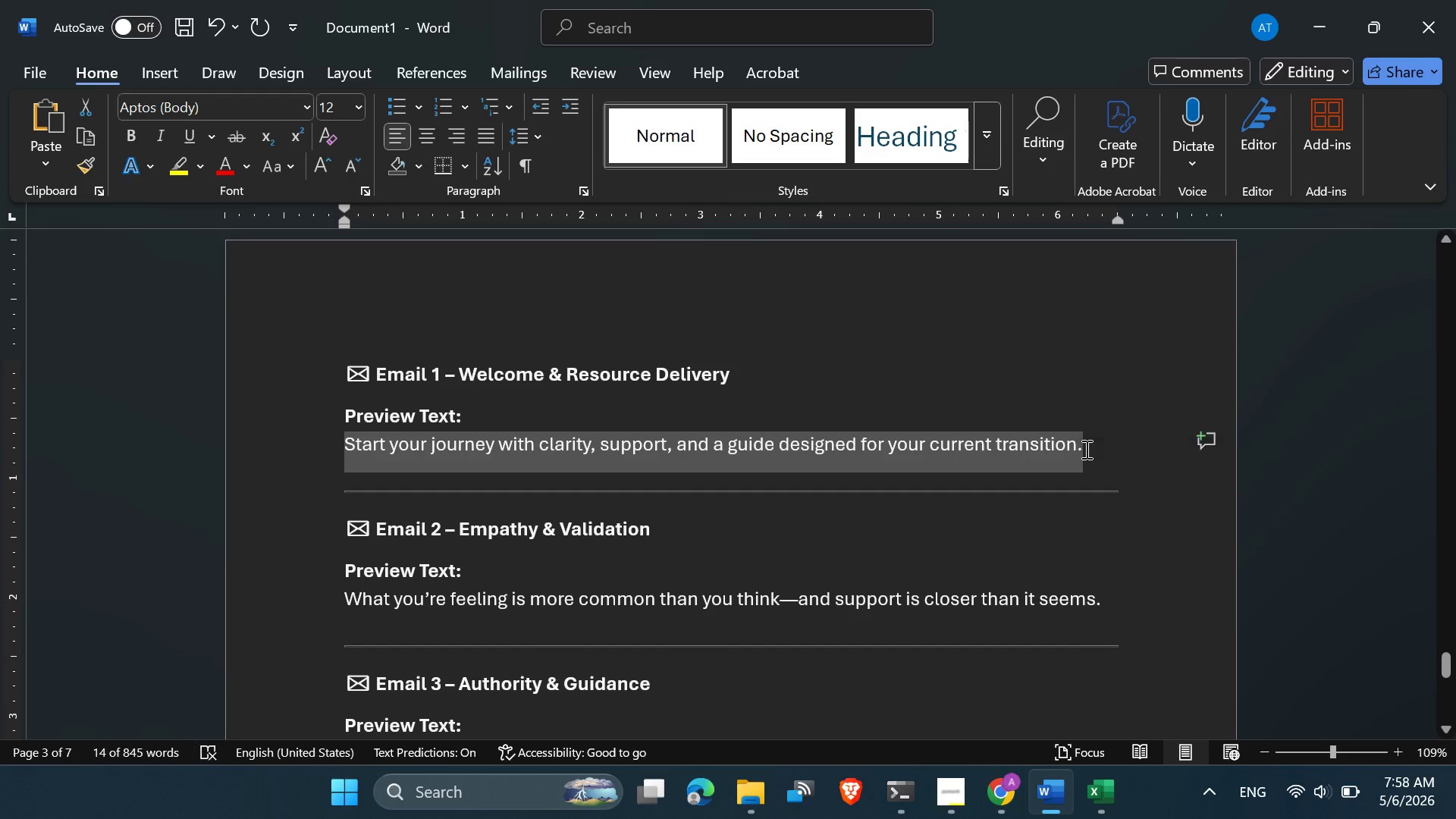 
key(Control+C)
 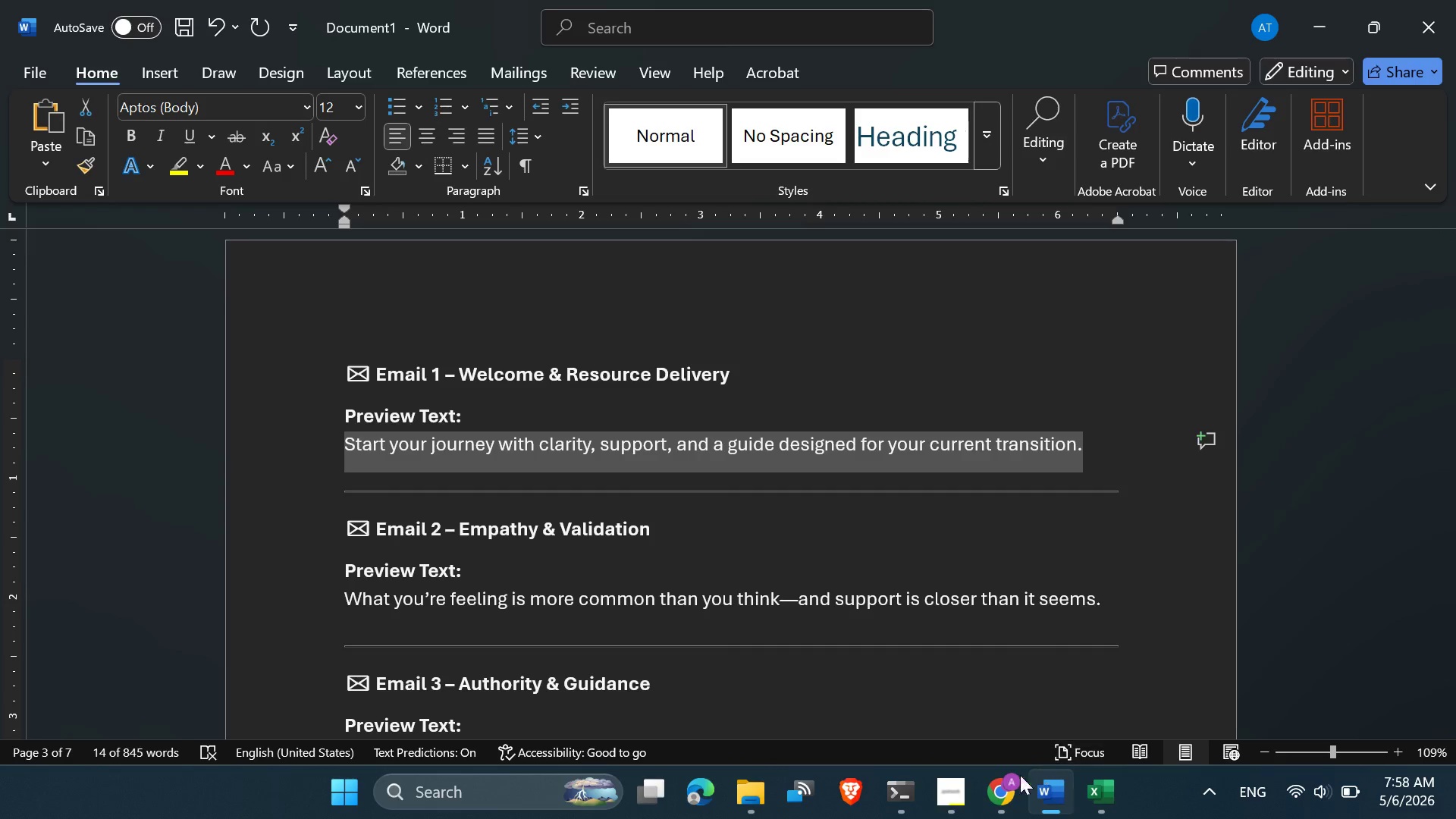 
left_click([999, 787])
 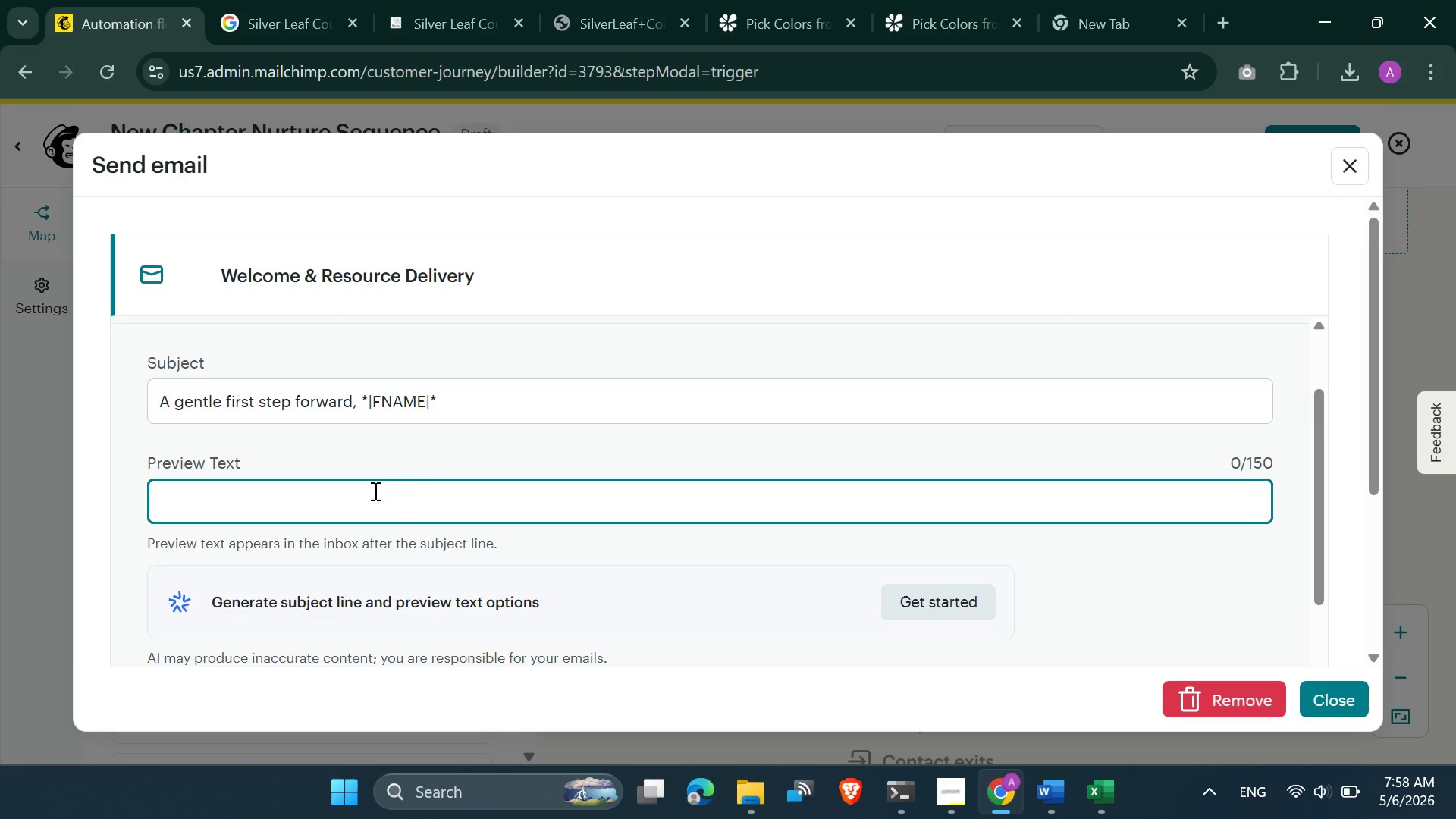 
key(Control+ControlLeft)
 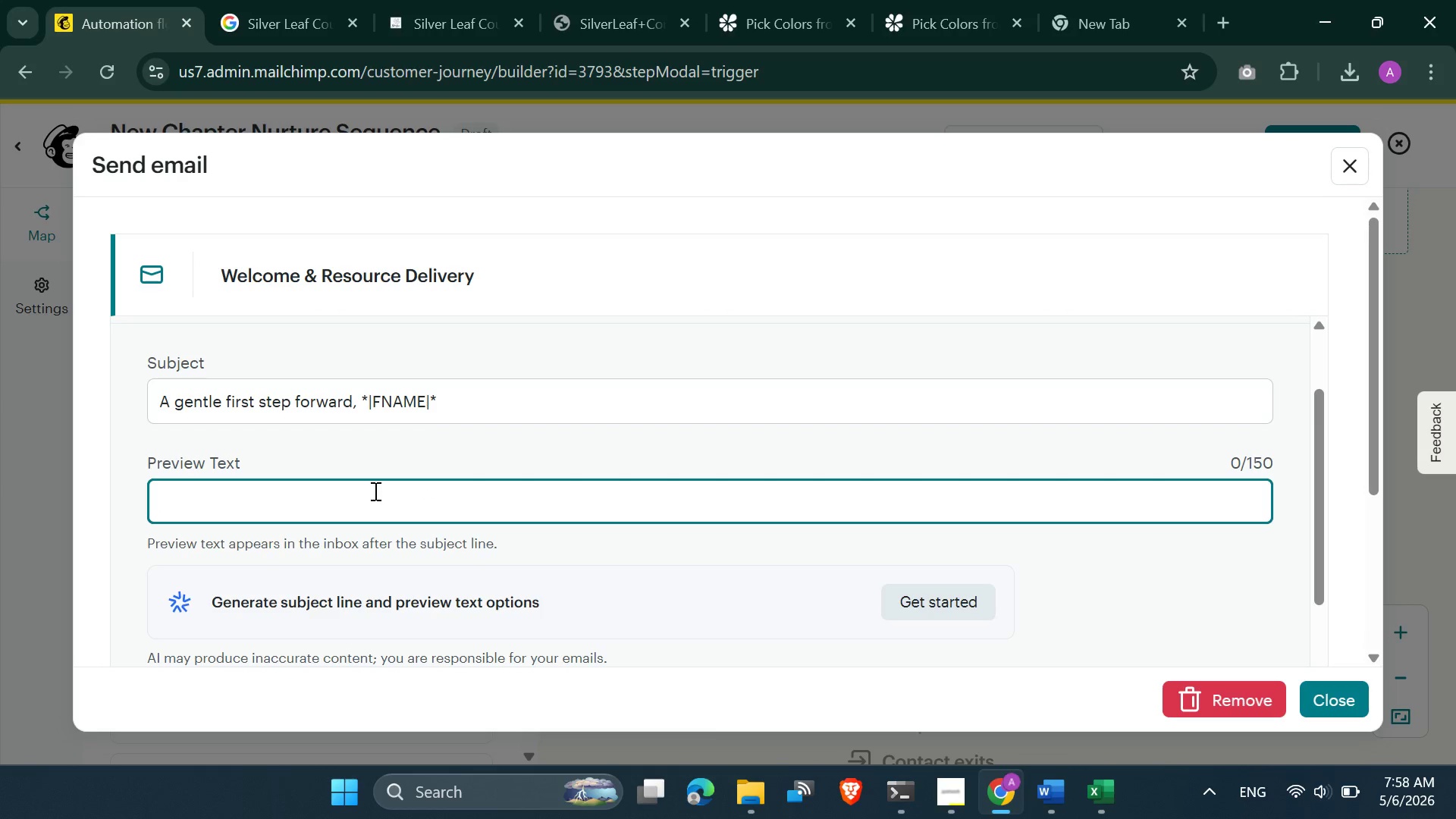 
key(Control+V)
 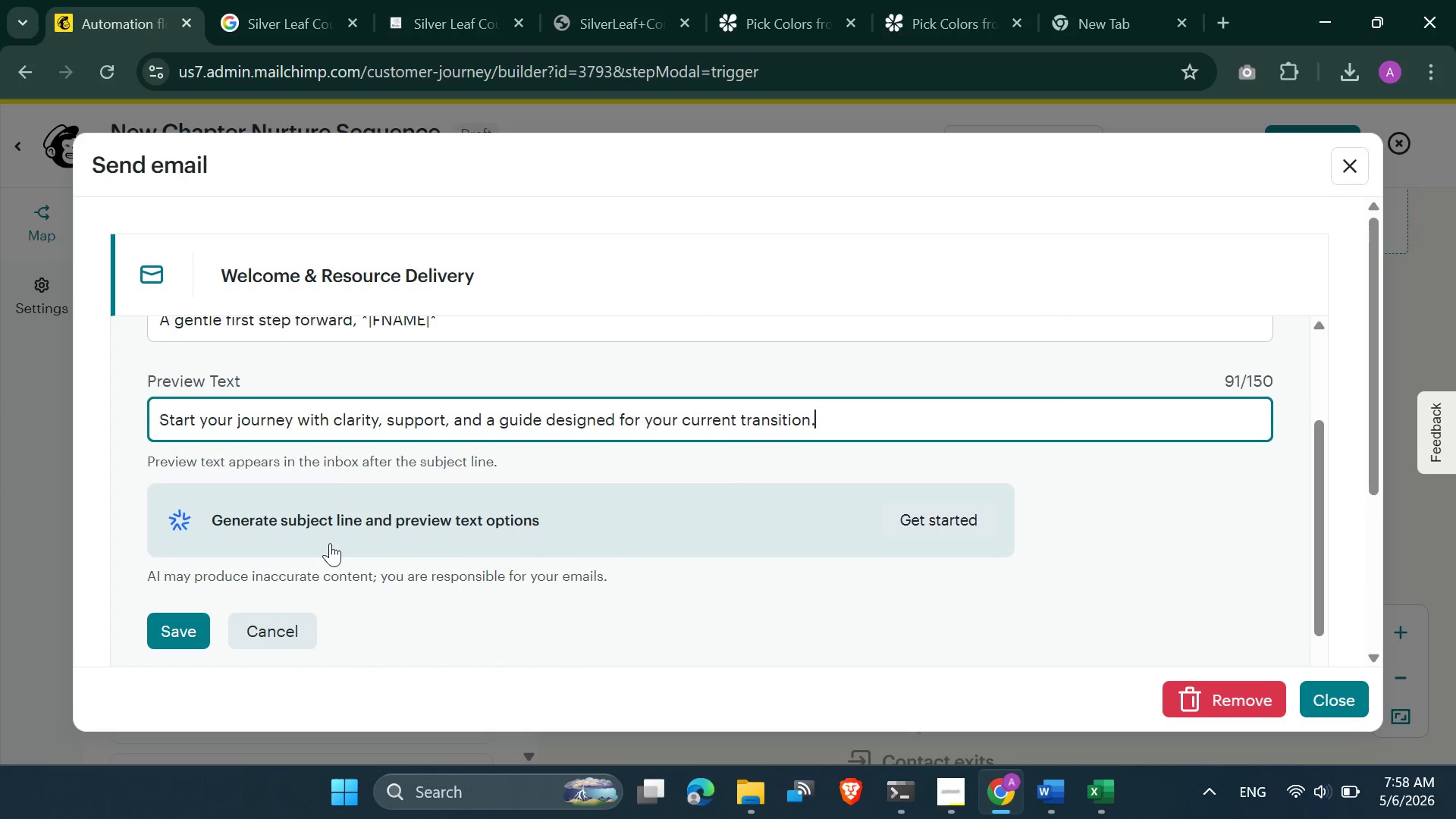 
left_click([196, 624])
 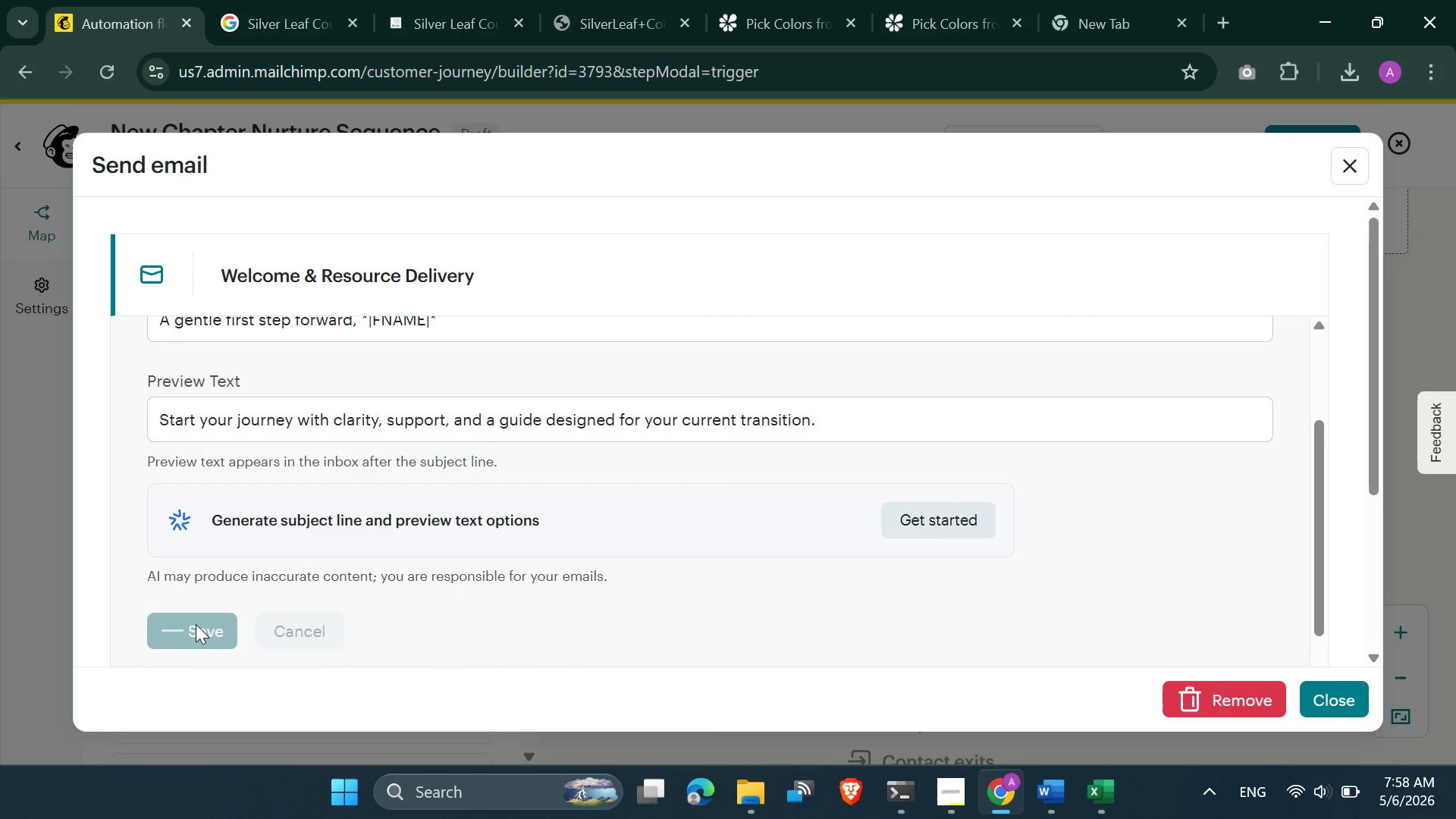 
mouse_move([437, 424])
 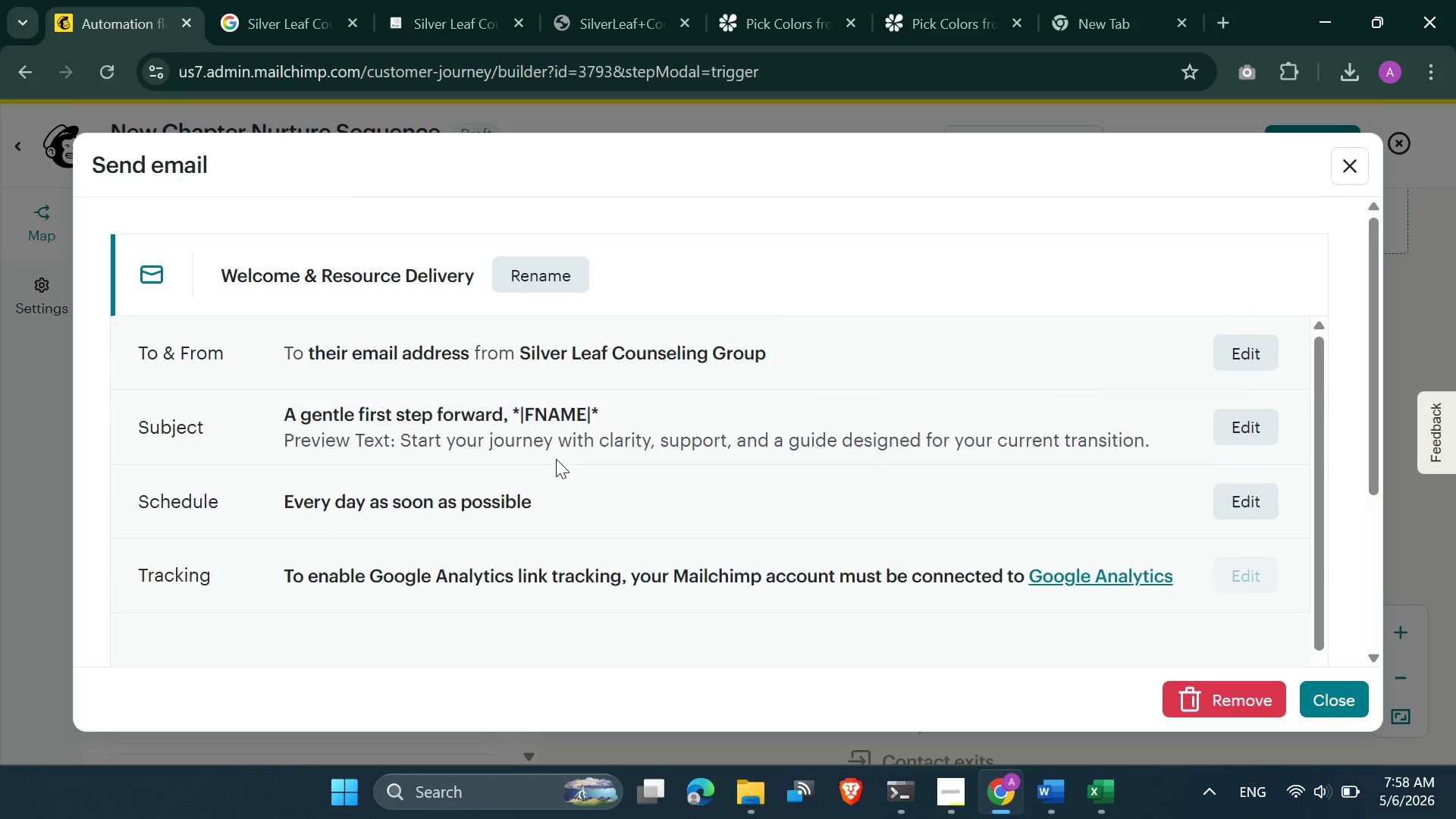 
wait(8.24)
 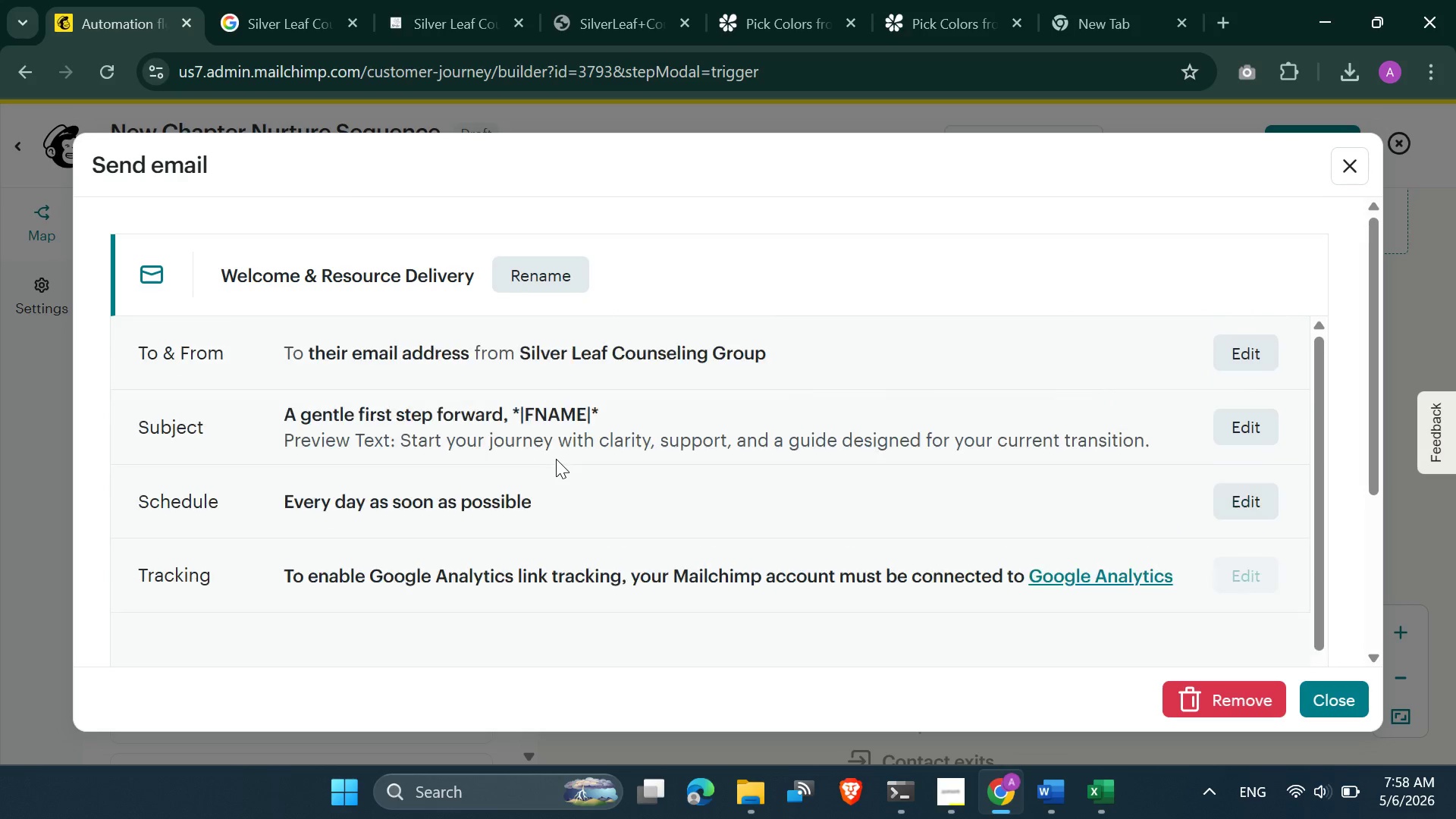 
mouse_move([699, 540])
 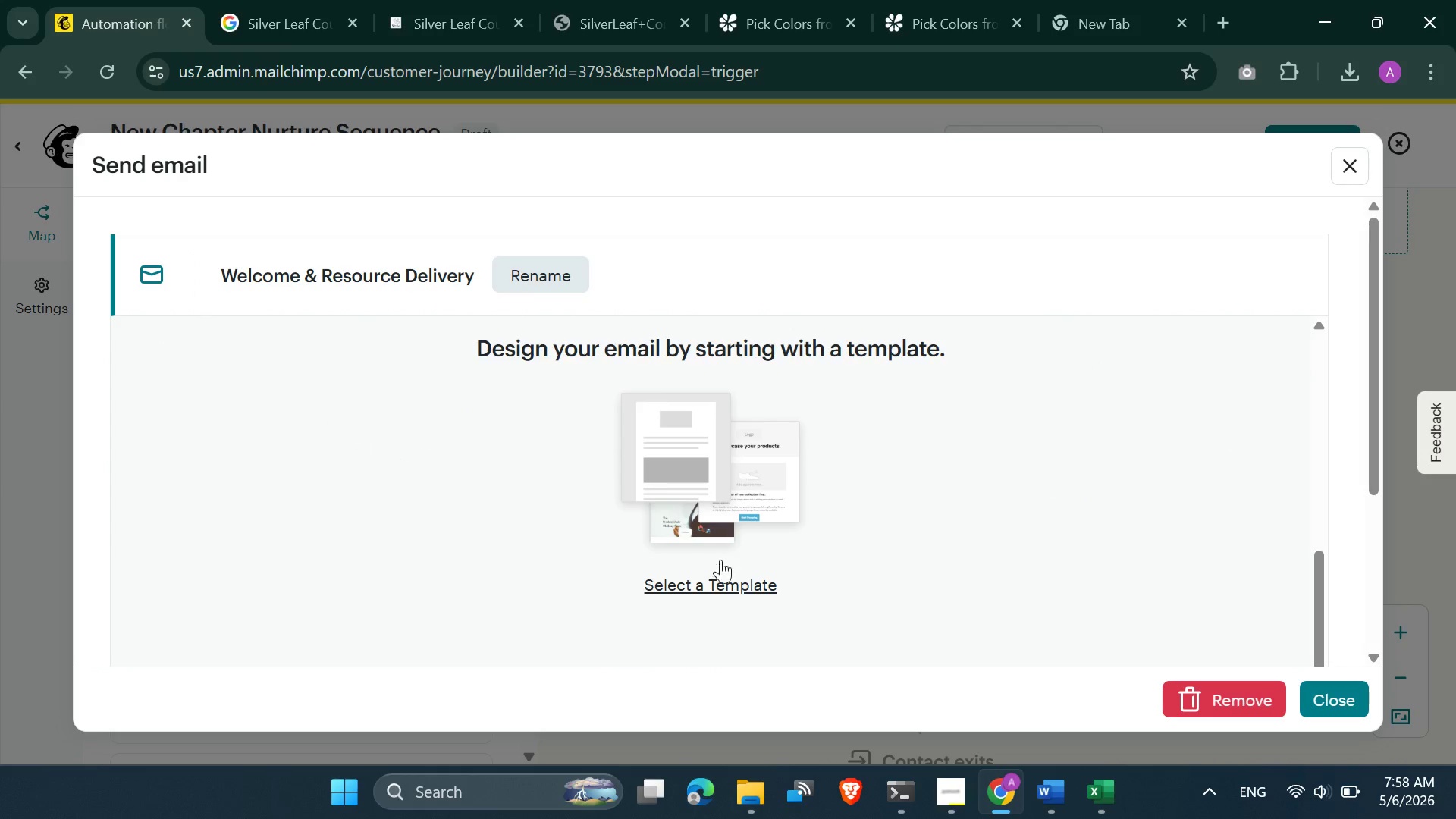 
left_click([741, 582])
 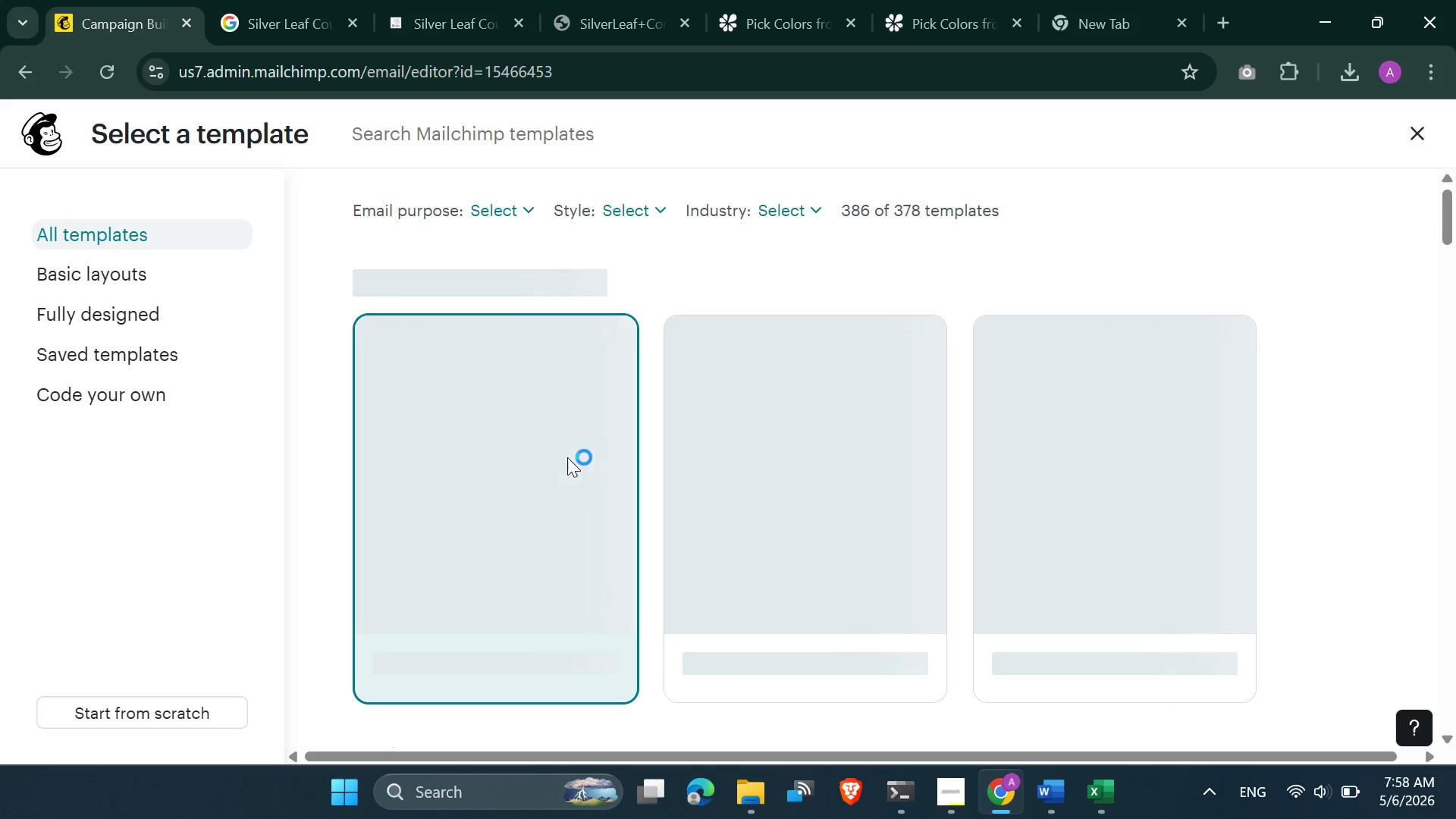 
wait(9.89)
 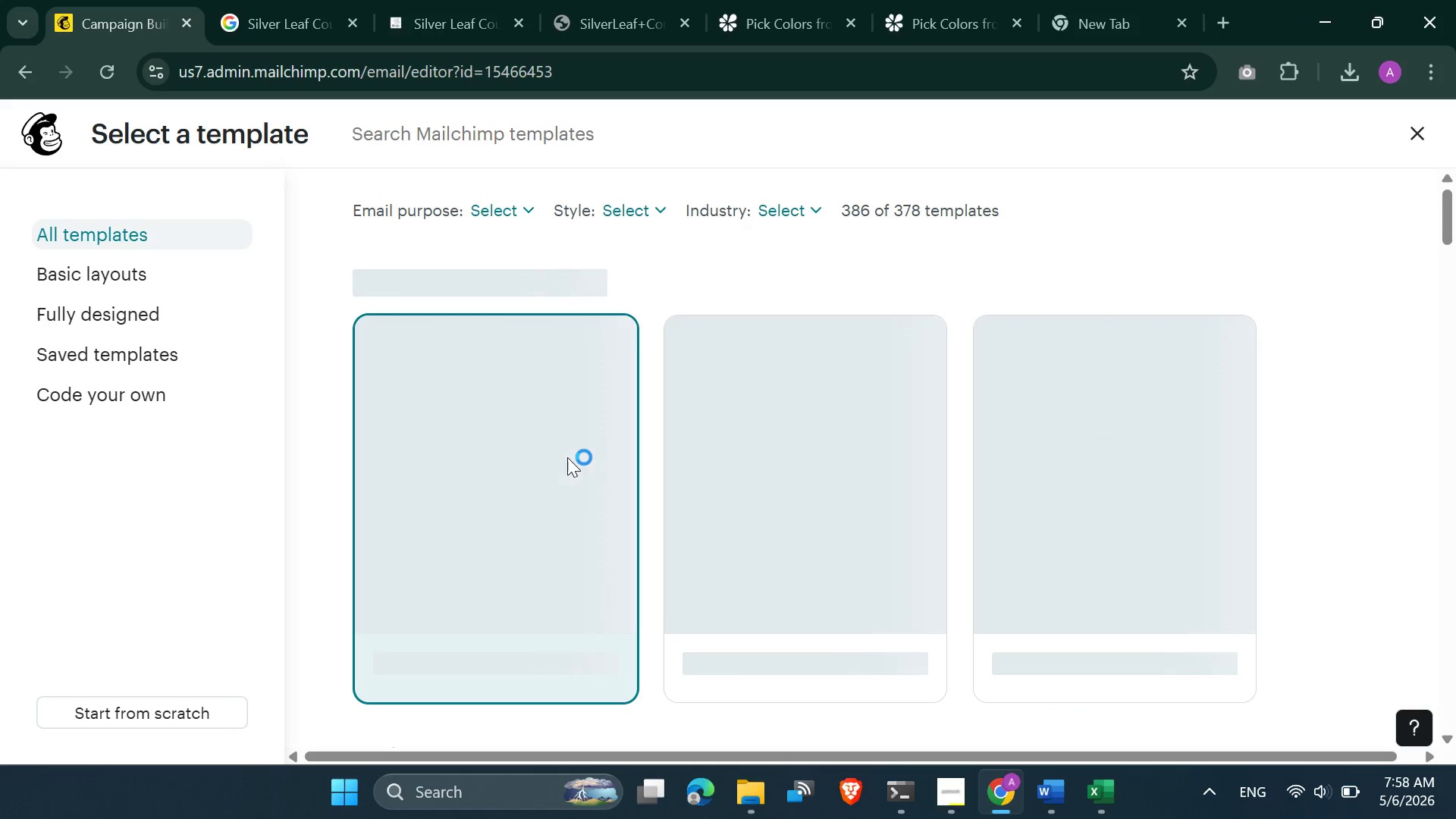 
left_click([481, 507])
 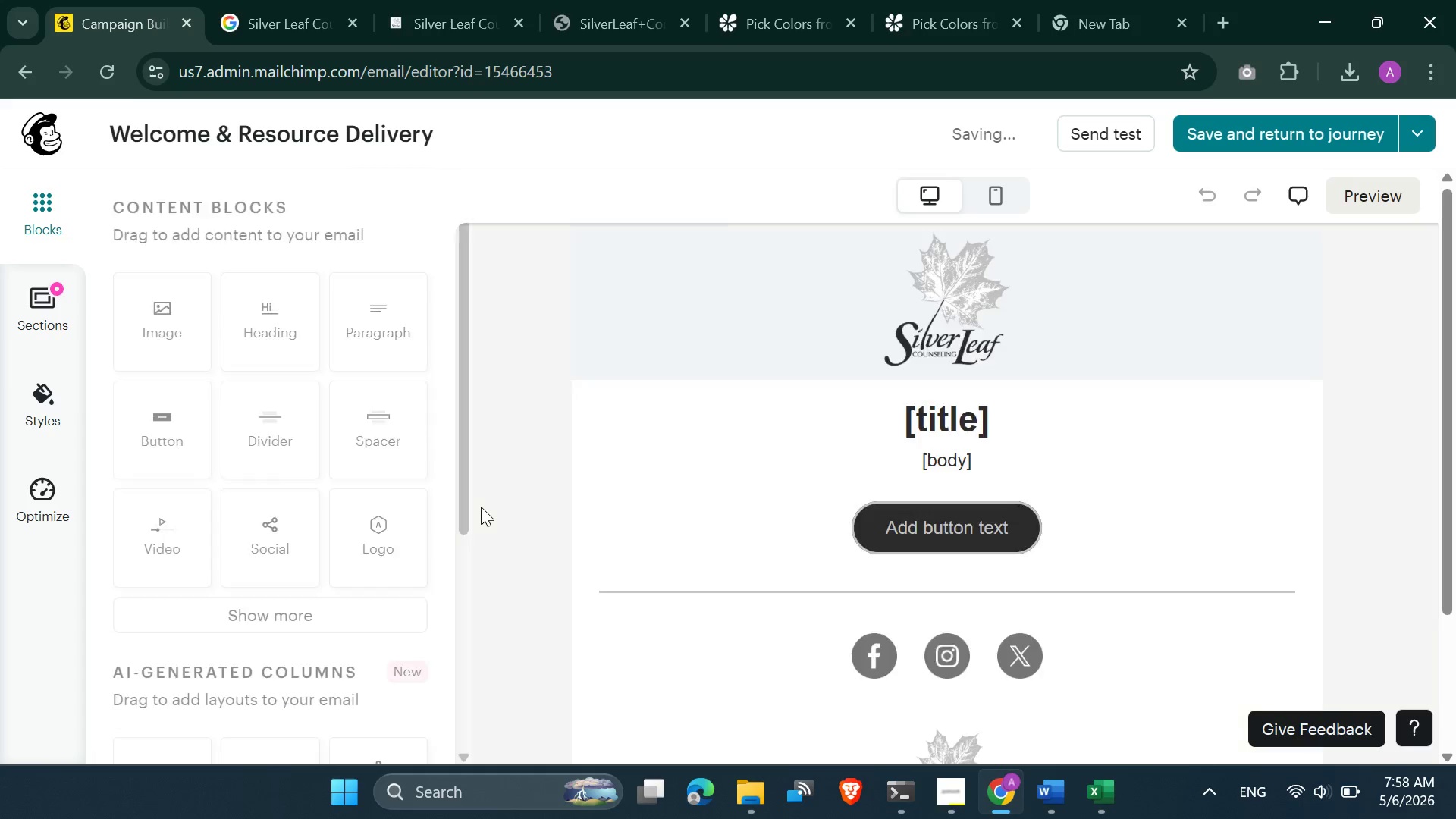 
mouse_move([642, 514])
 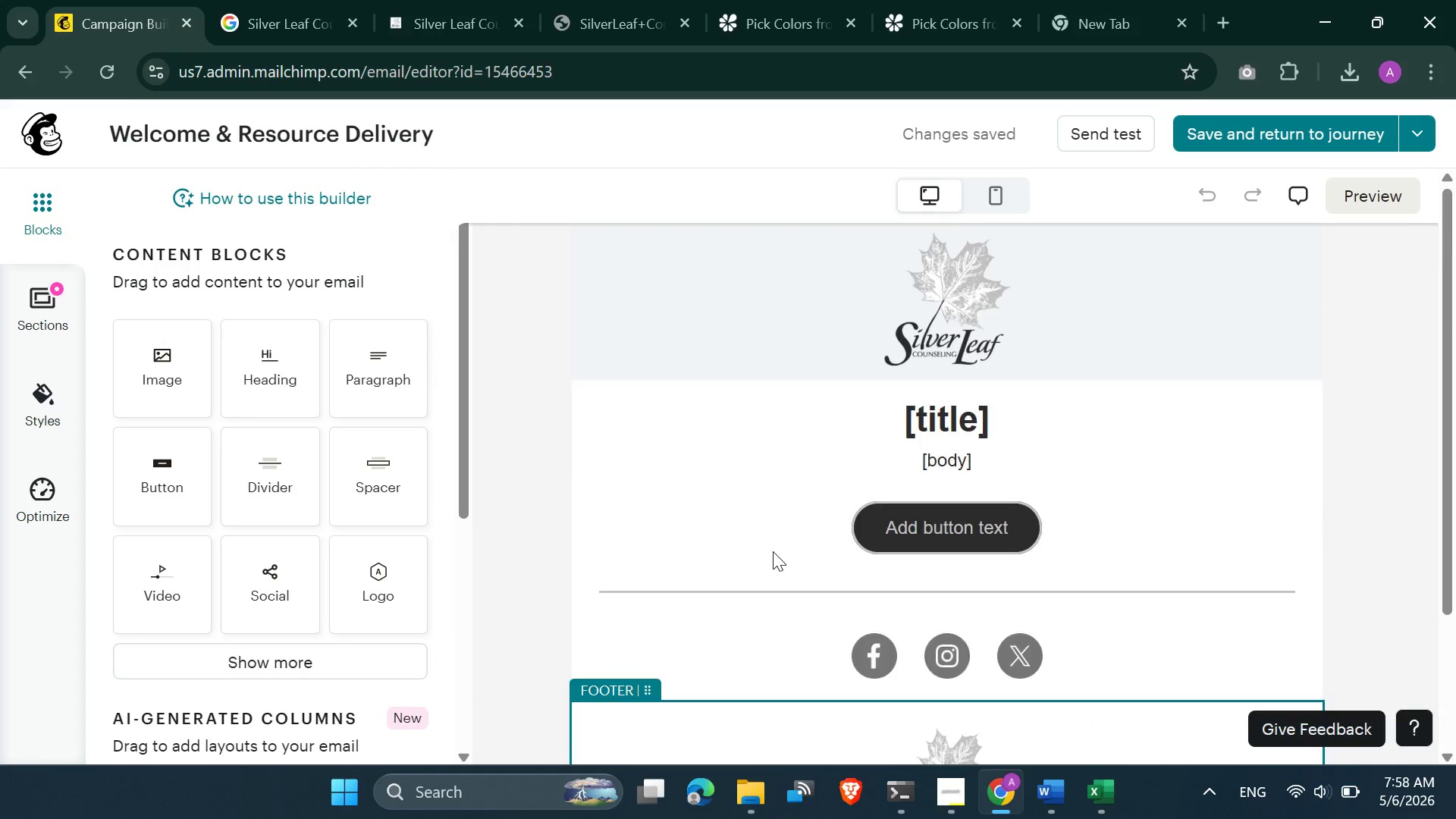 
left_click([986, 457])
 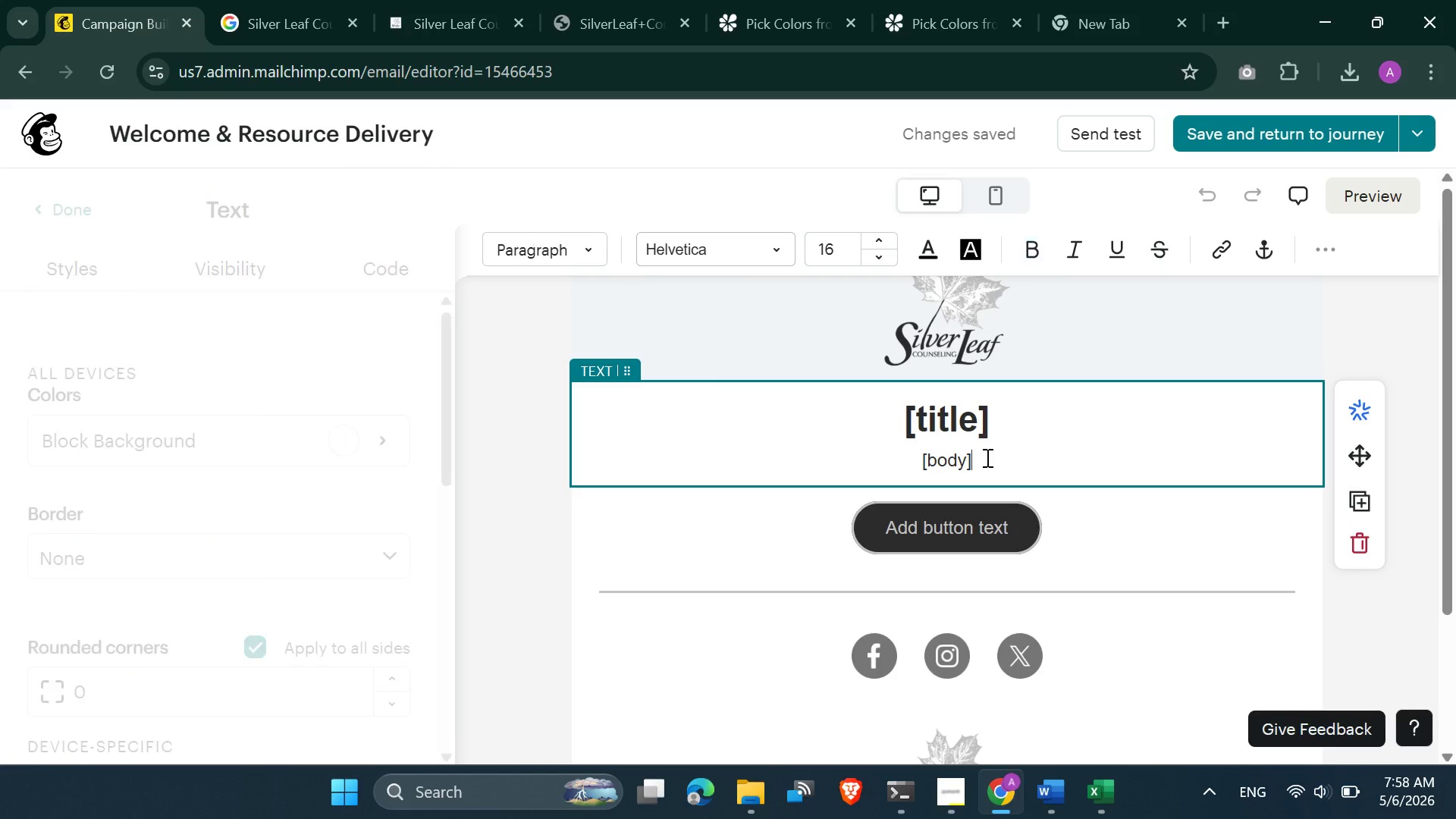 
left_click_drag(start_coordinate=[986, 457], to_coordinate=[894, 427])
 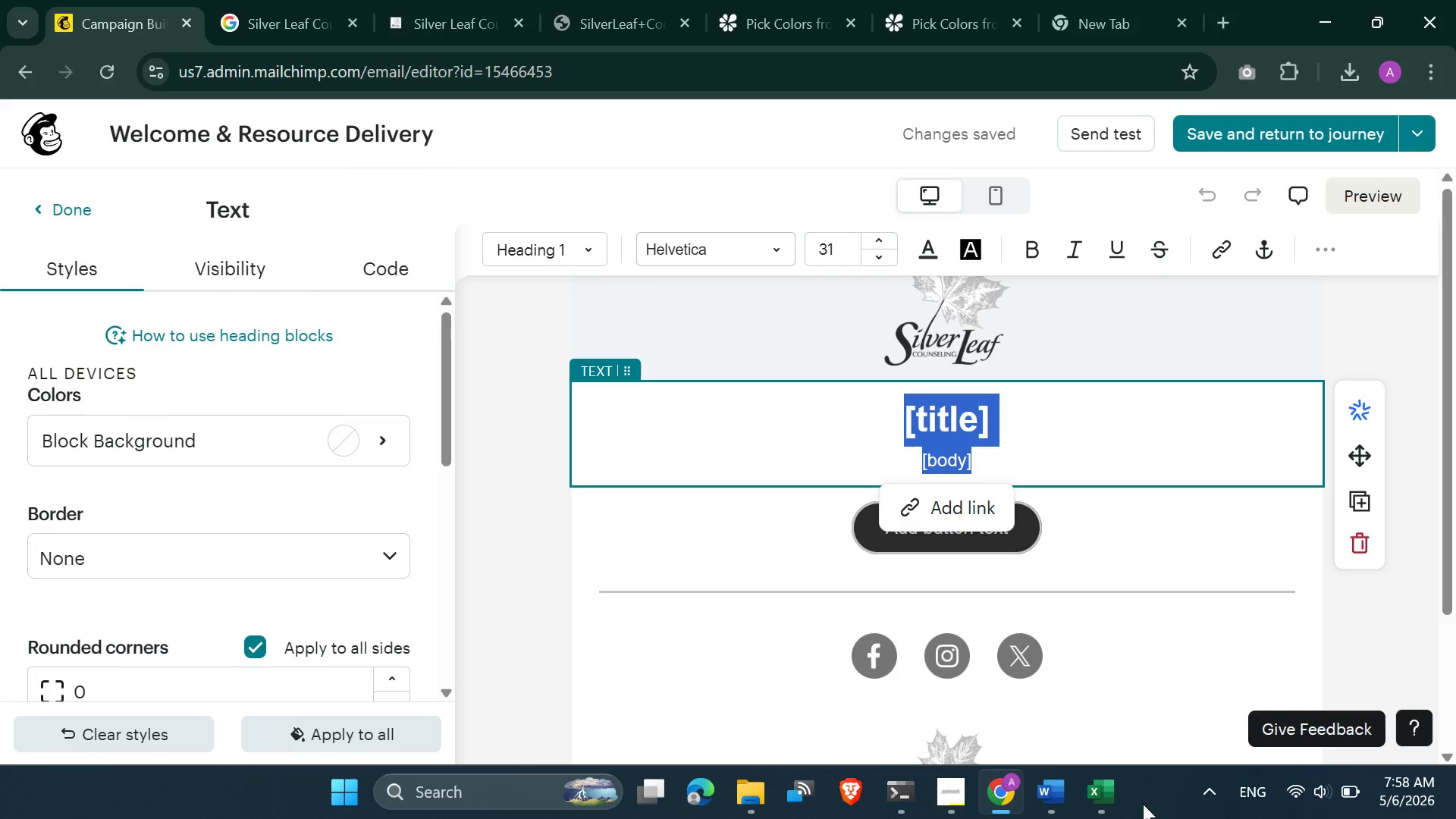 
left_click([1057, 796])
 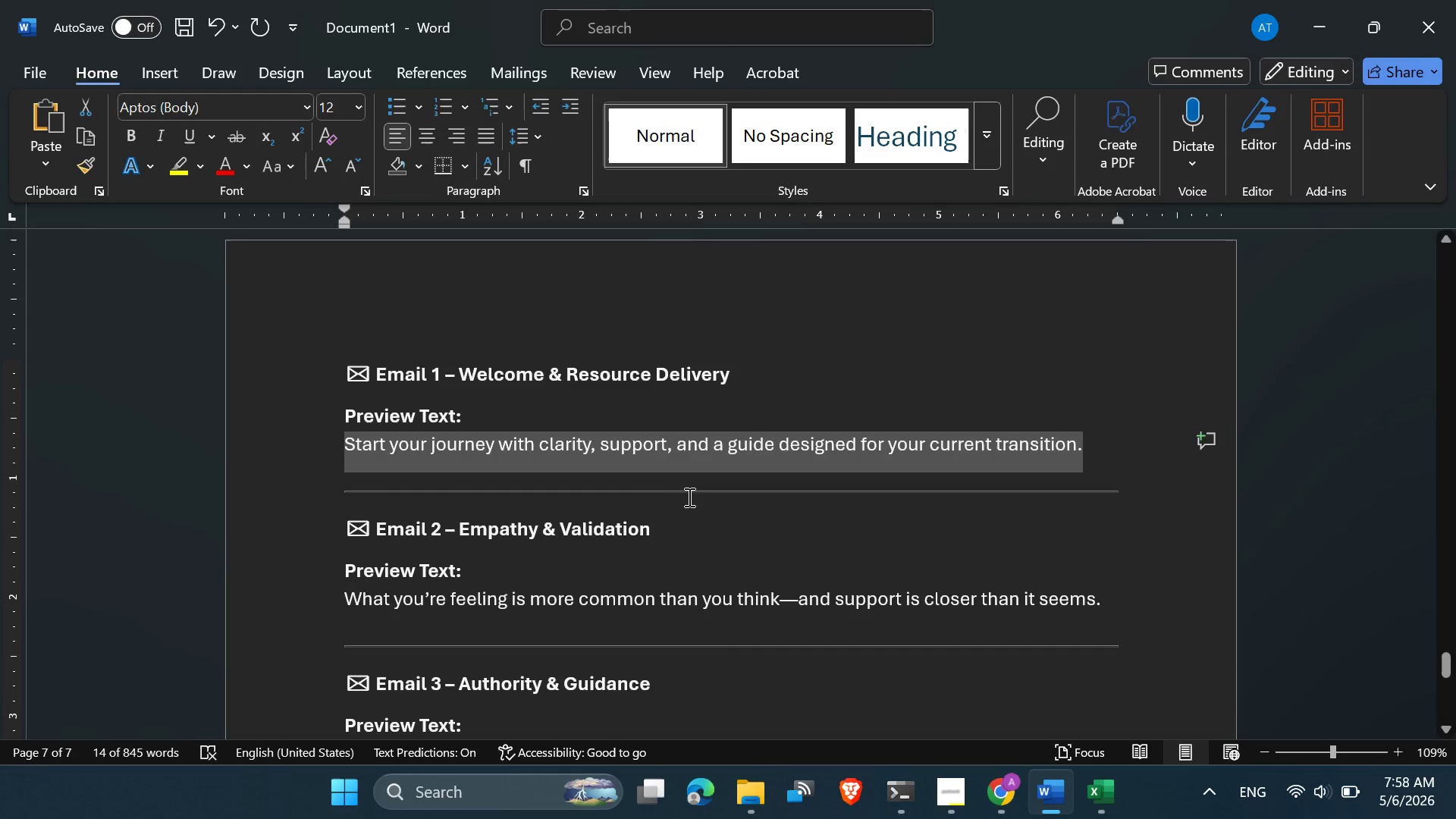 
scroll: coordinate [686, 488], scroll_direction: down, amount: 2.0
 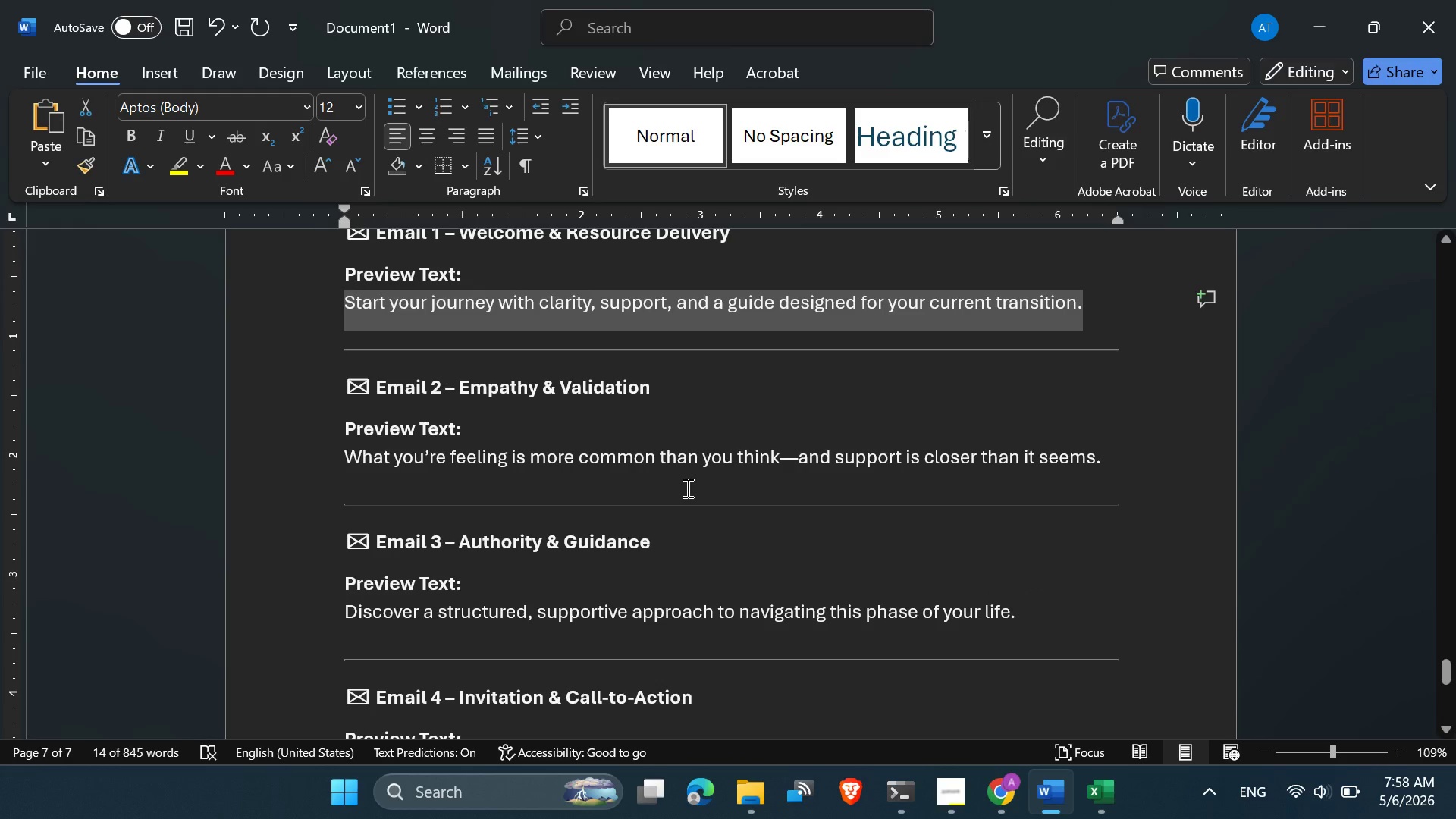 
scroll: coordinate [686, 488], scroll_direction: up, amount: 9.0
 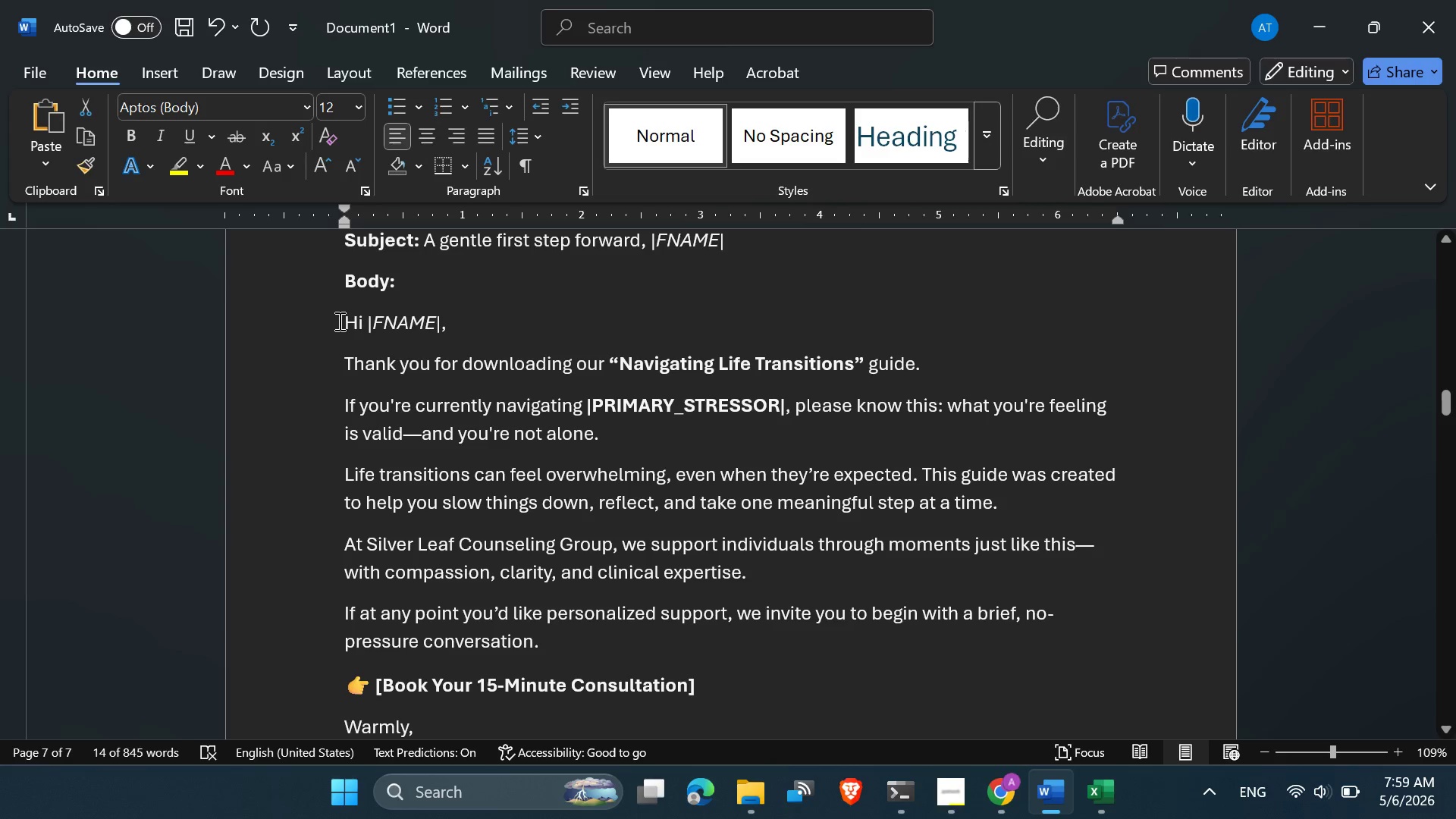 
left_click_drag(start_coordinate=[340, 321], to_coordinate=[539, 639])
 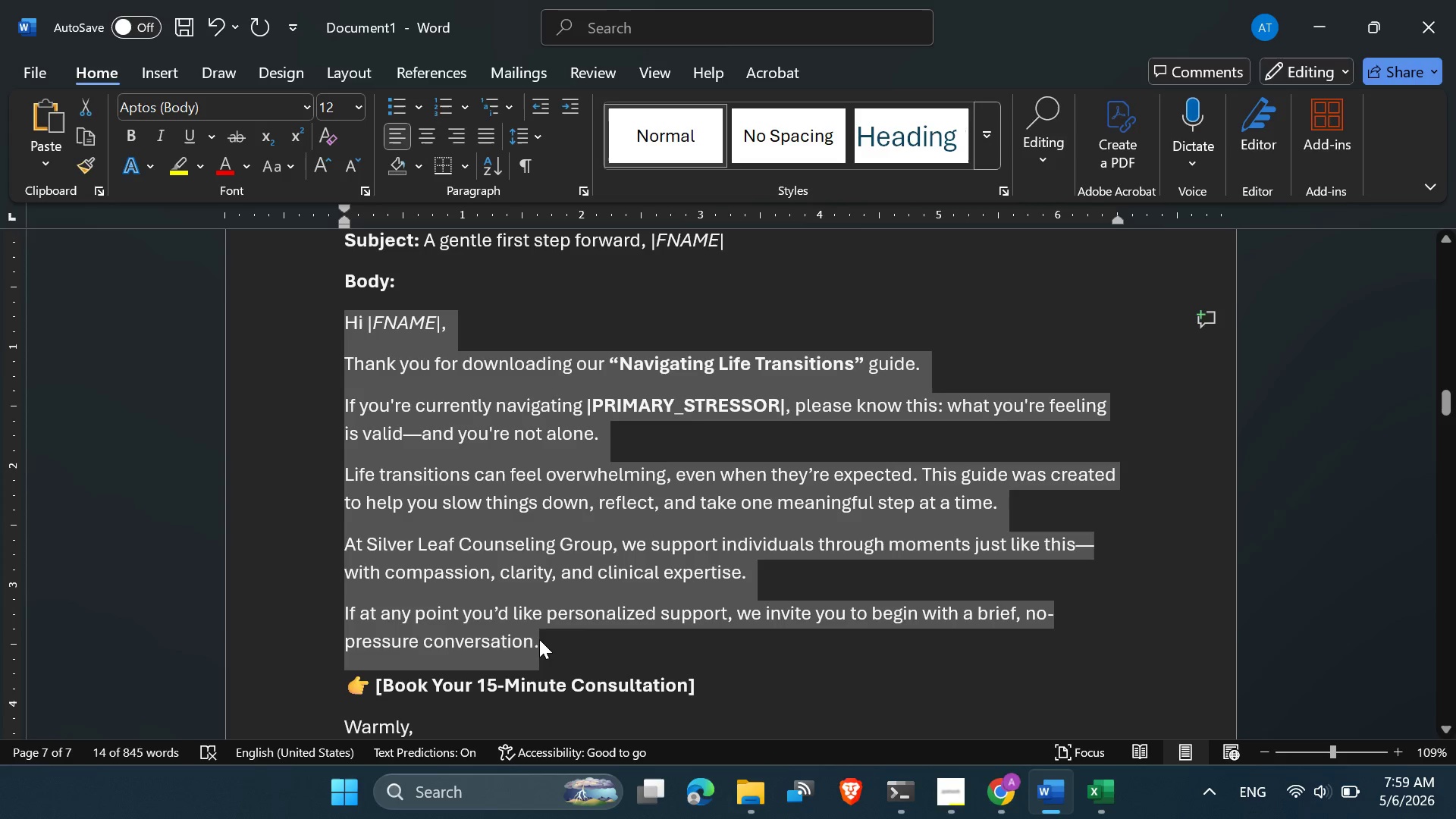 
key(Control+C)
 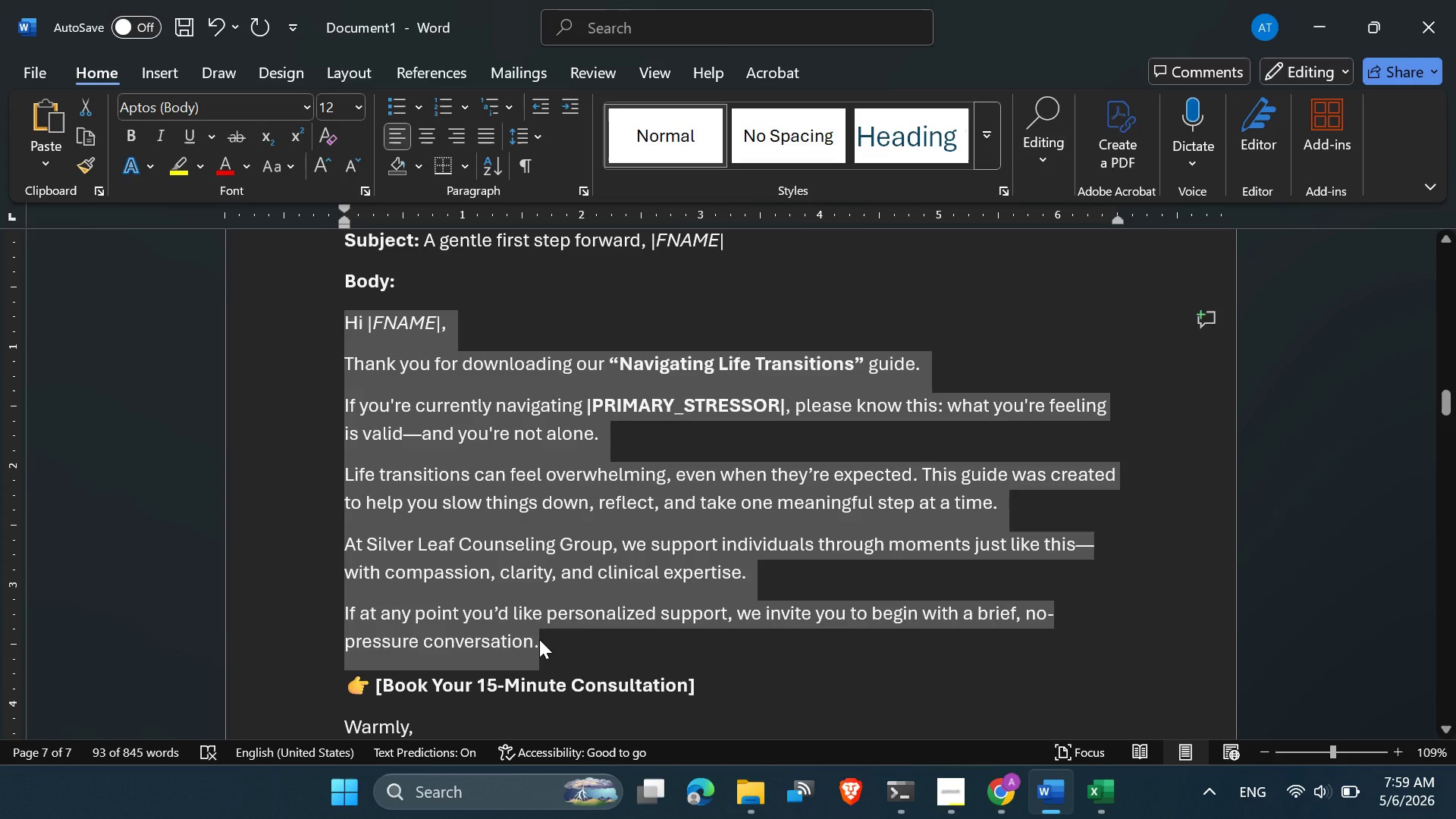 
key(Control+C)
 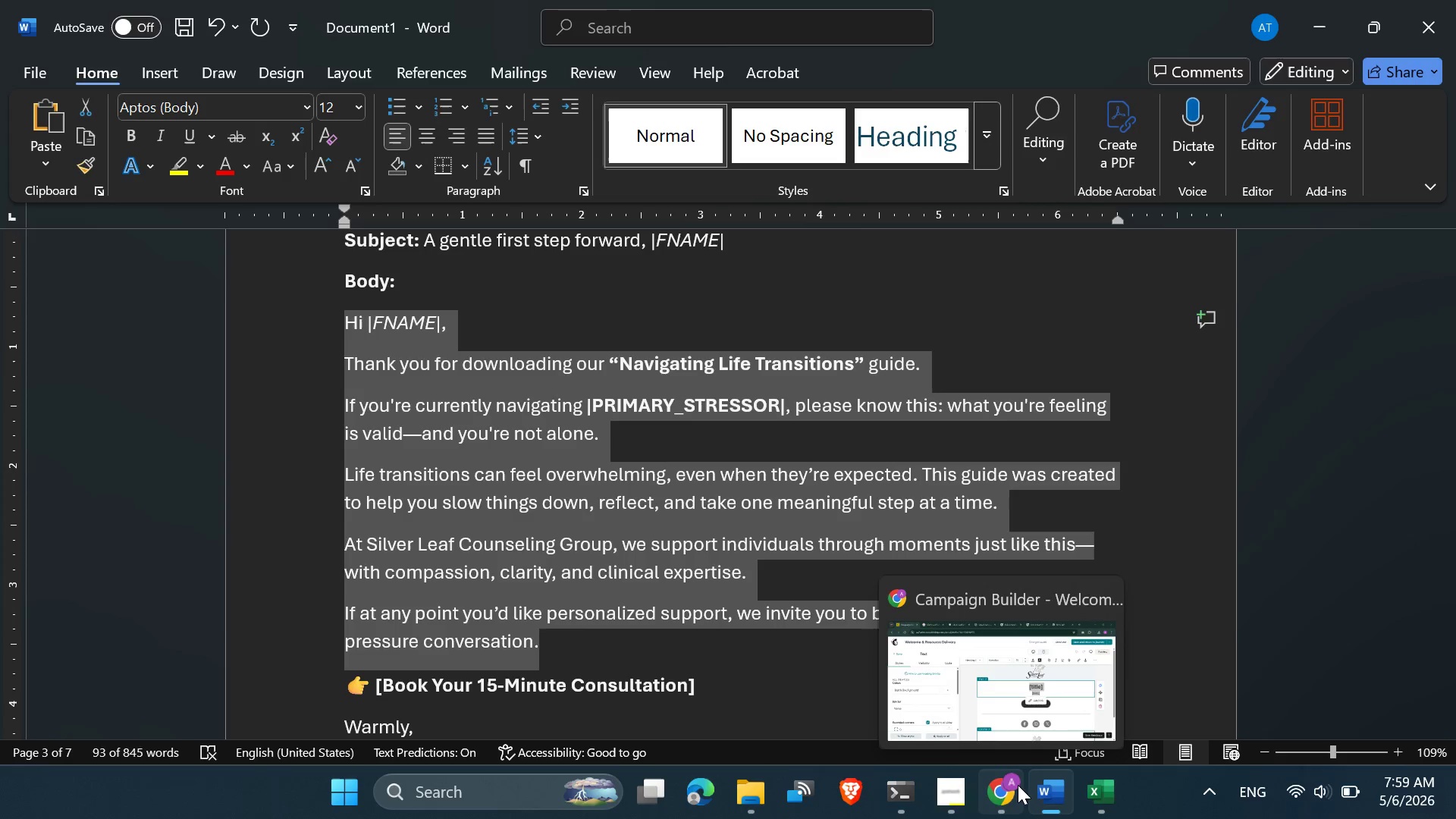 
left_click([997, 691])
 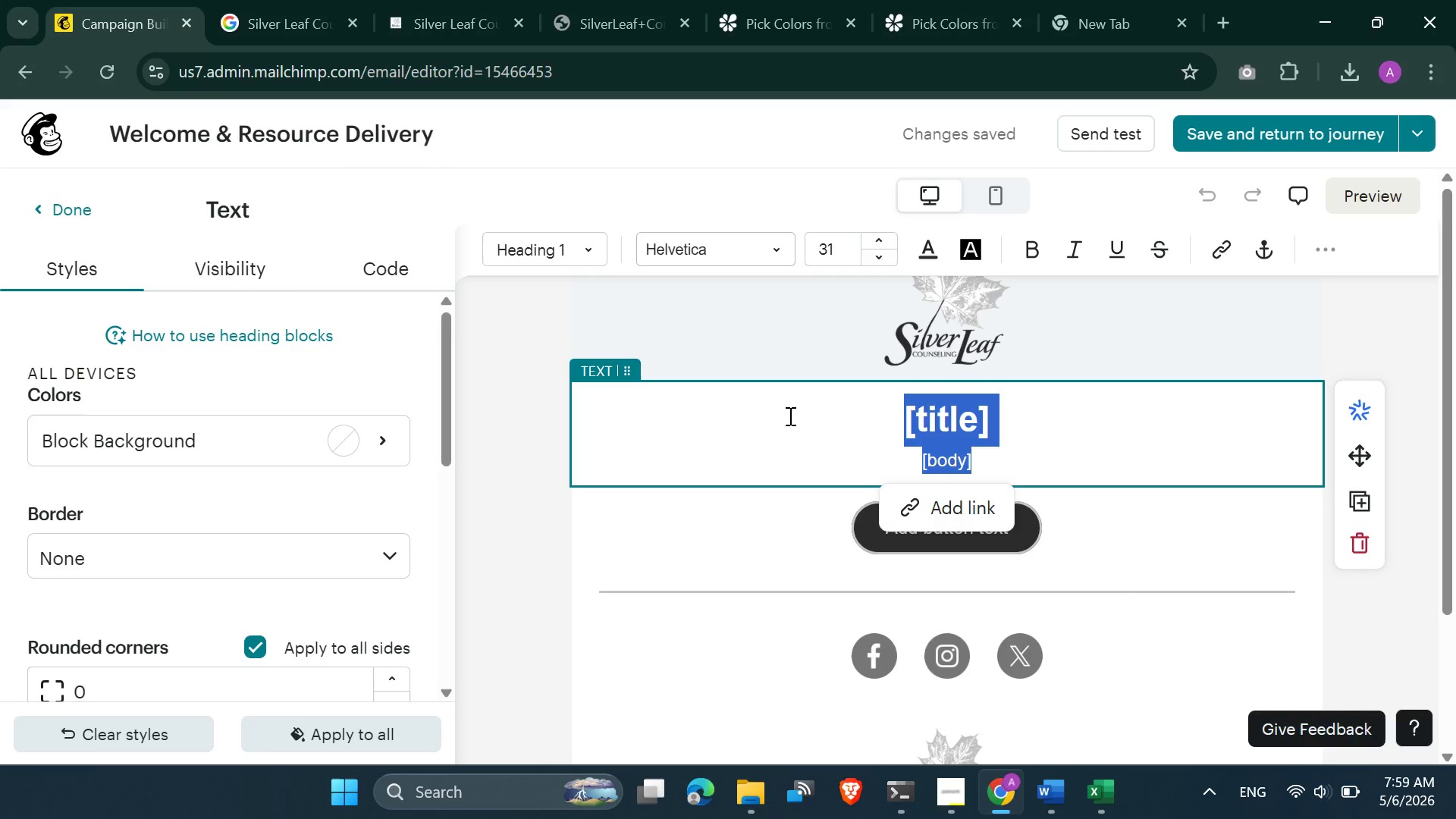 
key(Control+ControlLeft)
 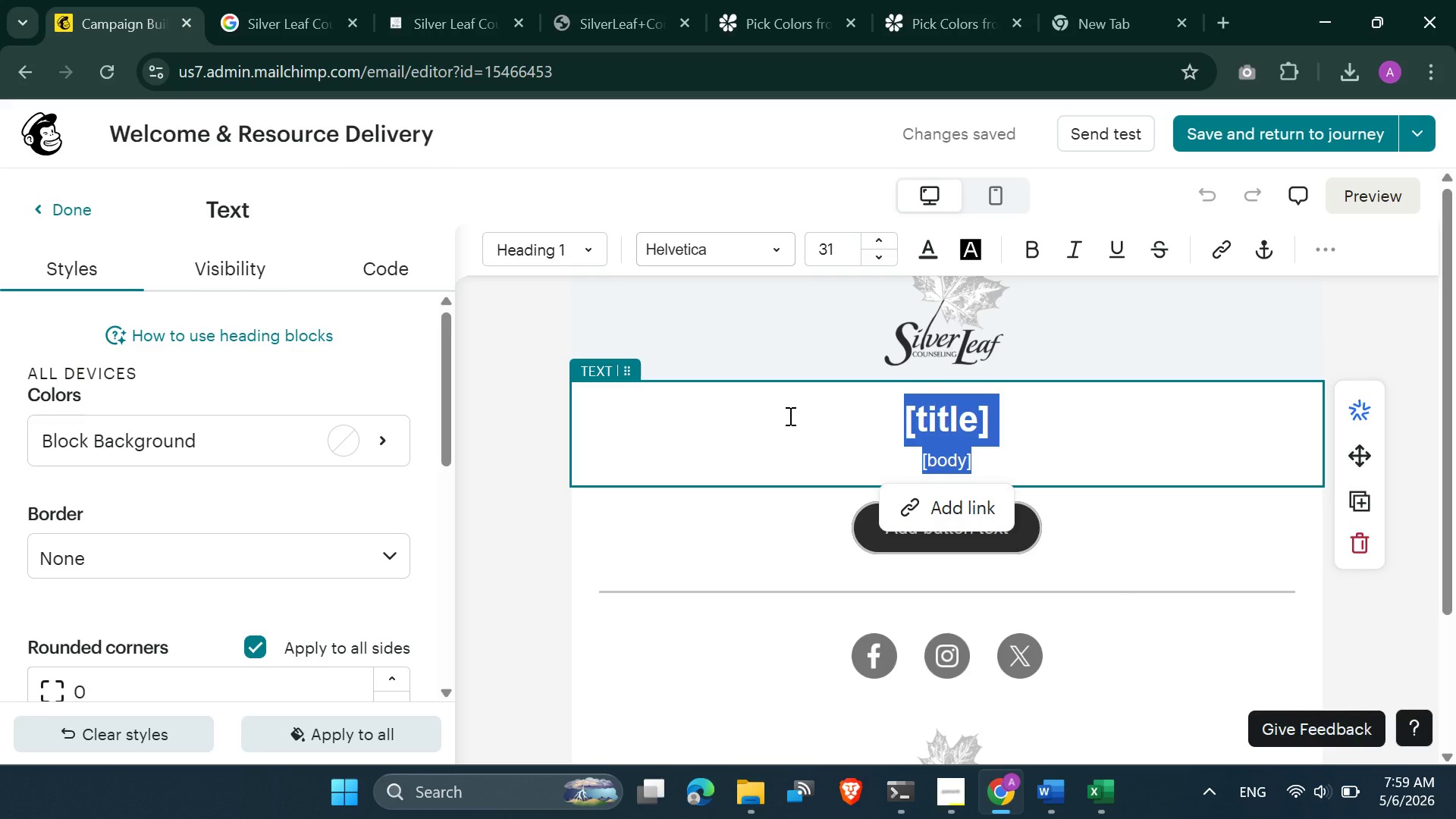 
key(Control+V)
 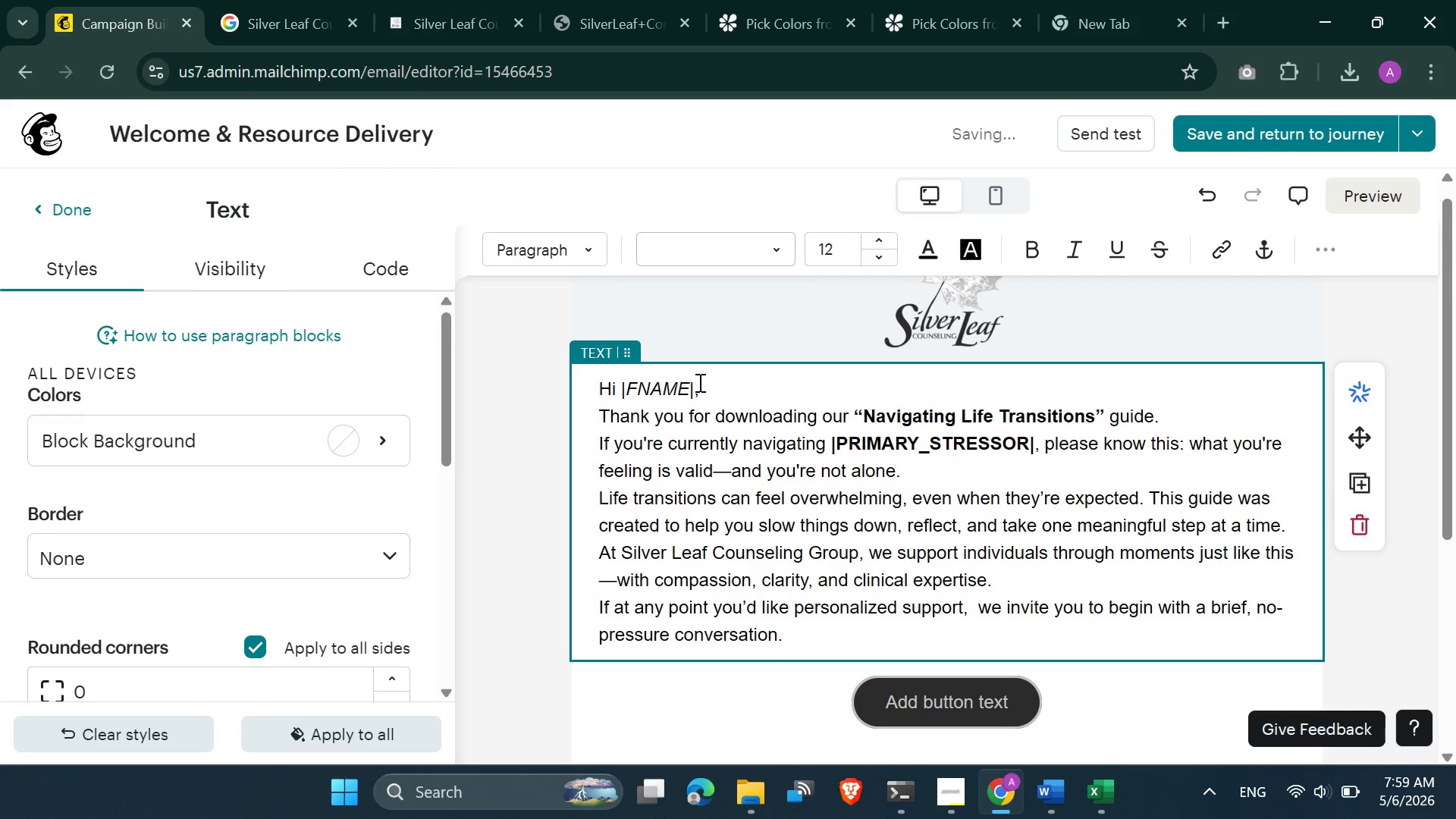 
left_click([693, 388])
 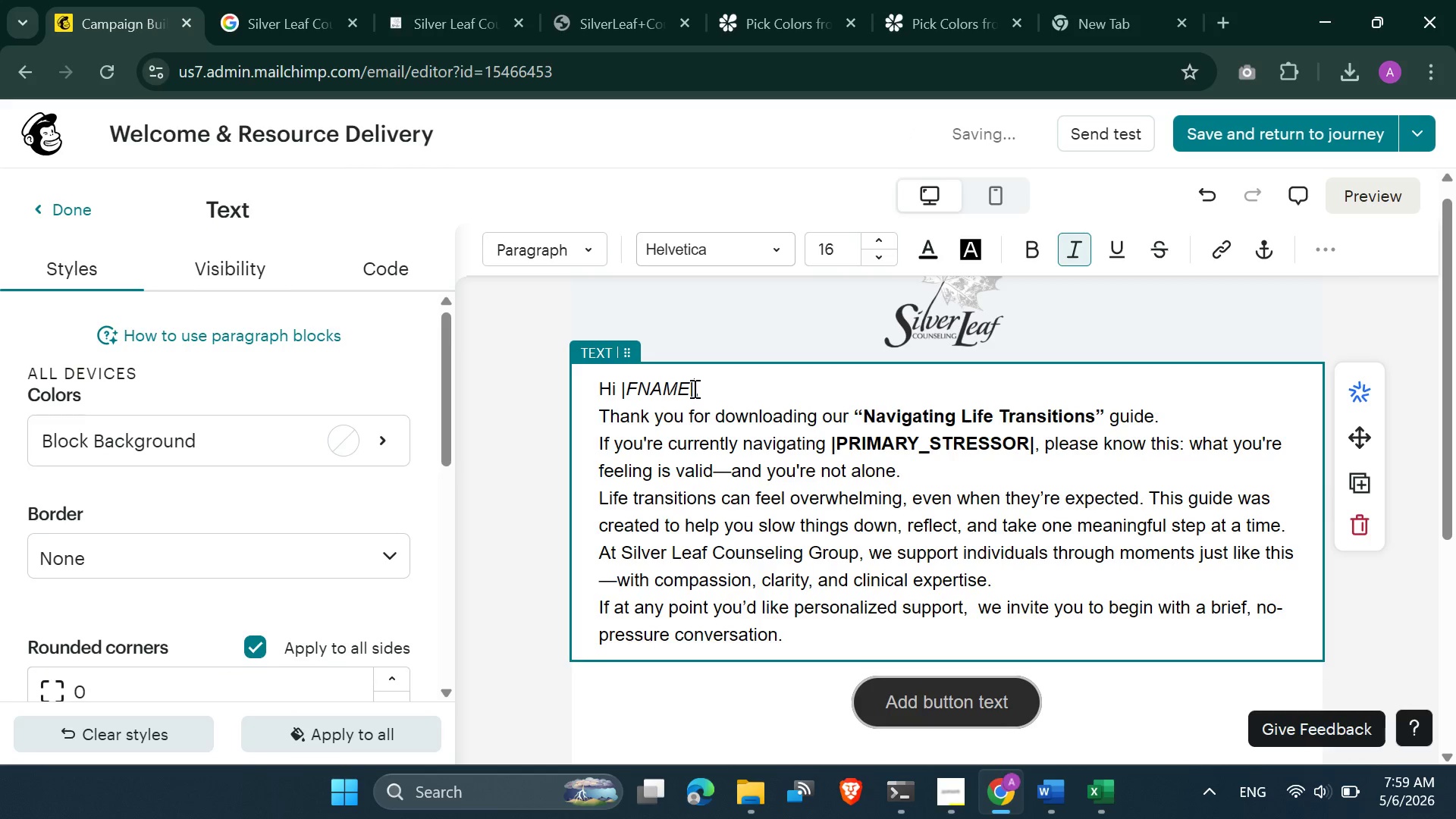 
key(H)
 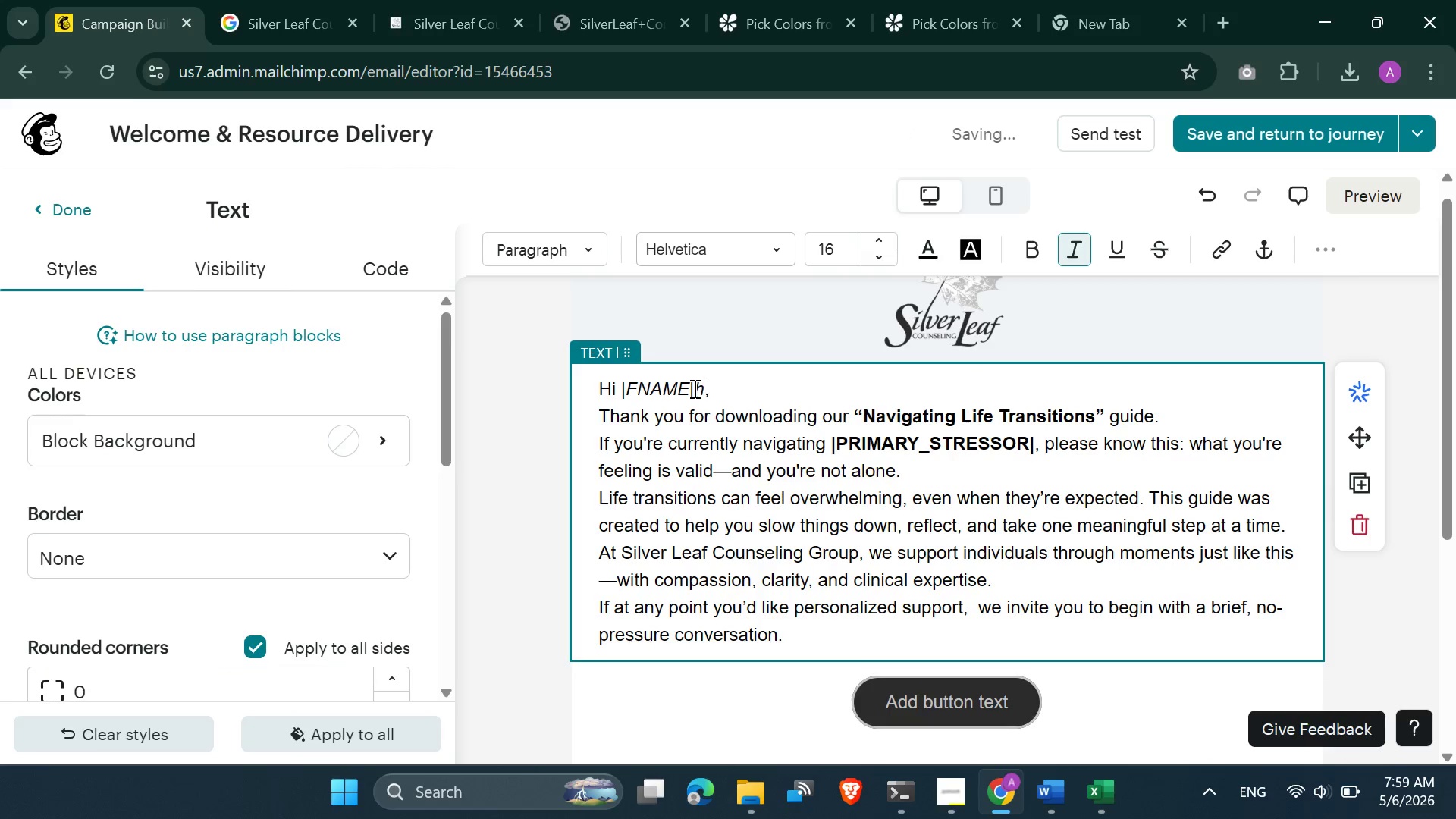 
key(Backspace)
 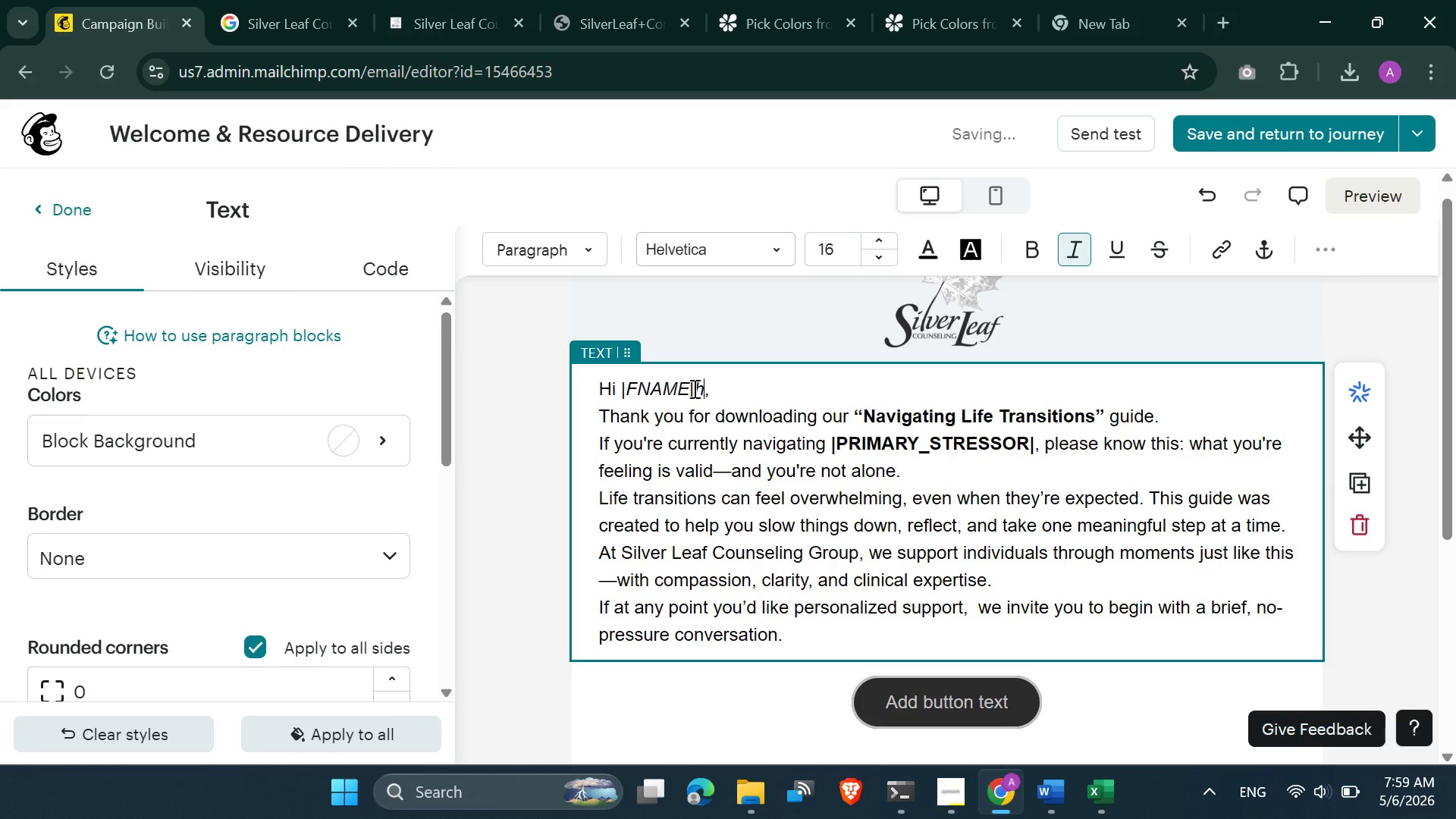 
key(Backspace)
 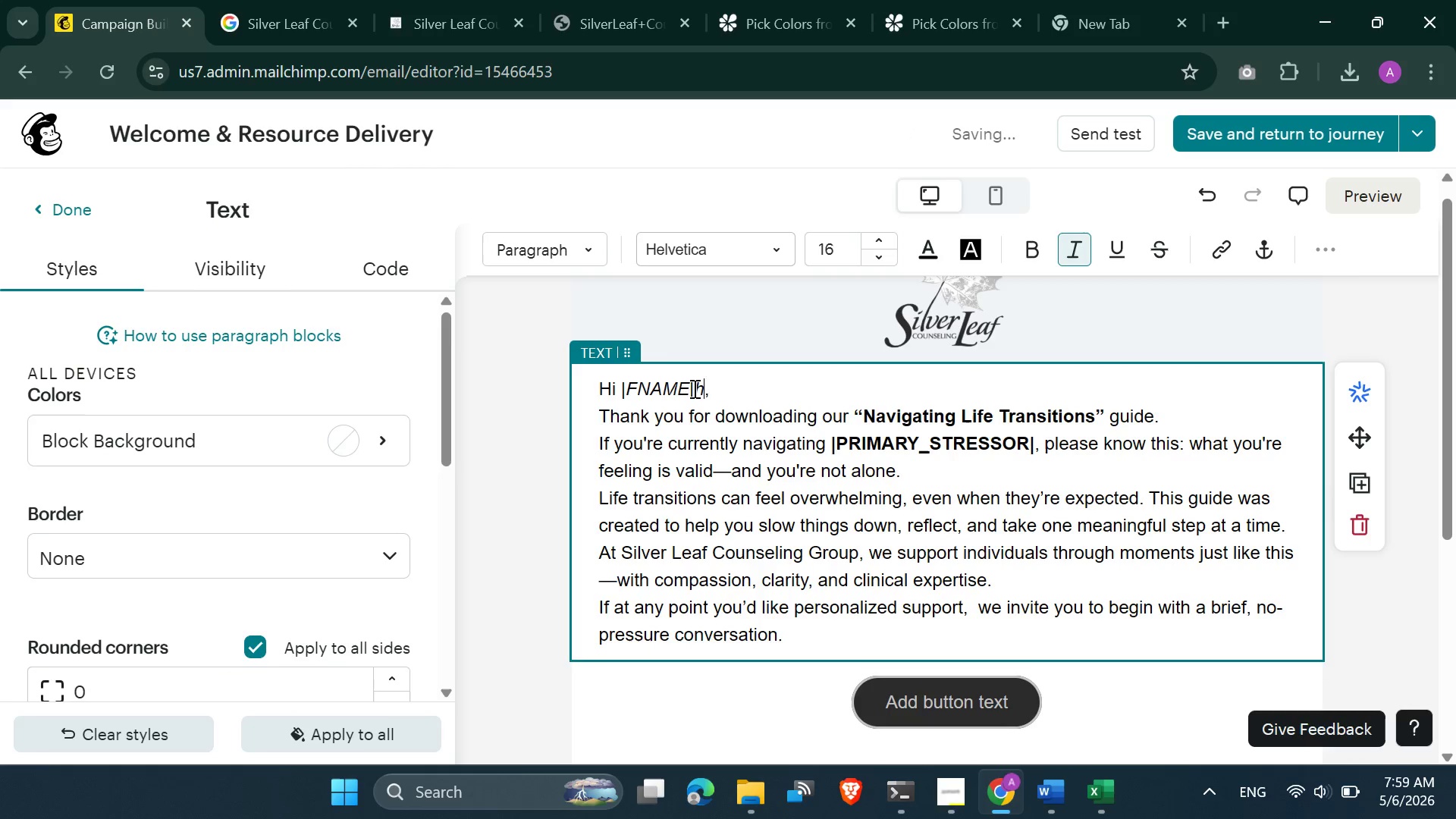 
key(Backspace)
 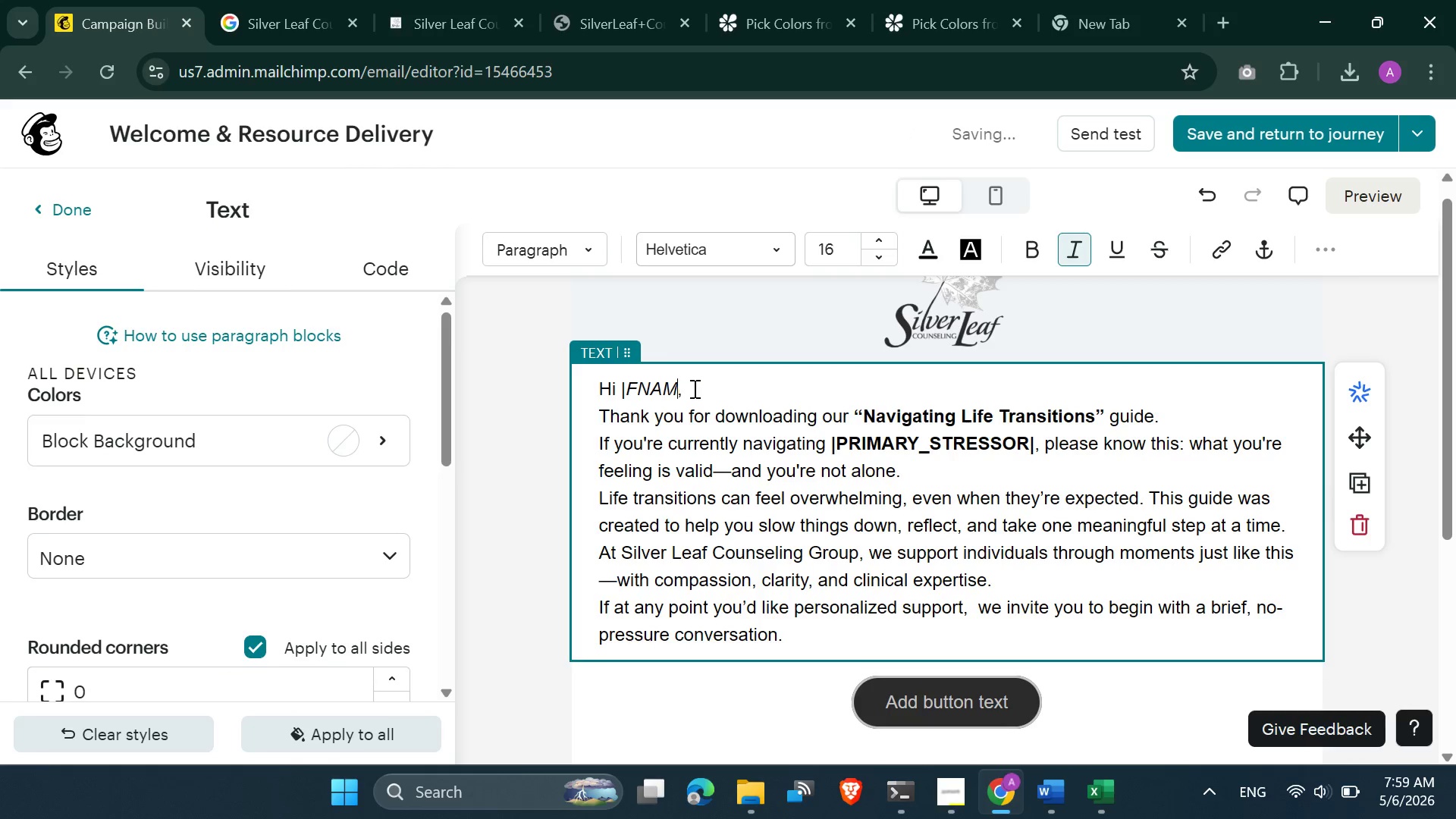 
key(Backspace)
 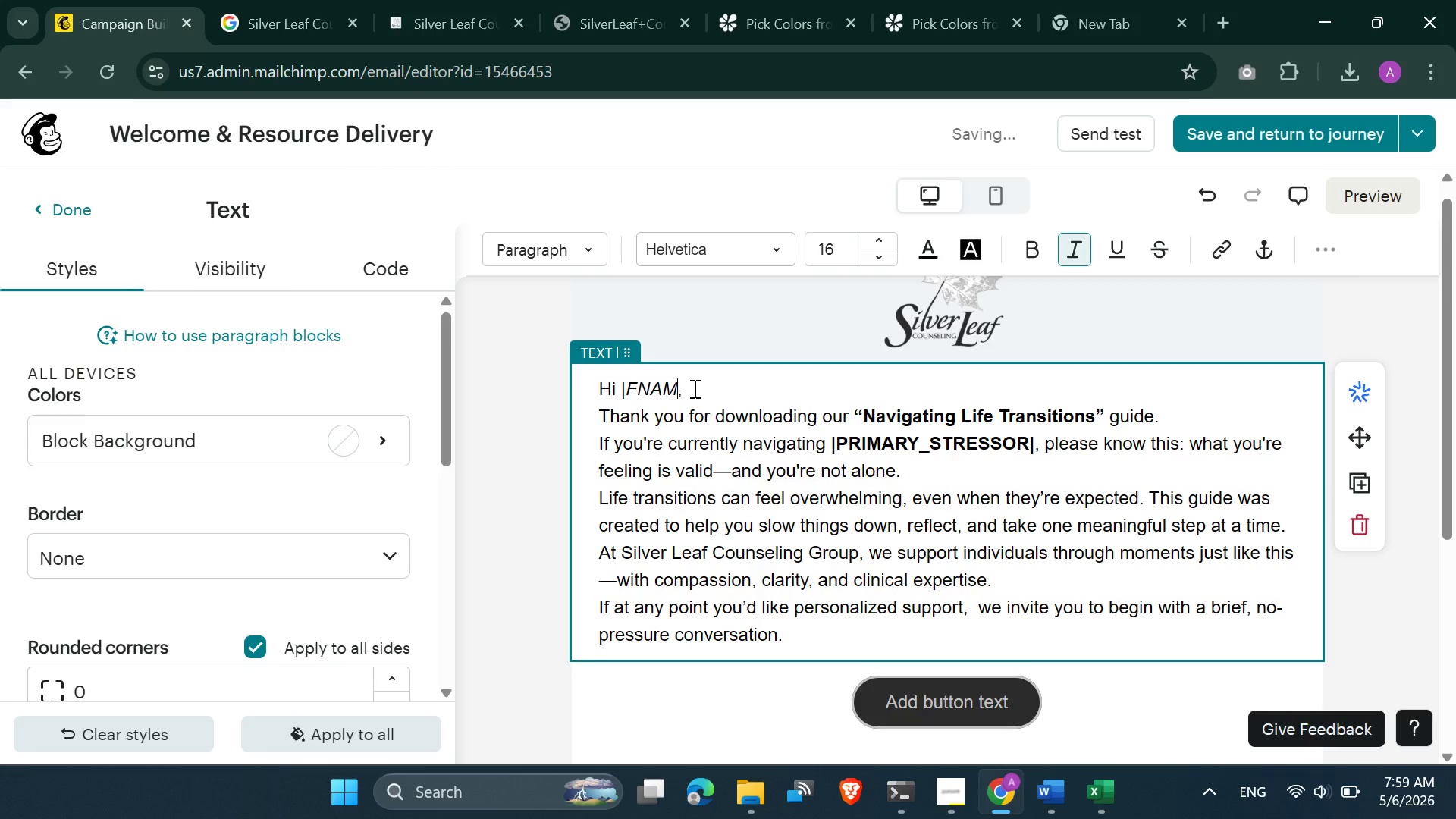 
key(Backspace)
 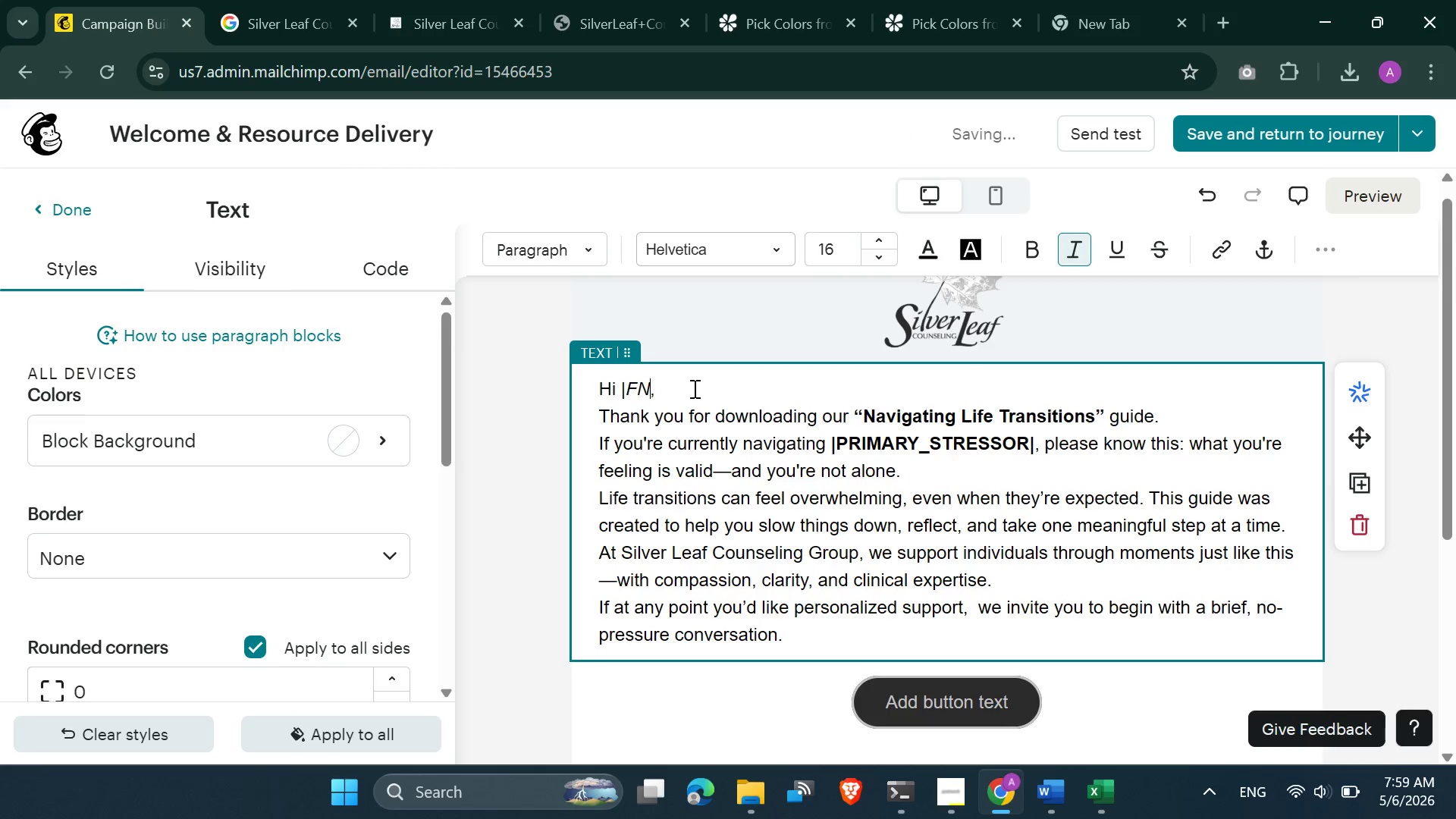 
key(Backspace)
 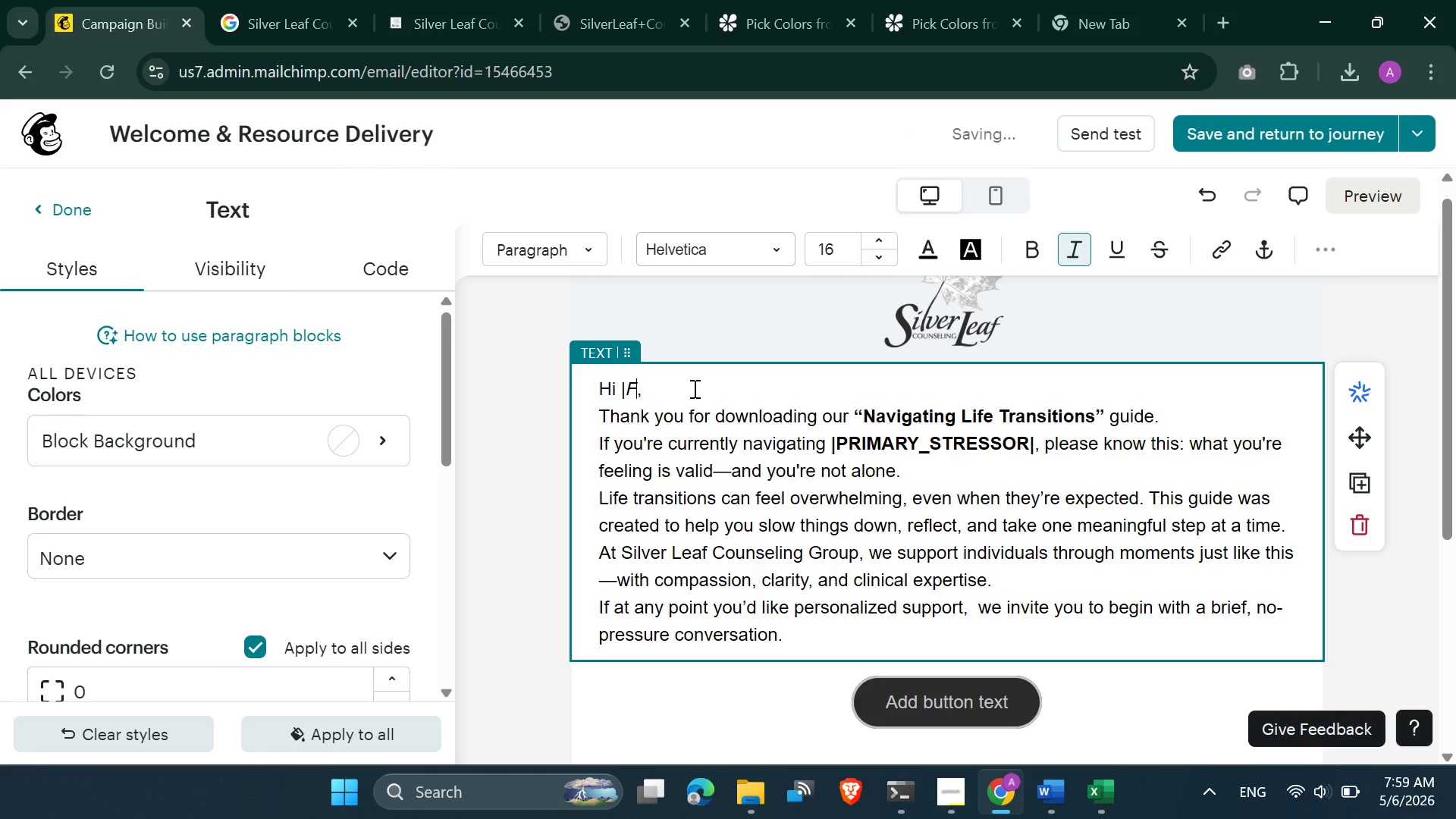 
key(Backspace)
 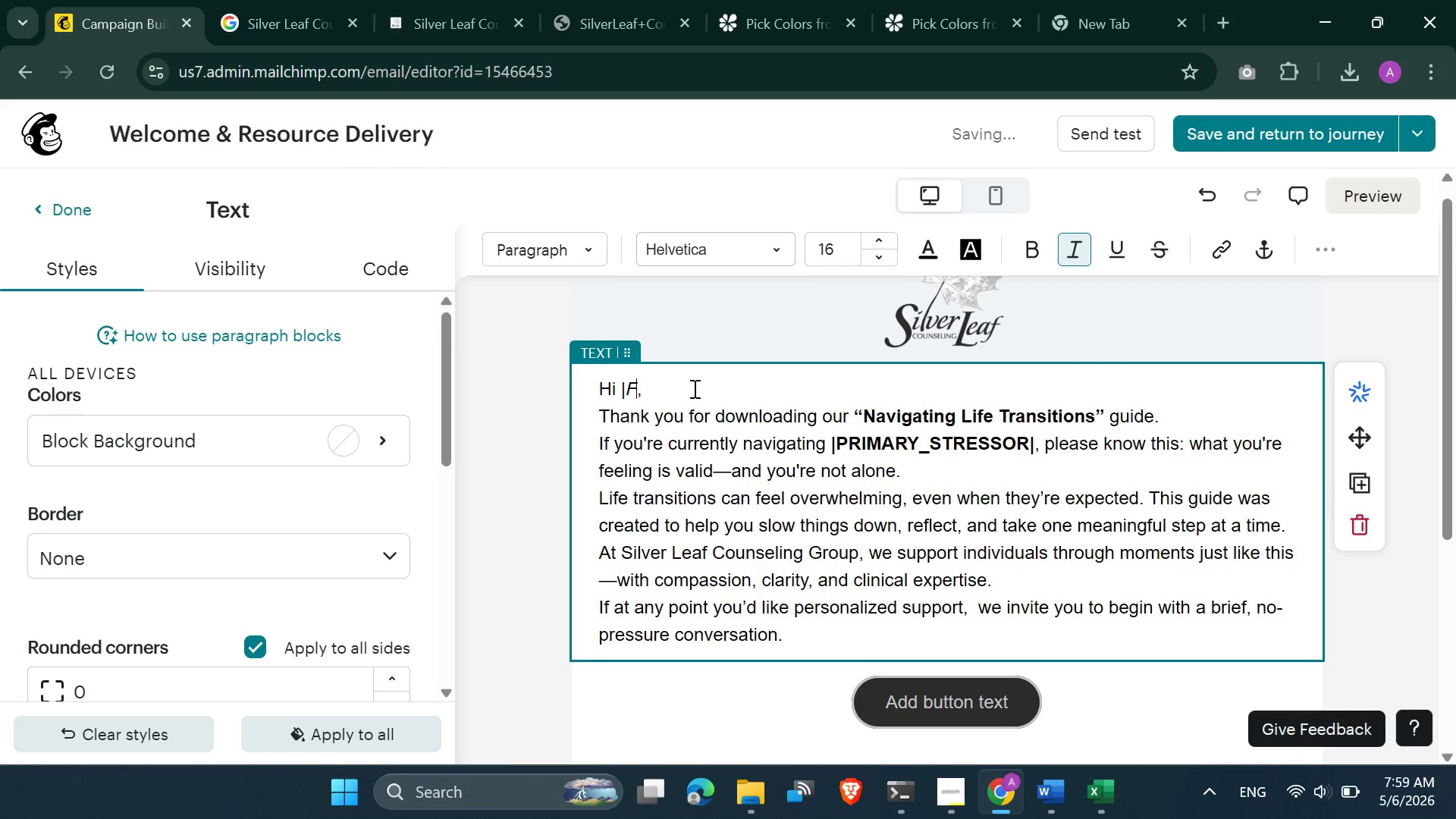 
key(Backspace)
 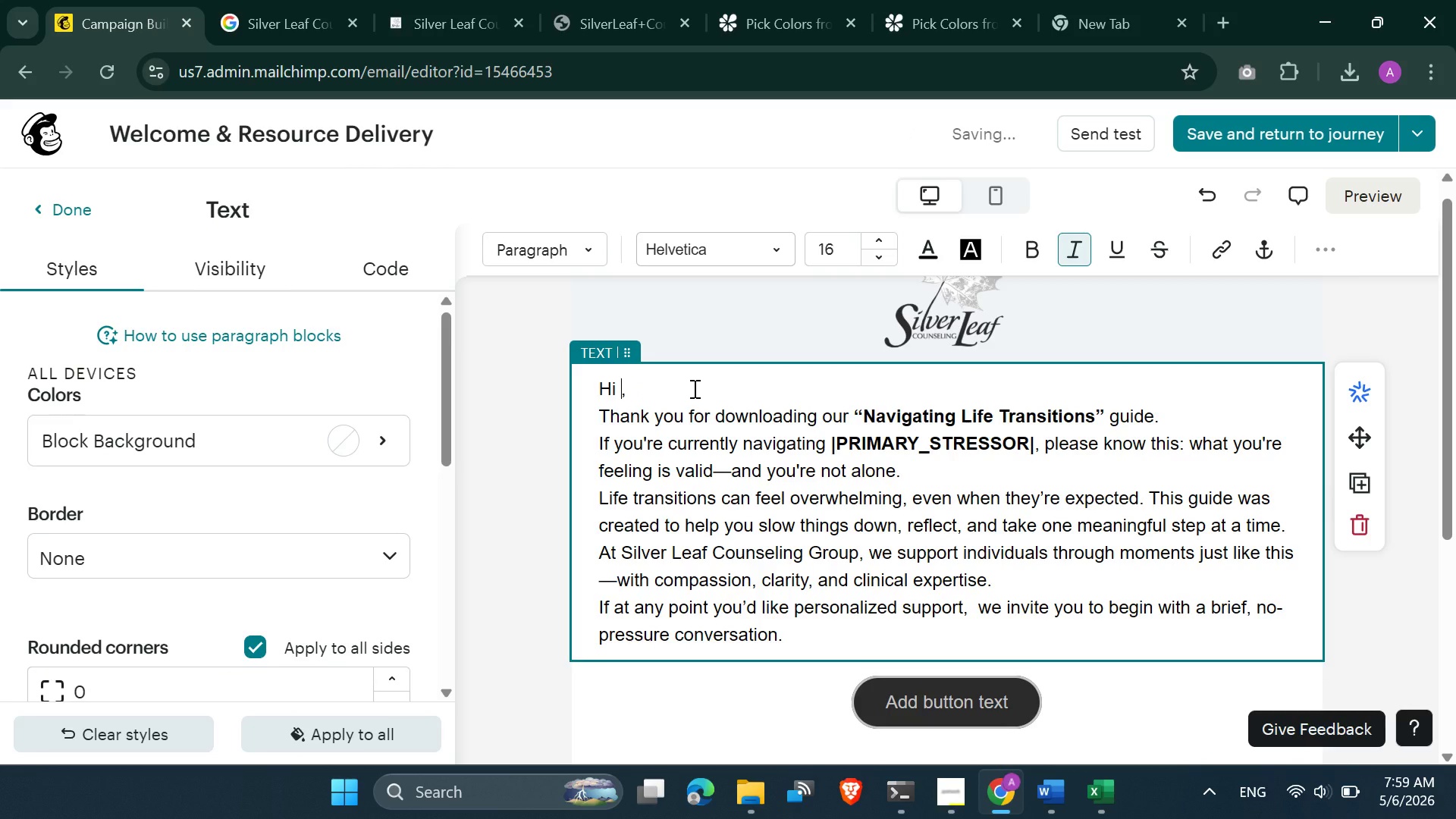 
key(Backspace)
 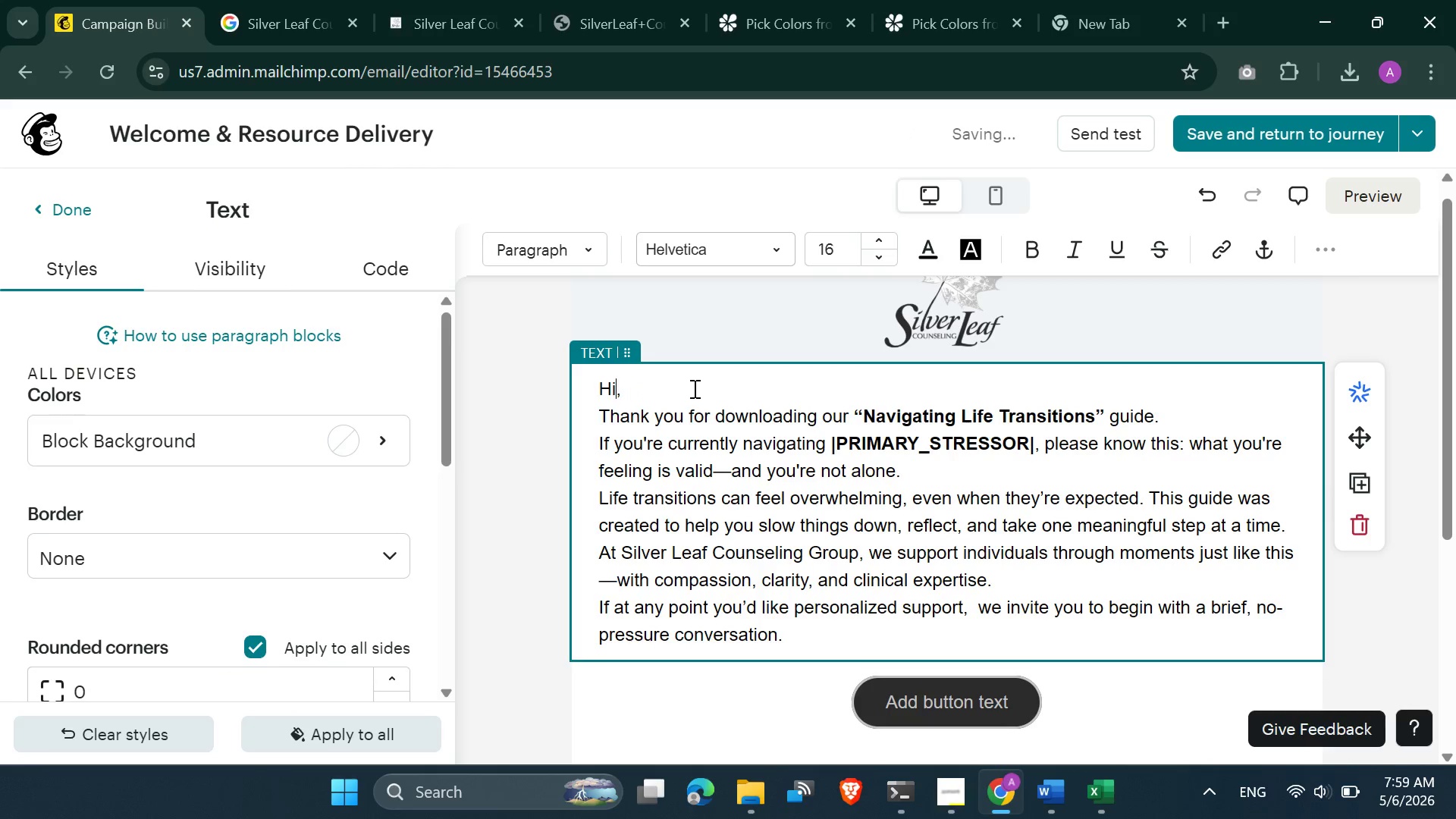 
key(Space)
 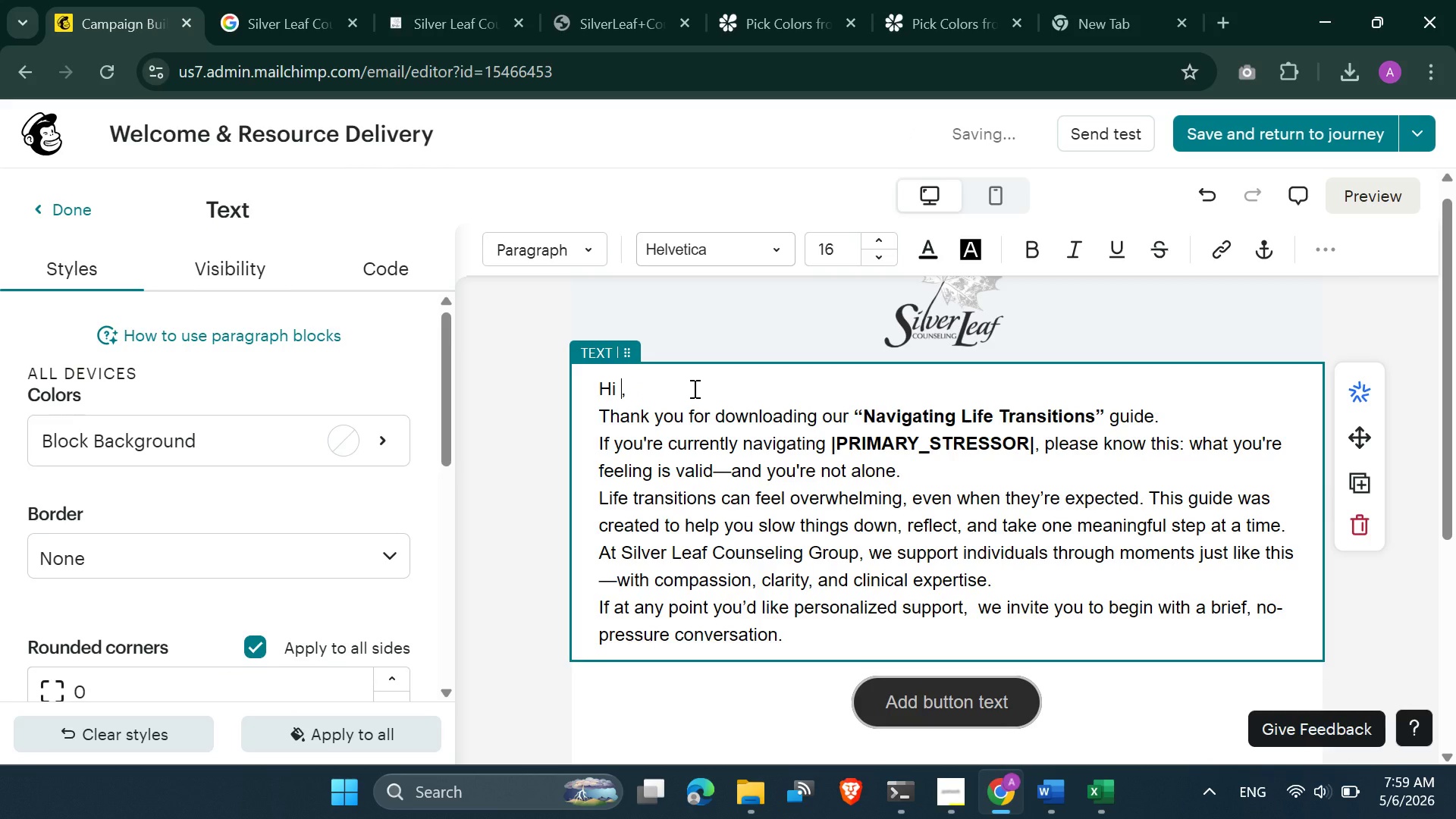 
key(Shift+8)
 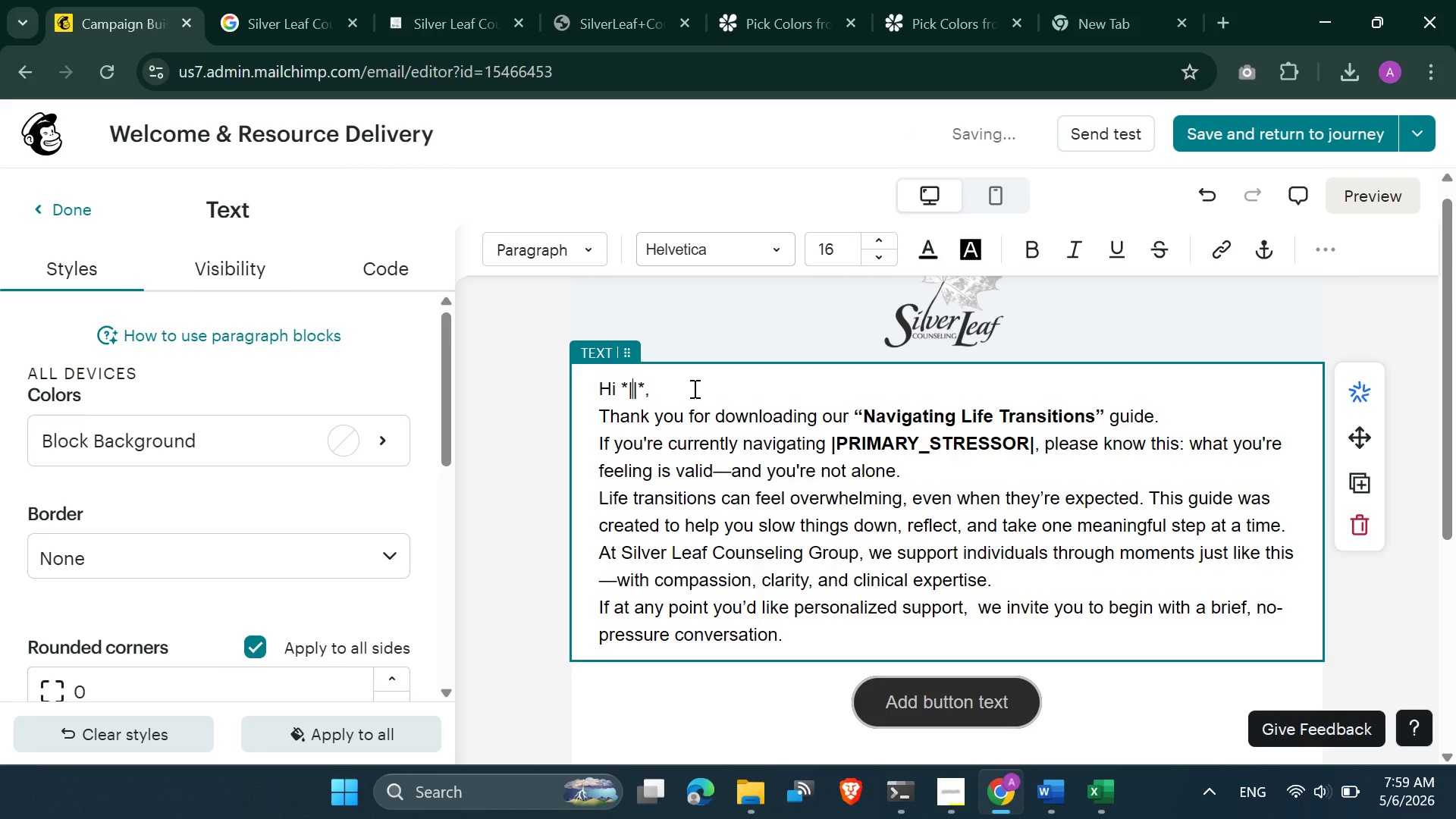 
key(Shift+Backslash)
 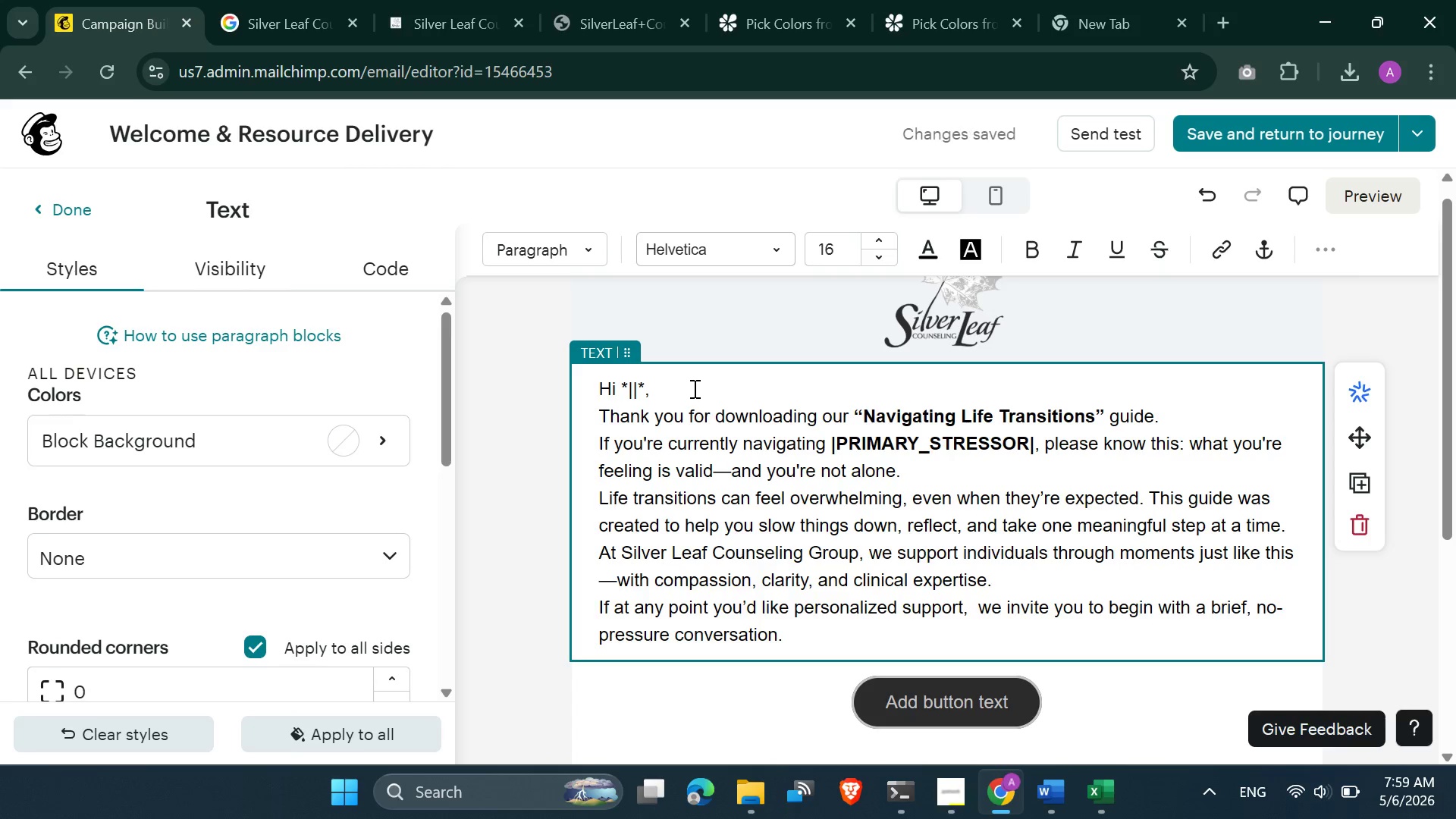 
wait(9.47)
 